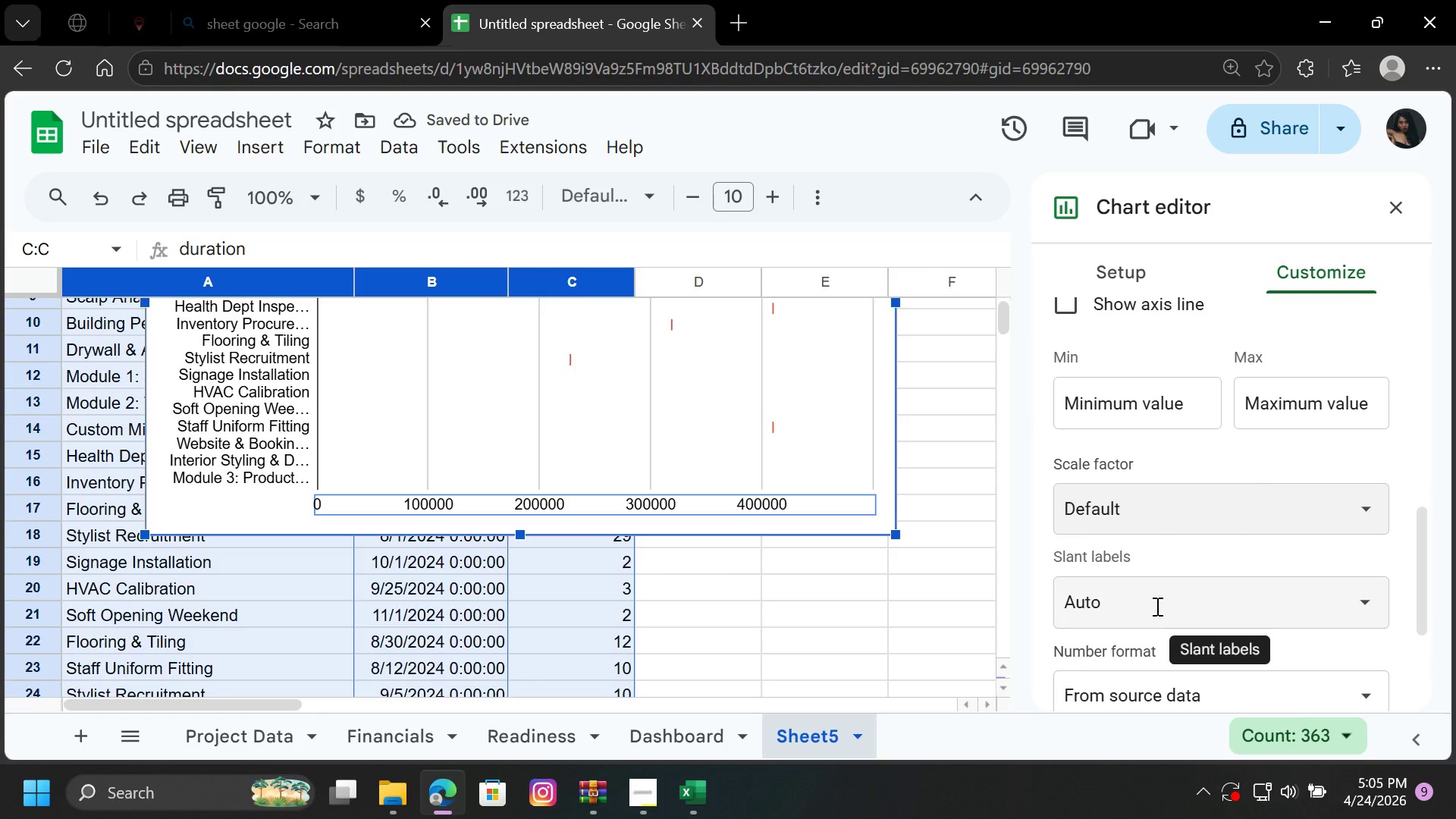 
left_click([1156, 606])
 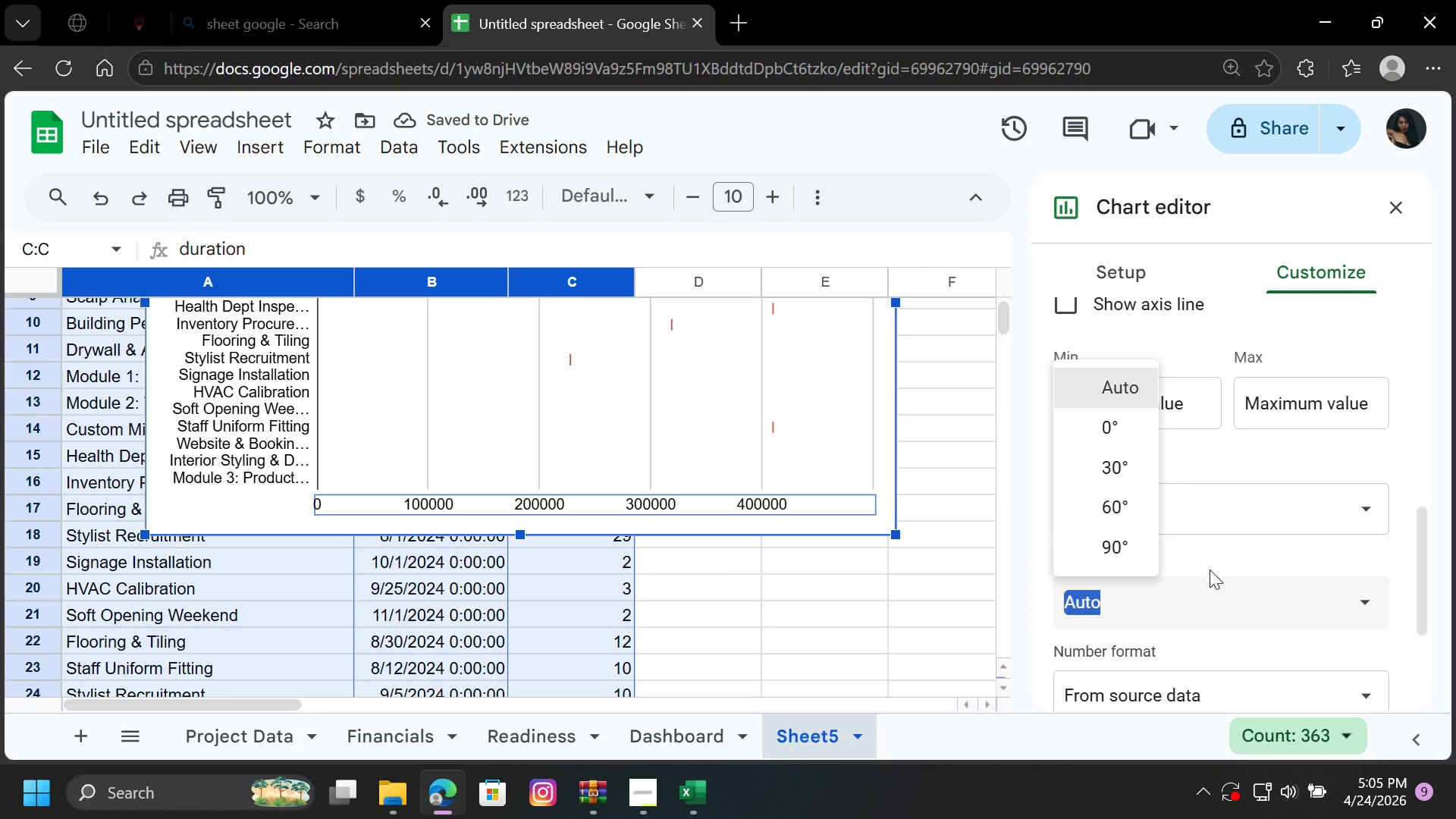 
left_click([1212, 563])
 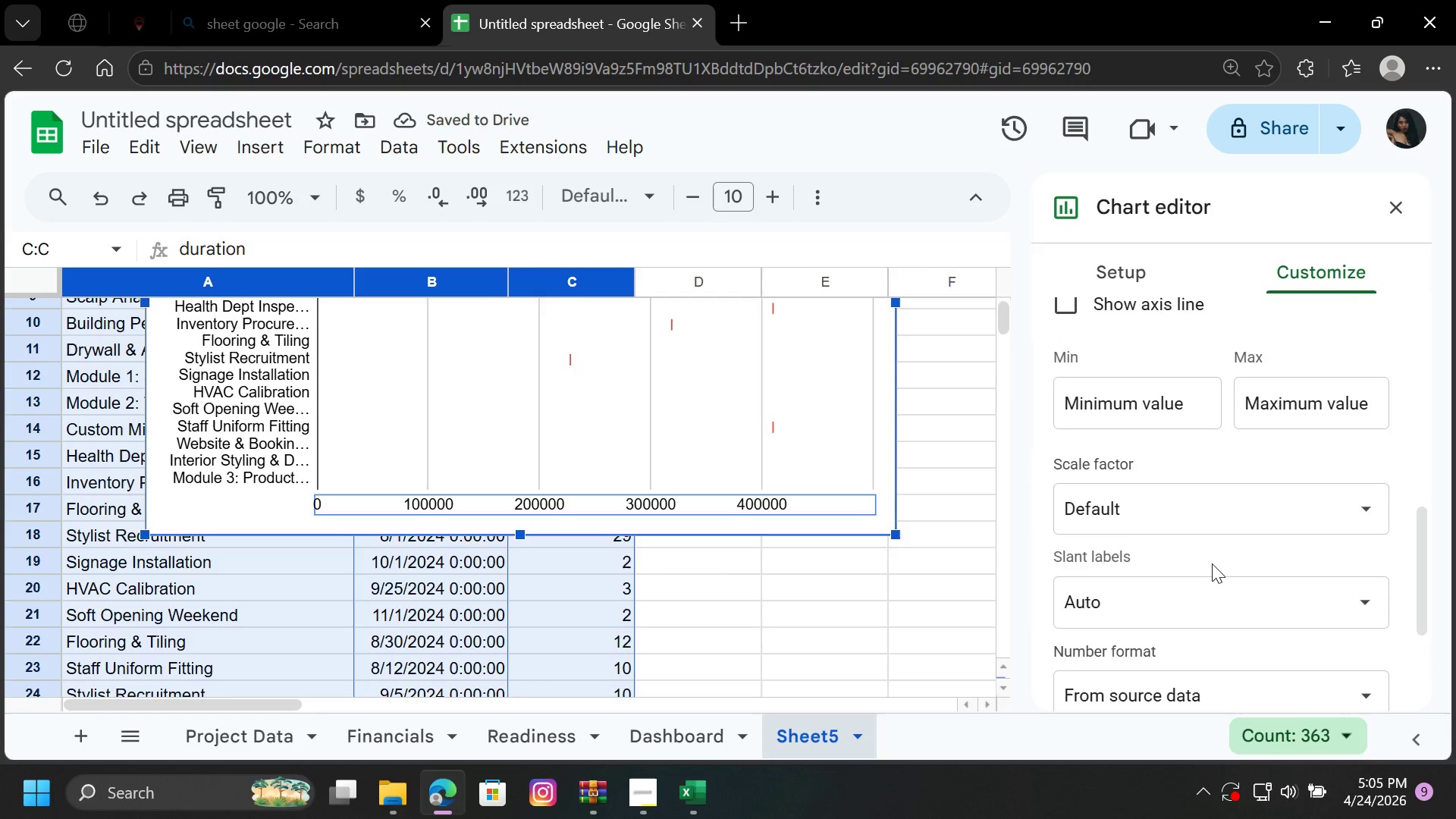 
scroll: coordinate [1197, 566], scroll_direction: down, amount: 5.0
 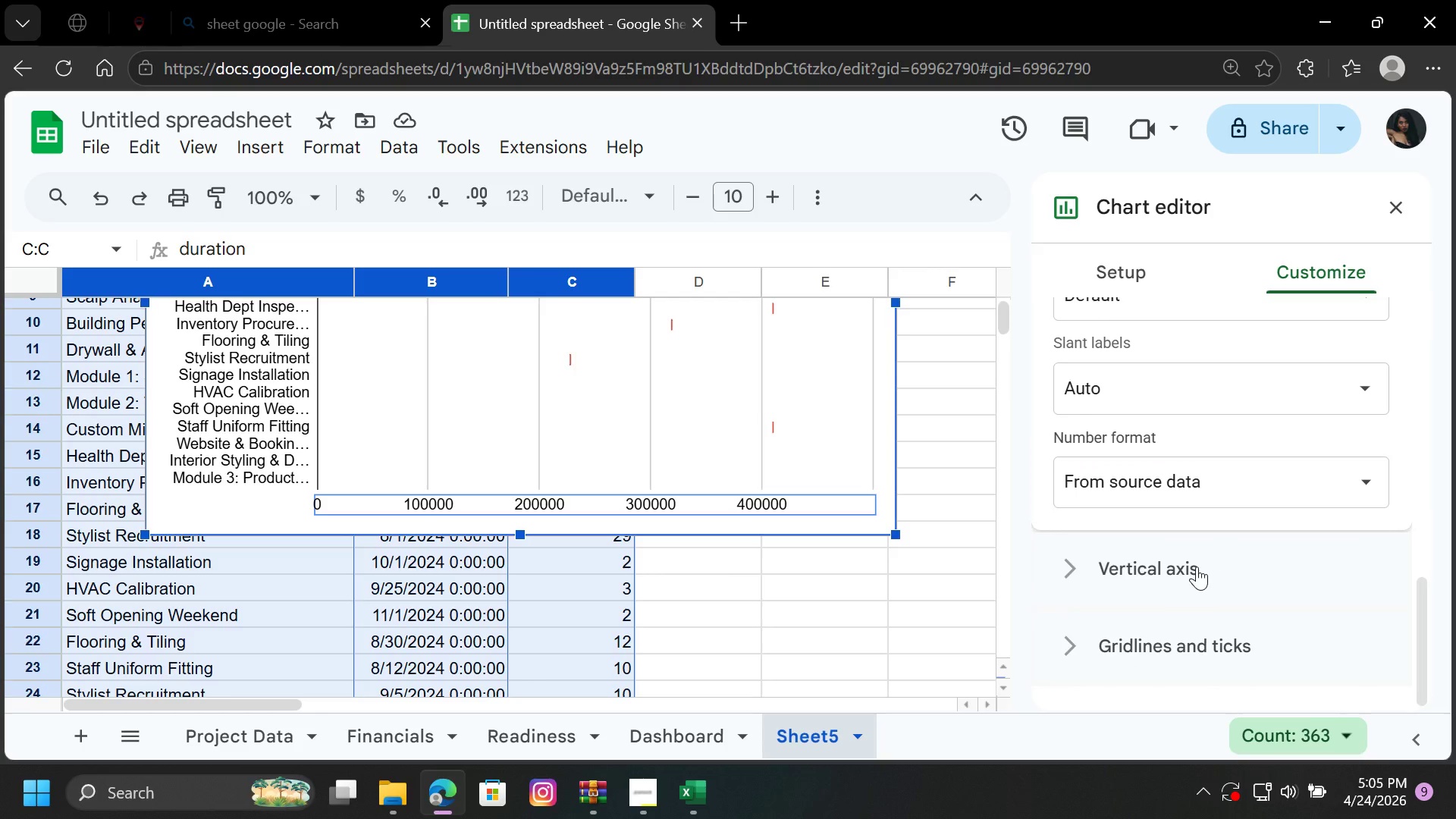 
scroll: coordinate [1197, 566], scroll_direction: up, amount: 3.0
 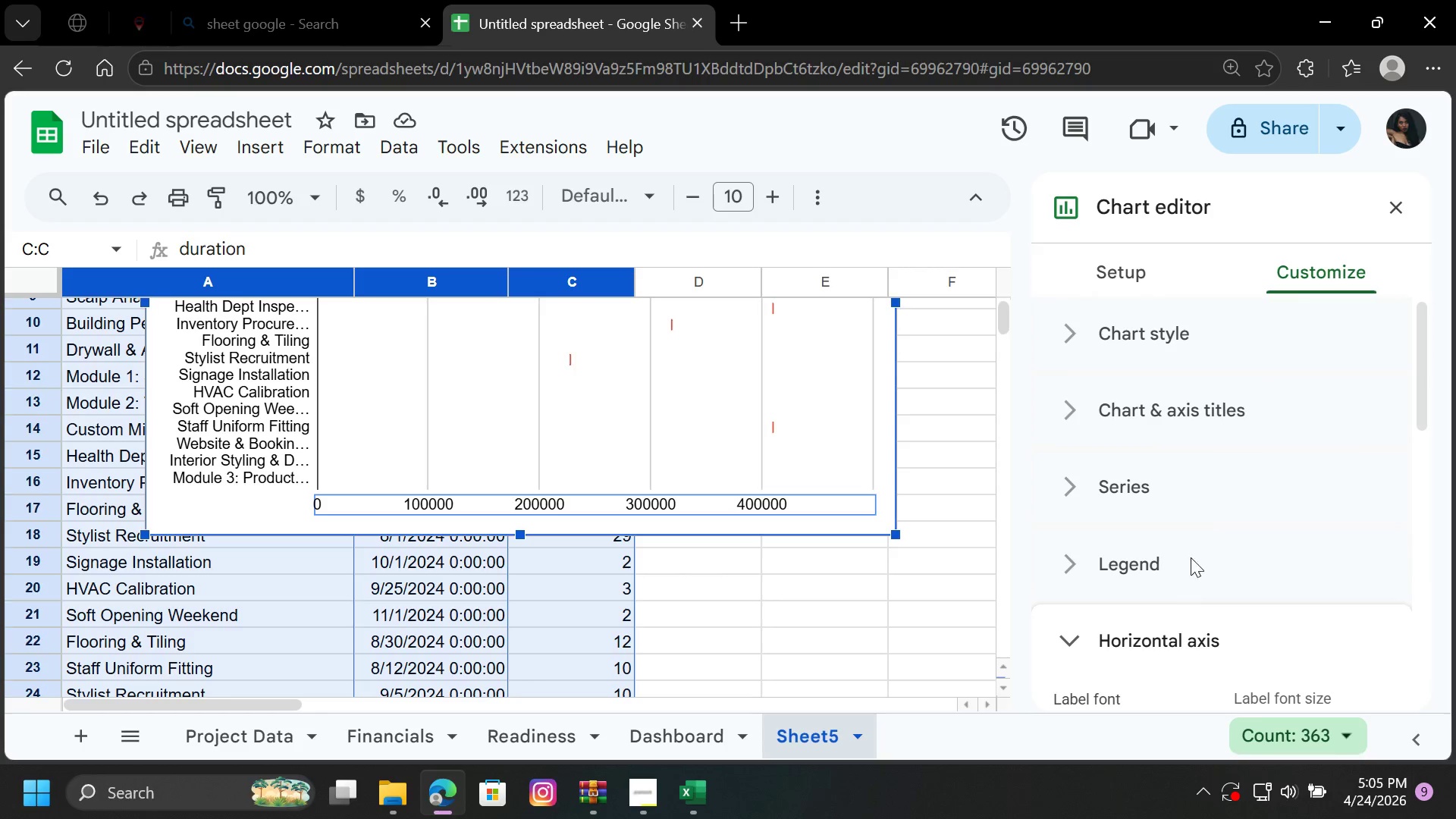 
left_click([1117, 264])
 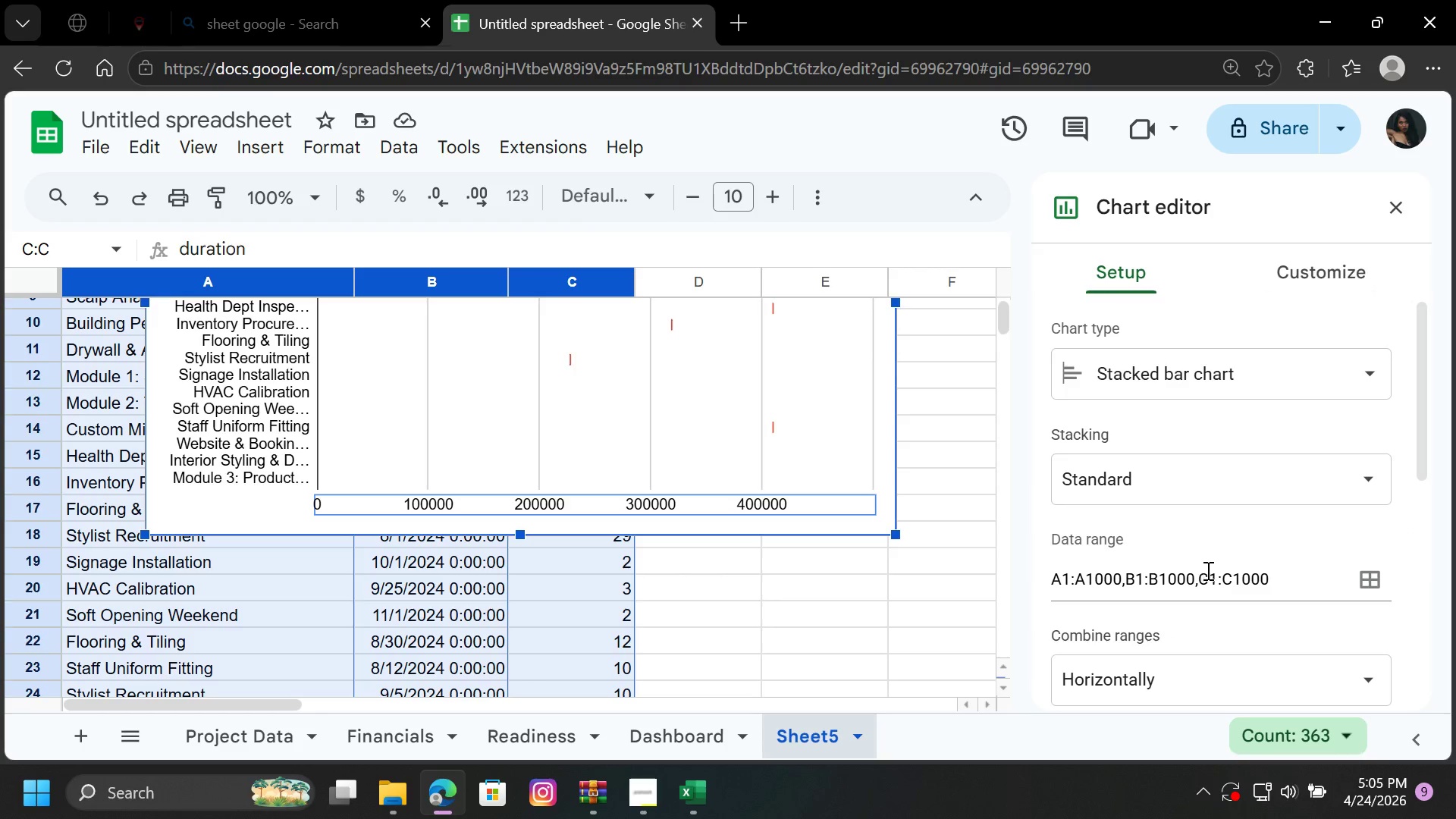 
scroll: coordinate [1209, 570], scroll_direction: down, amount: 2.0
 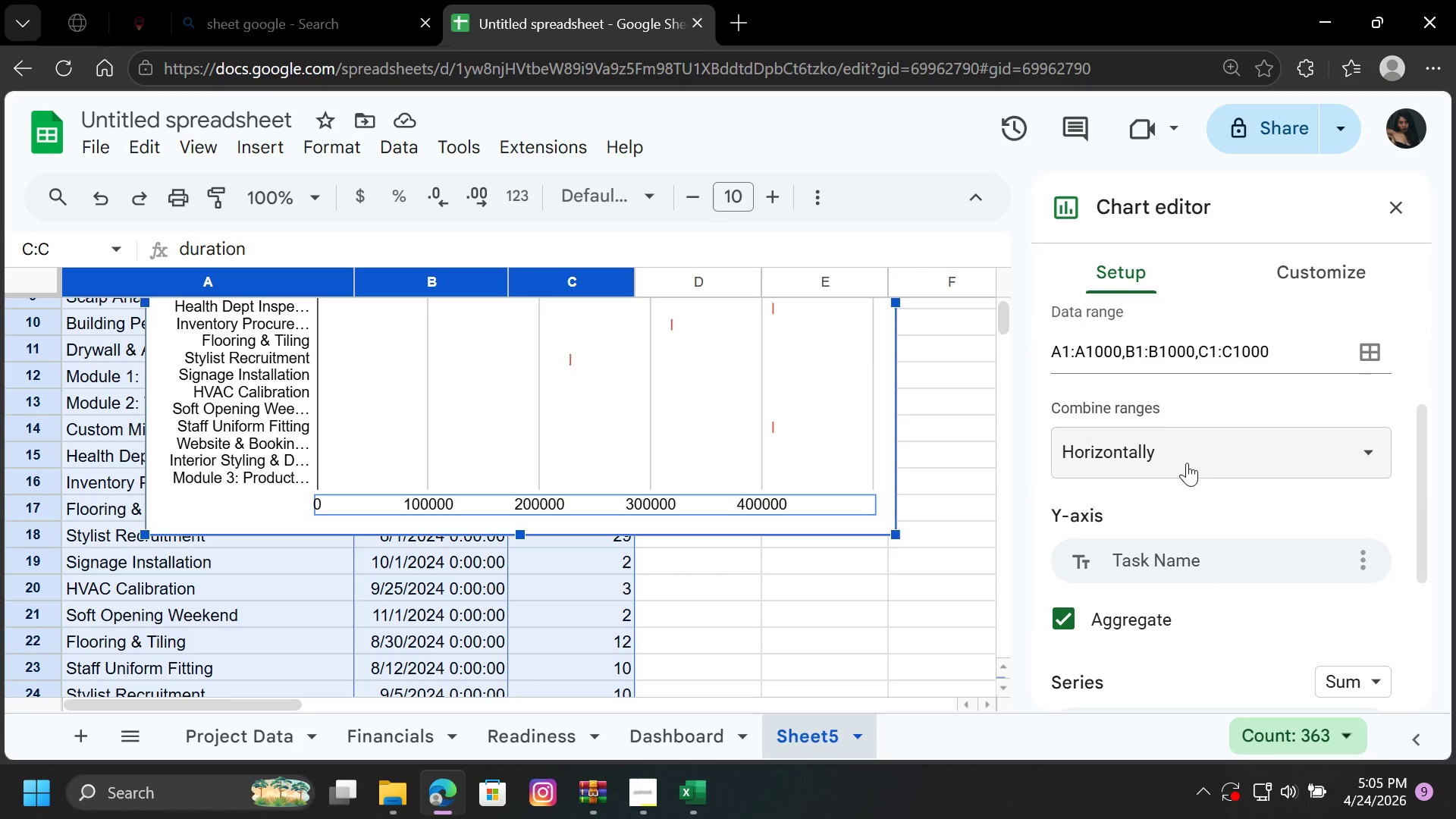 
left_click([1182, 447])
 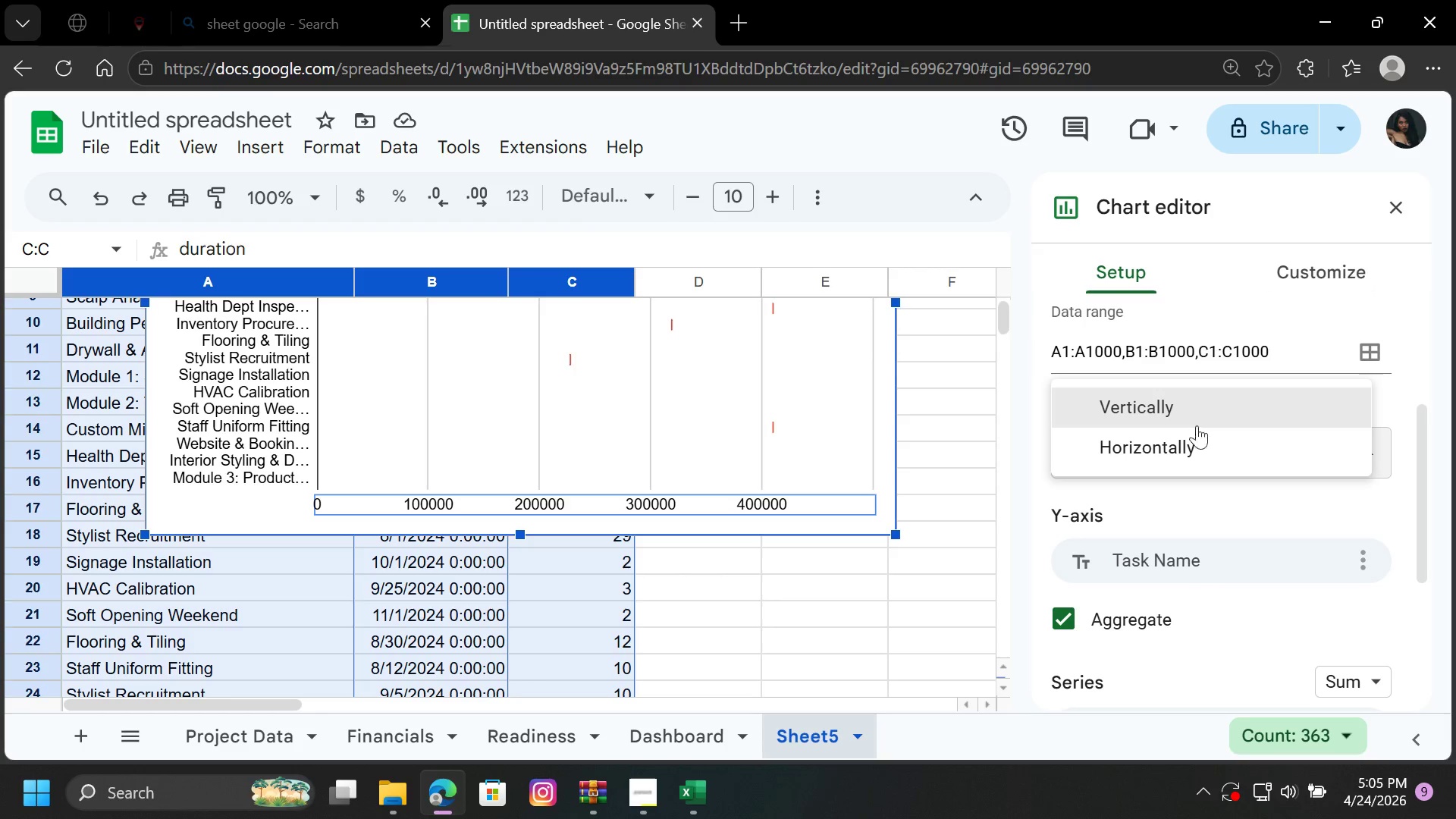 
left_click([1195, 430])
 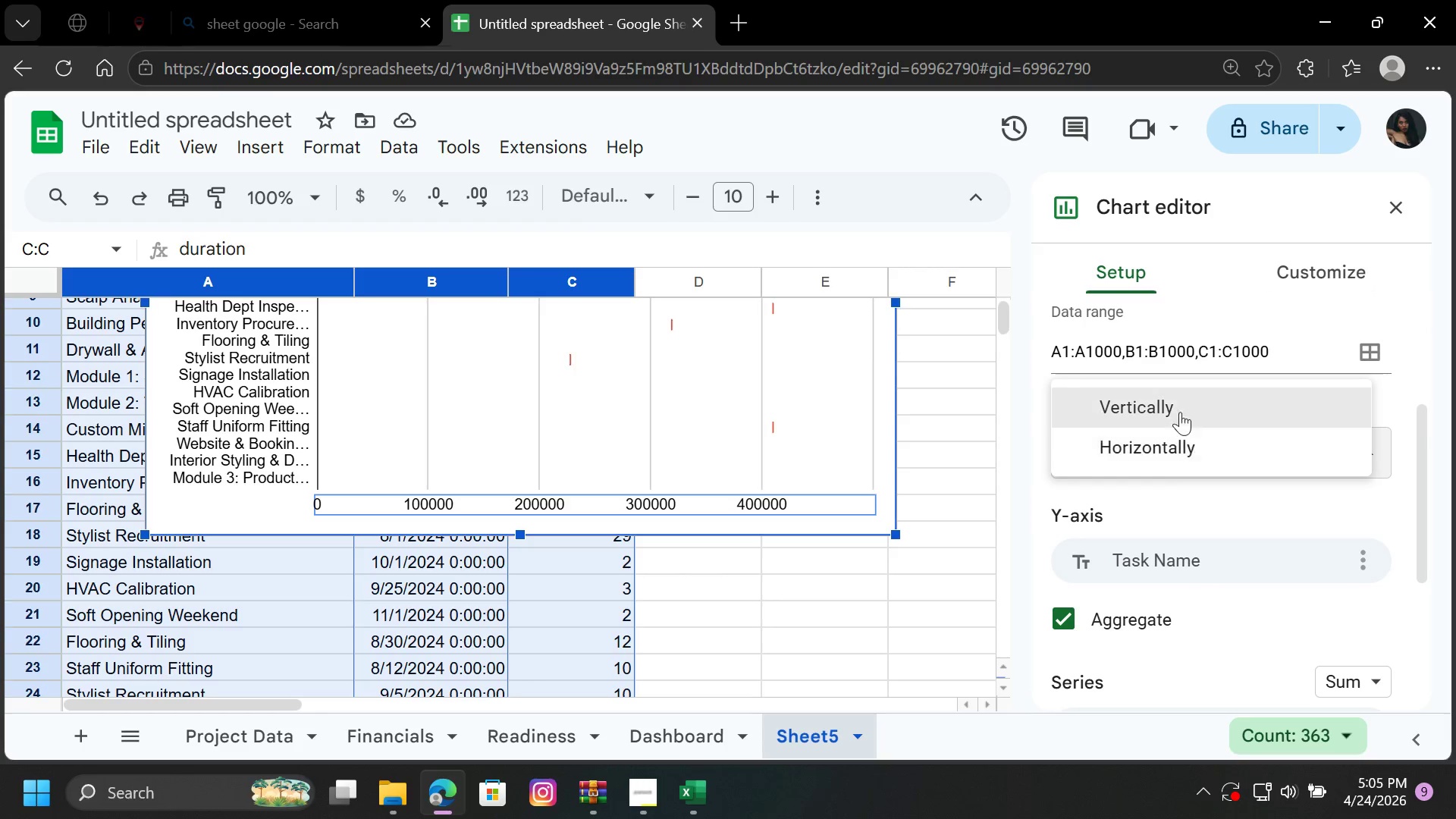 
double_click([1172, 399])
 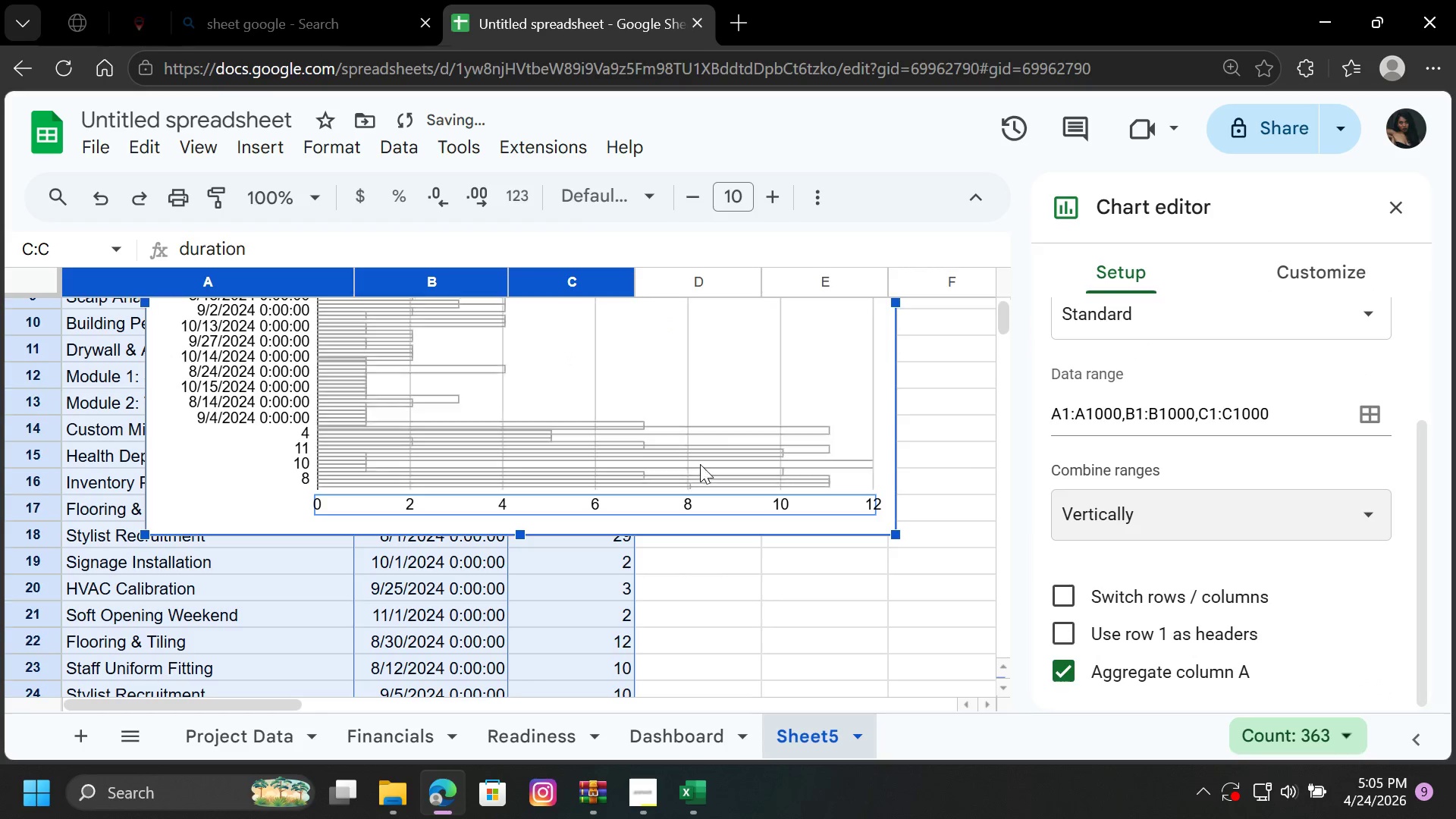 
scroll: coordinate [699, 466], scroll_direction: up, amount: 4.0
 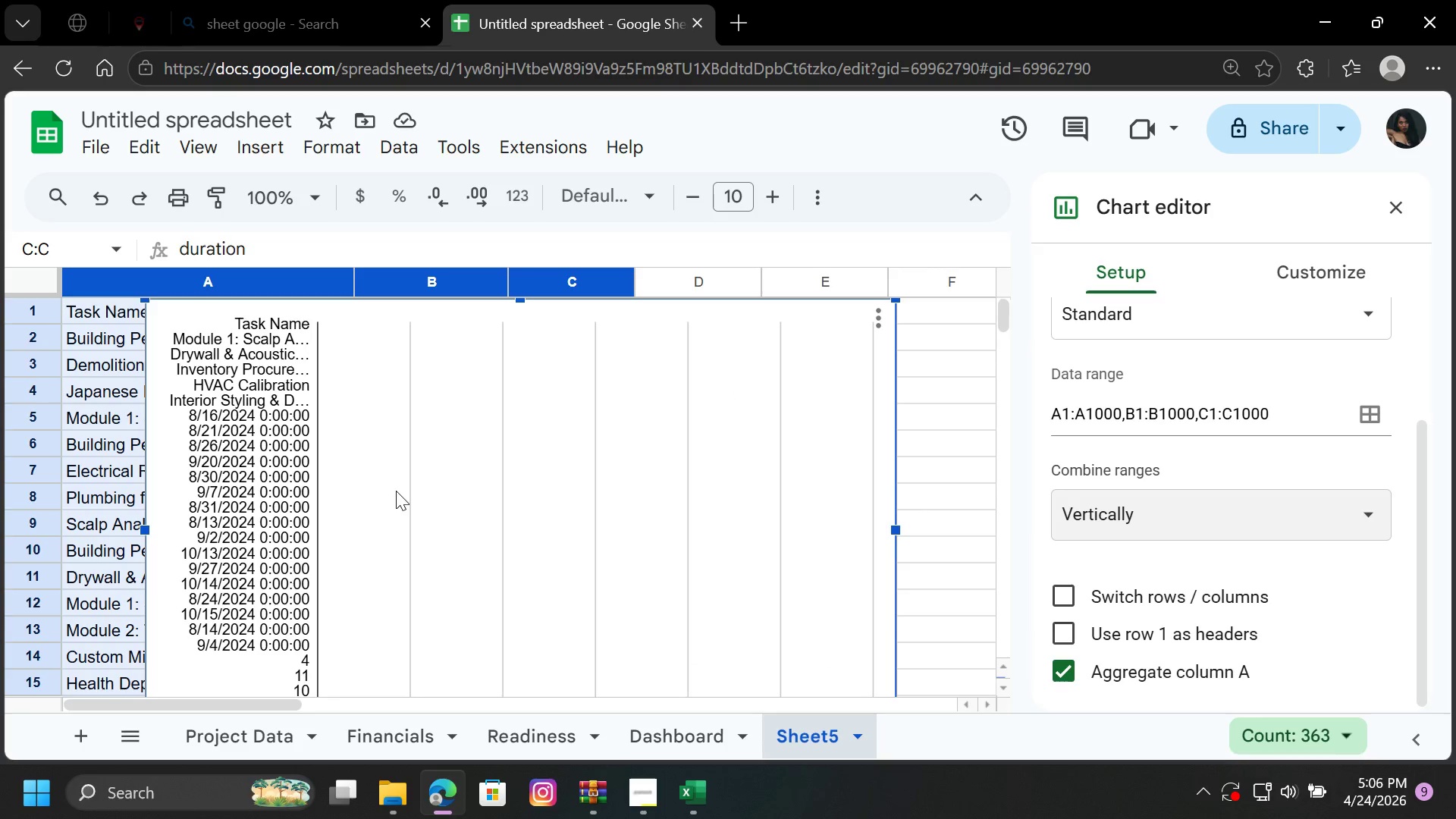 
wait(11.48)
 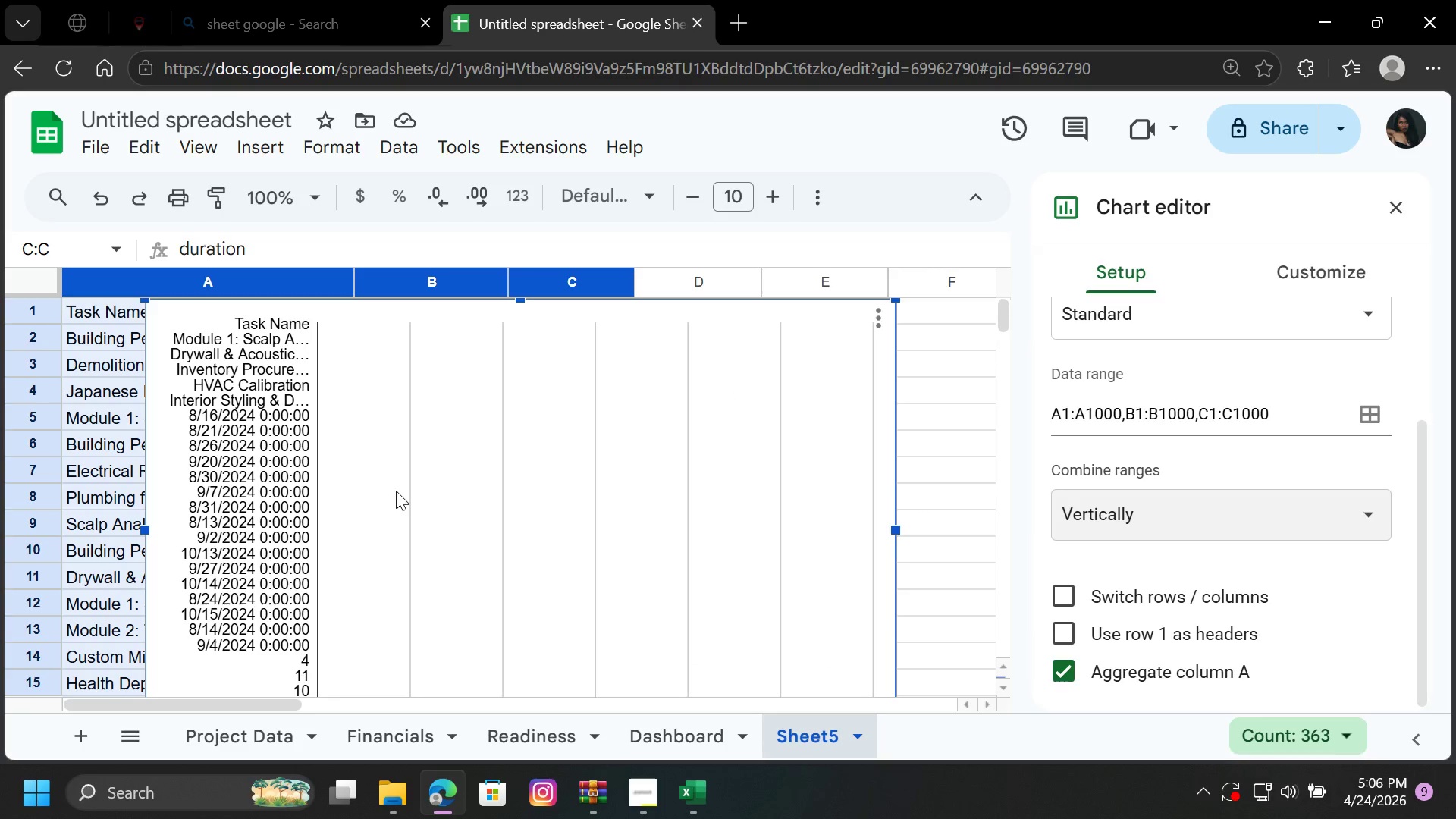 
scroll: coordinate [394, 529], scroll_direction: down, amount: 2.0
 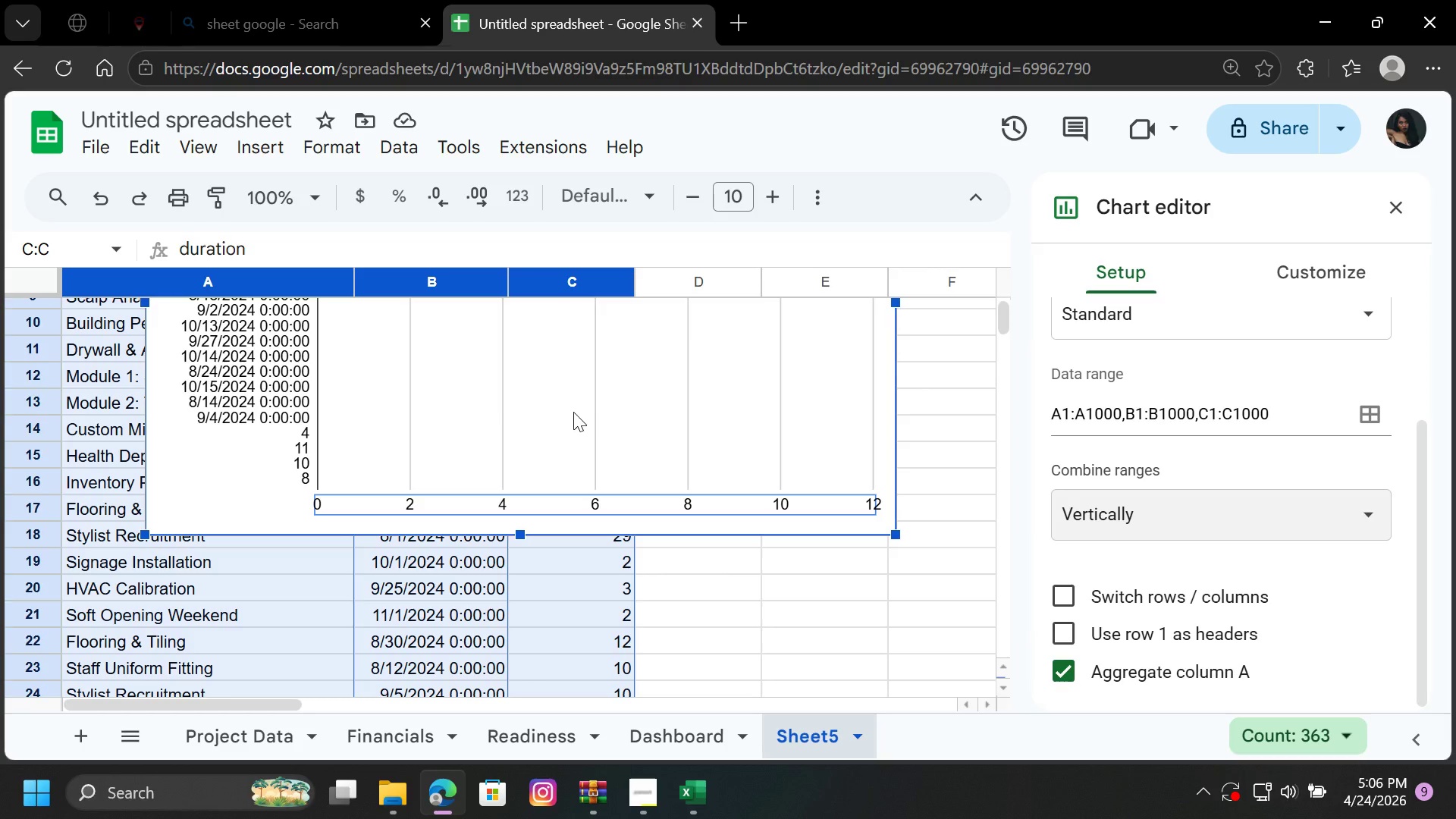 
wait(5.51)
 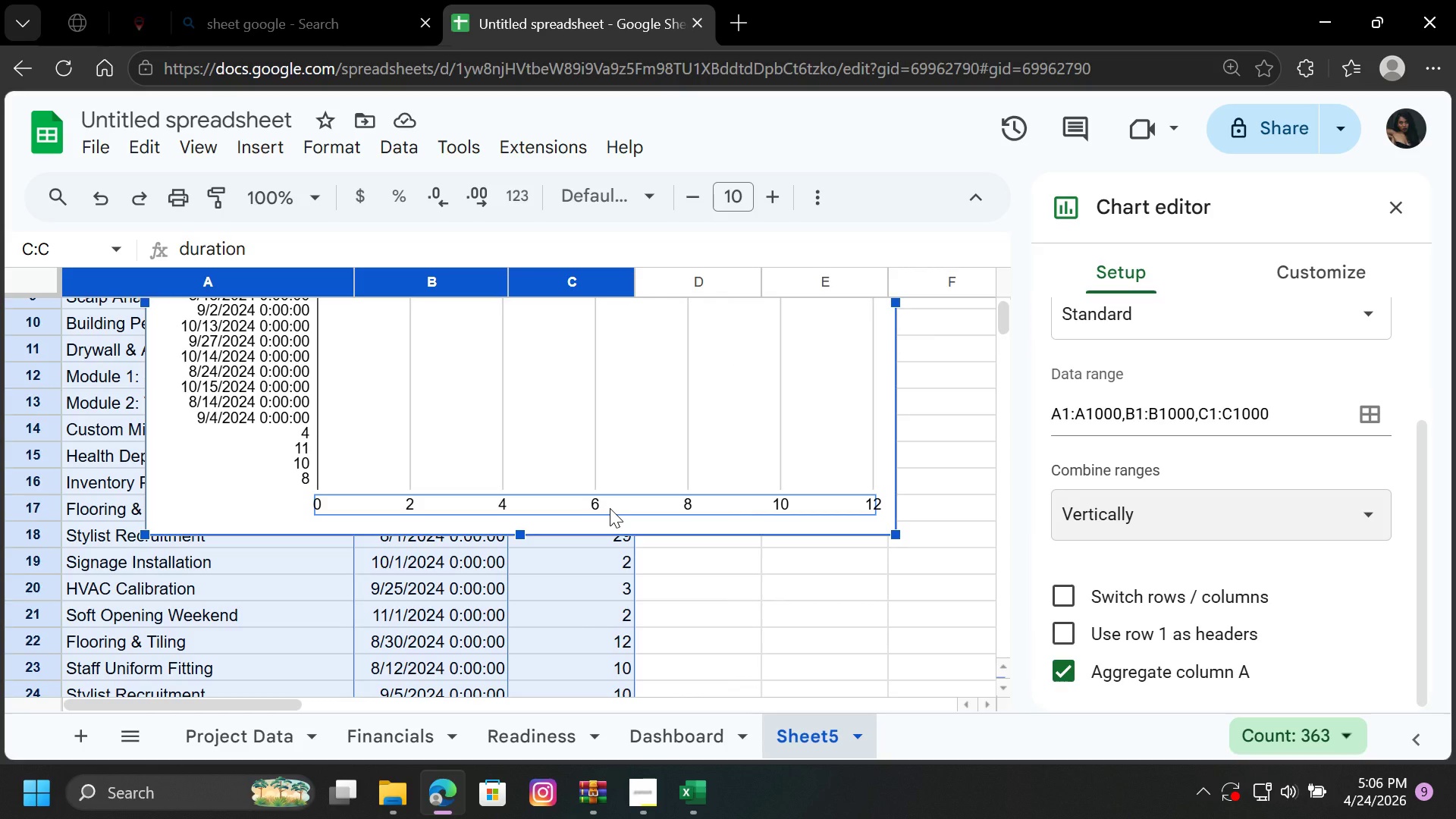 
left_click([350, 365])
 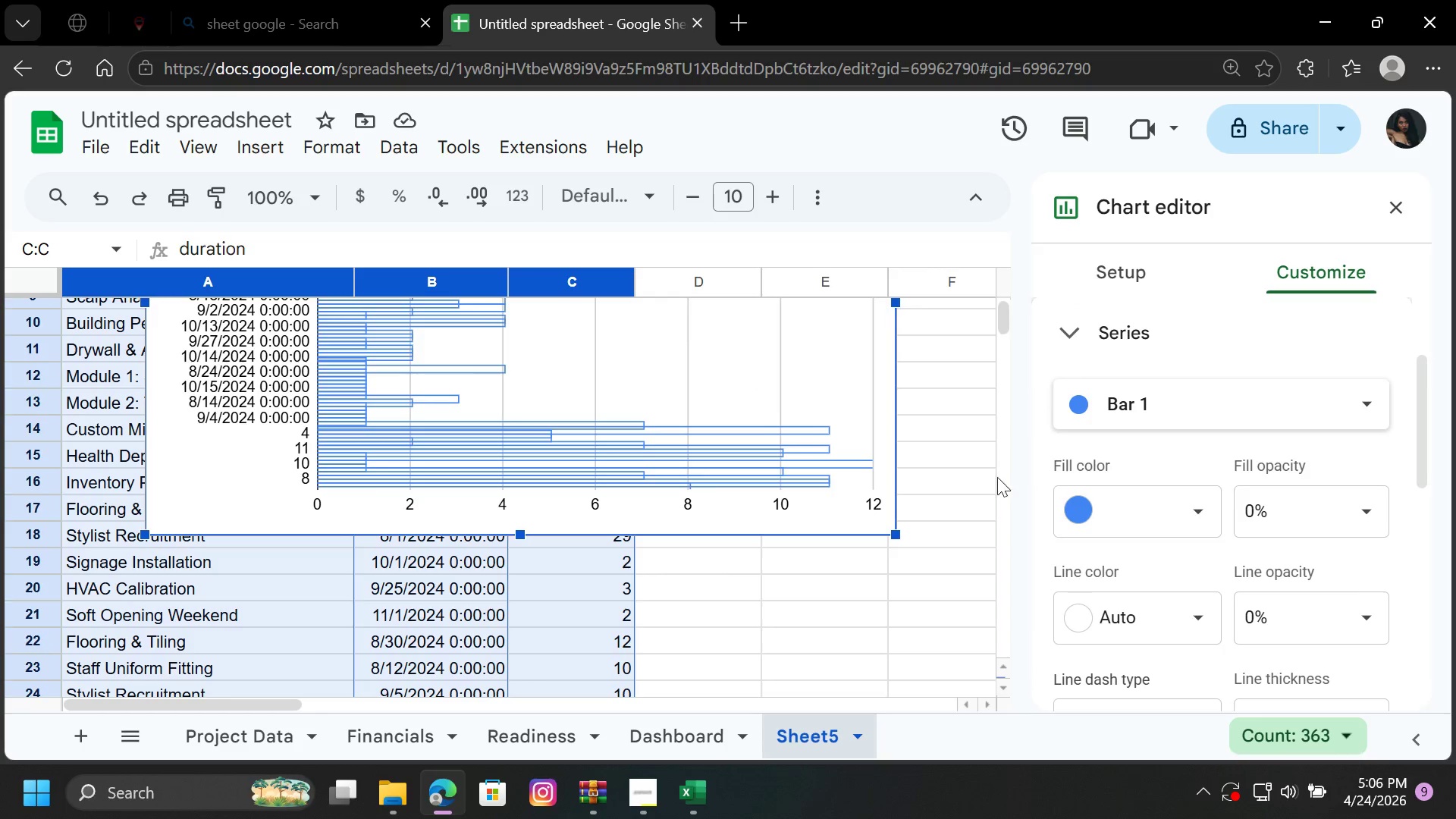 
scroll: coordinate [627, 342], scroll_direction: up, amount: 4.0
 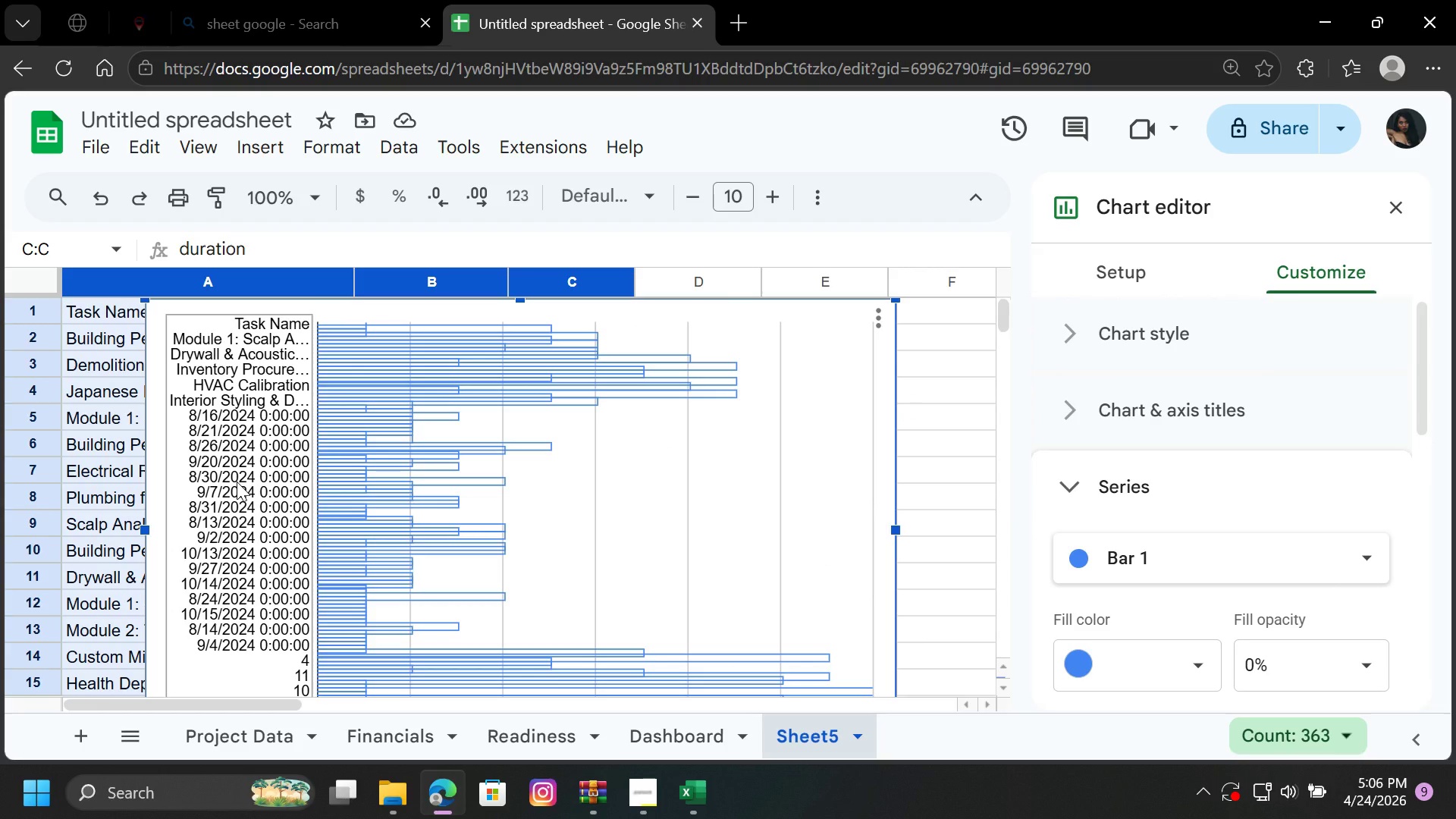 
wait(5.76)
 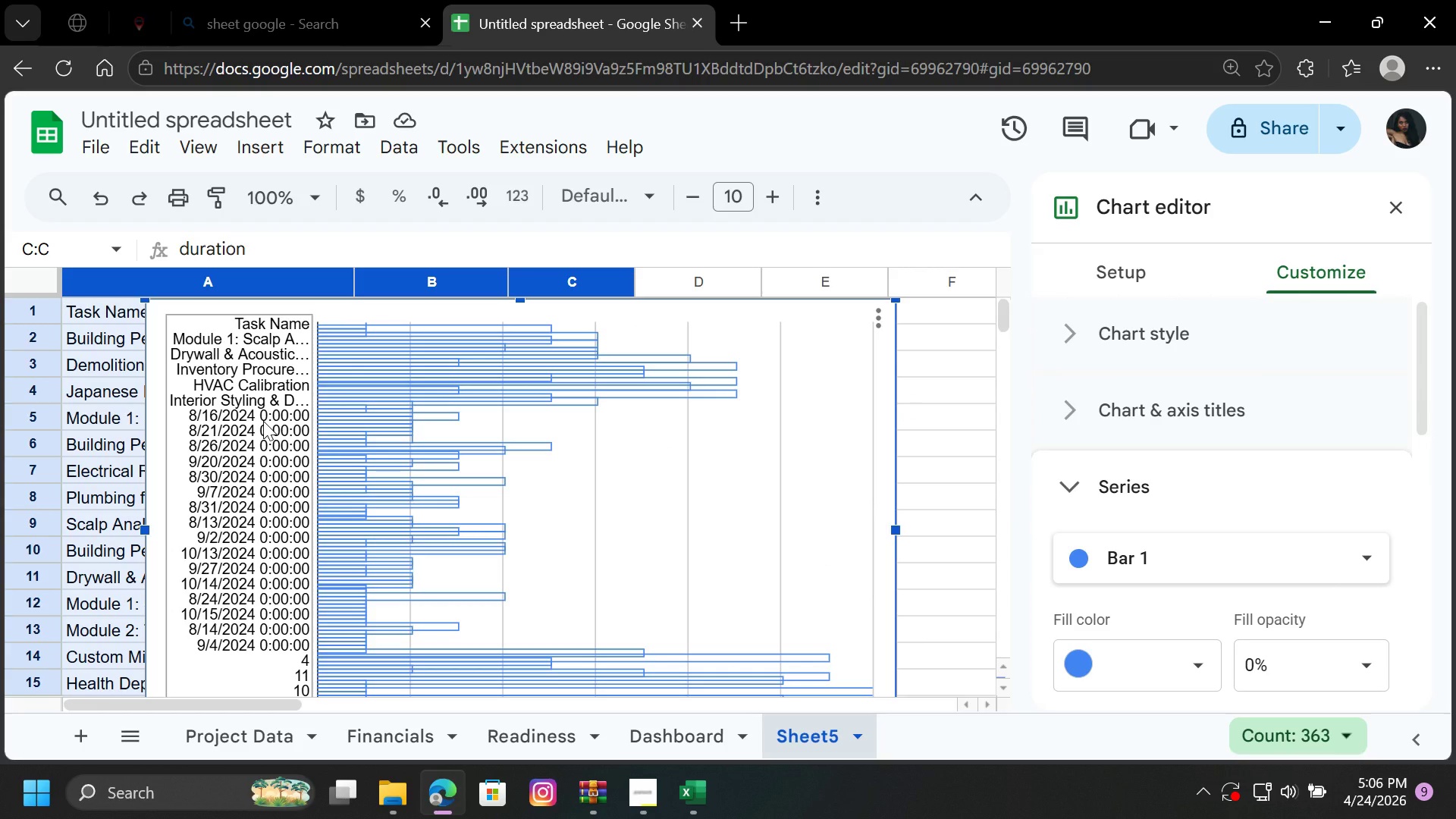 
scroll: coordinate [1172, 504], scroll_direction: down, amount: 4.0
 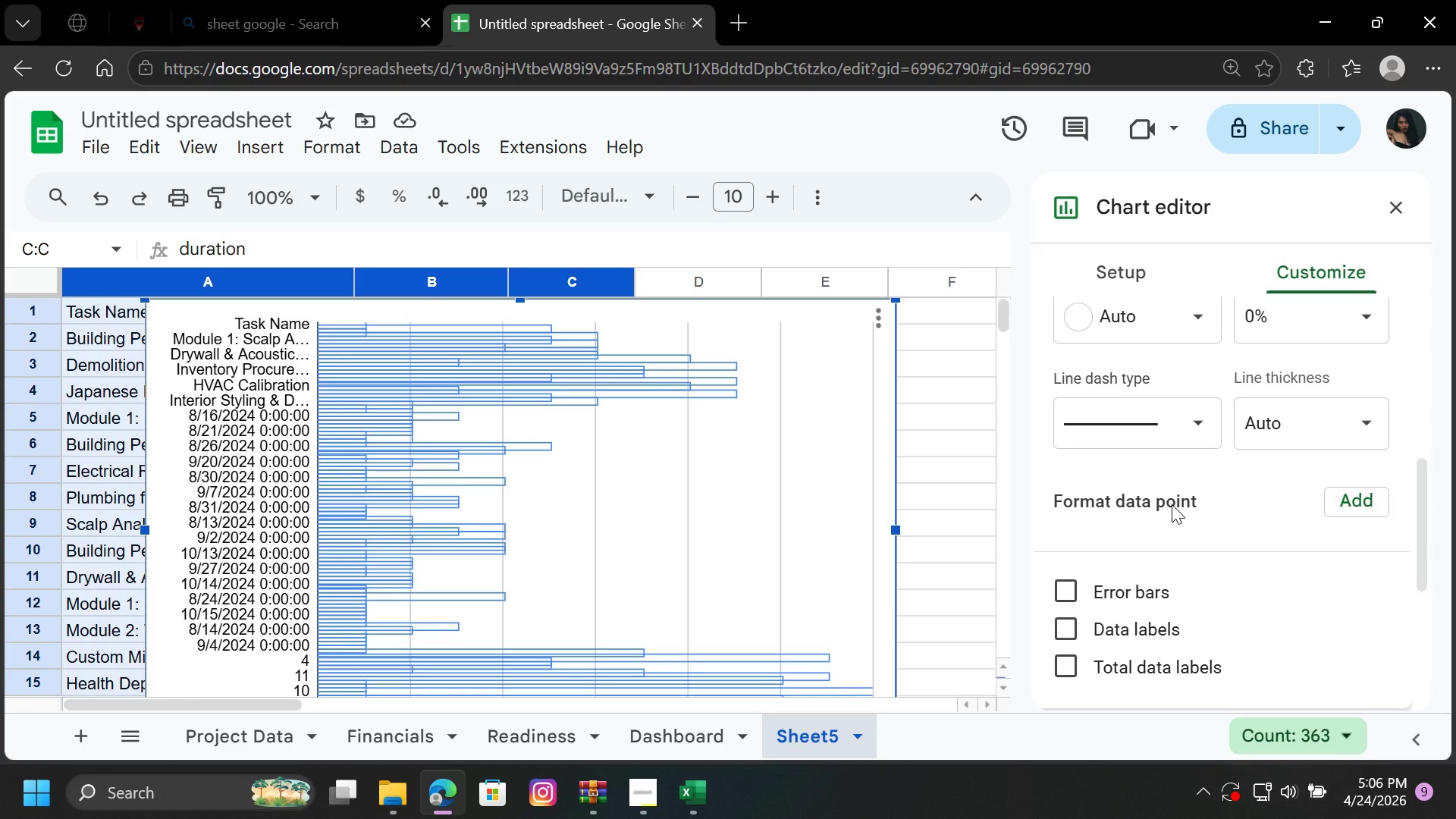 
scroll: coordinate [1172, 504], scroll_direction: up, amount: 4.0
 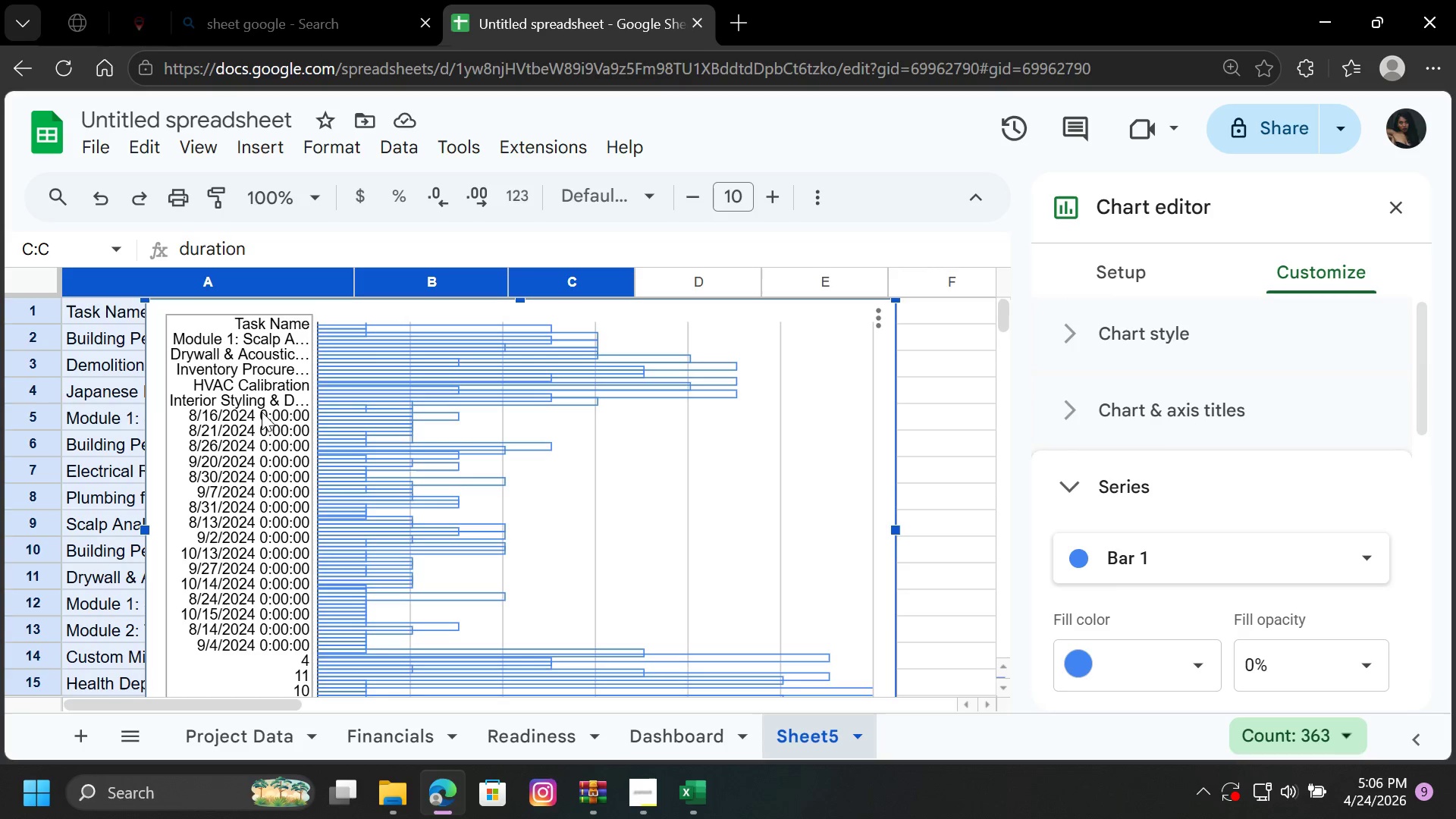 
left_click([262, 412])
 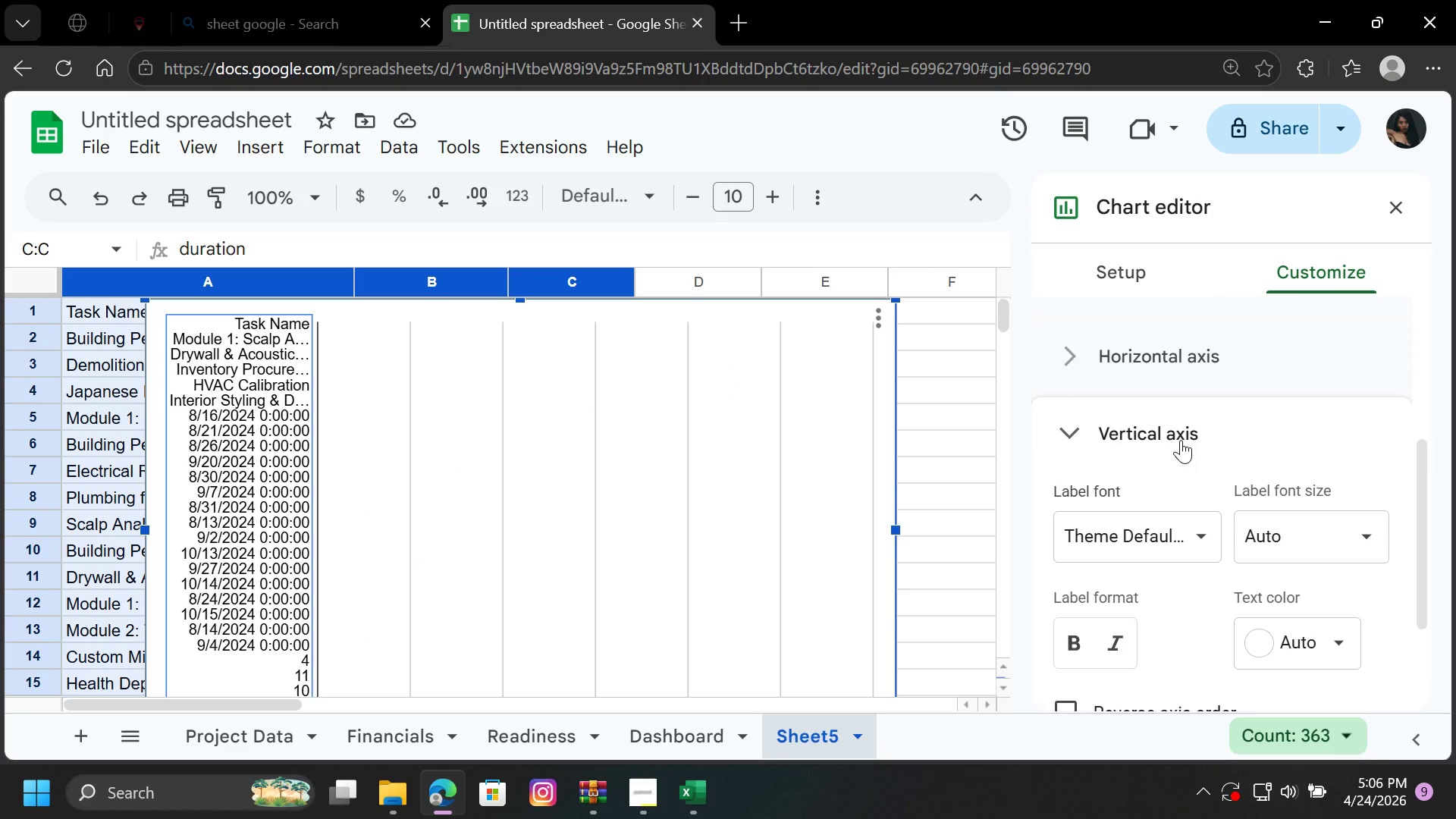 
scroll: coordinate [1219, 537], scroll_direction: down, amount: 2.0
 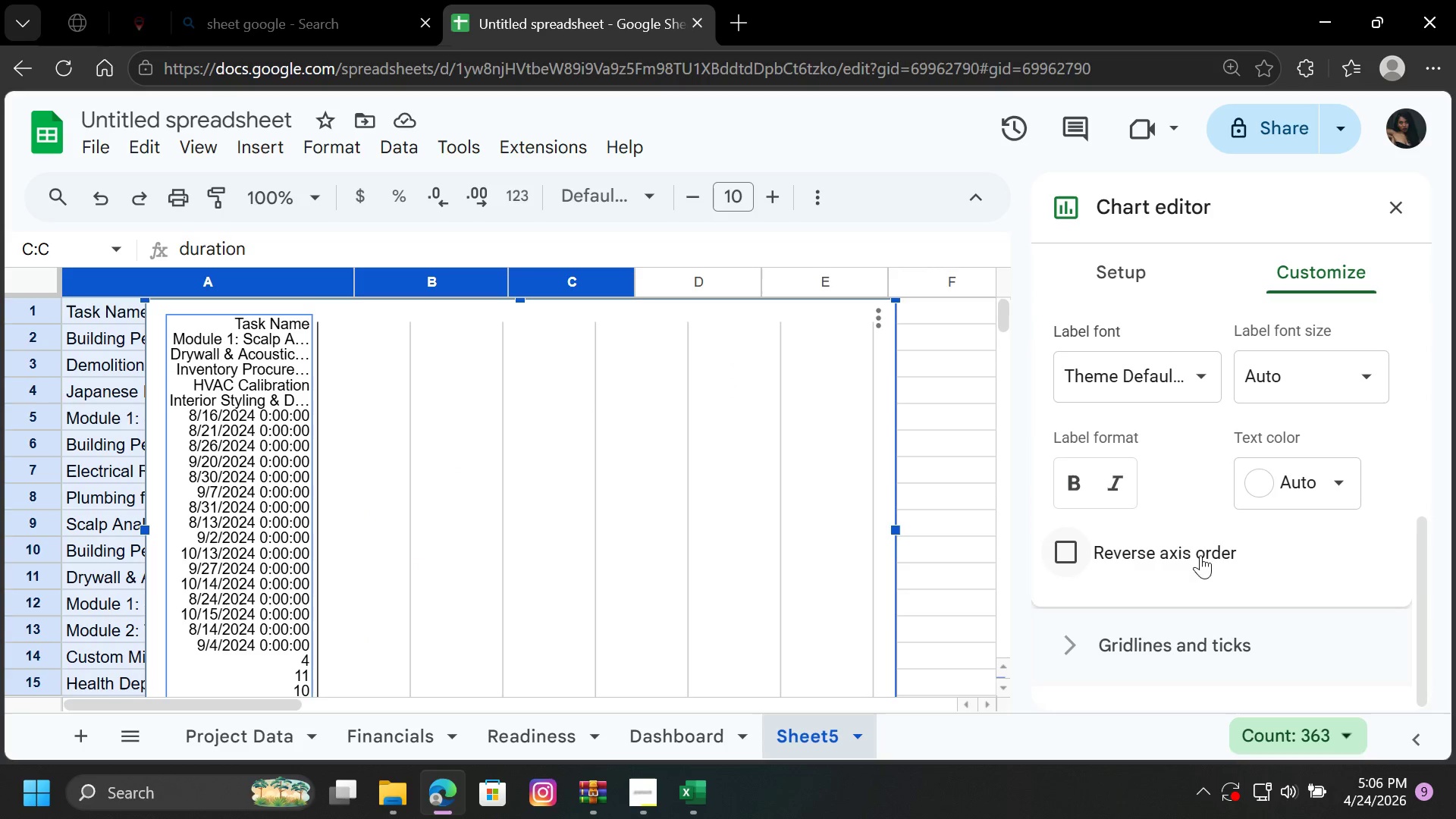 
left_click([1194, 558])
 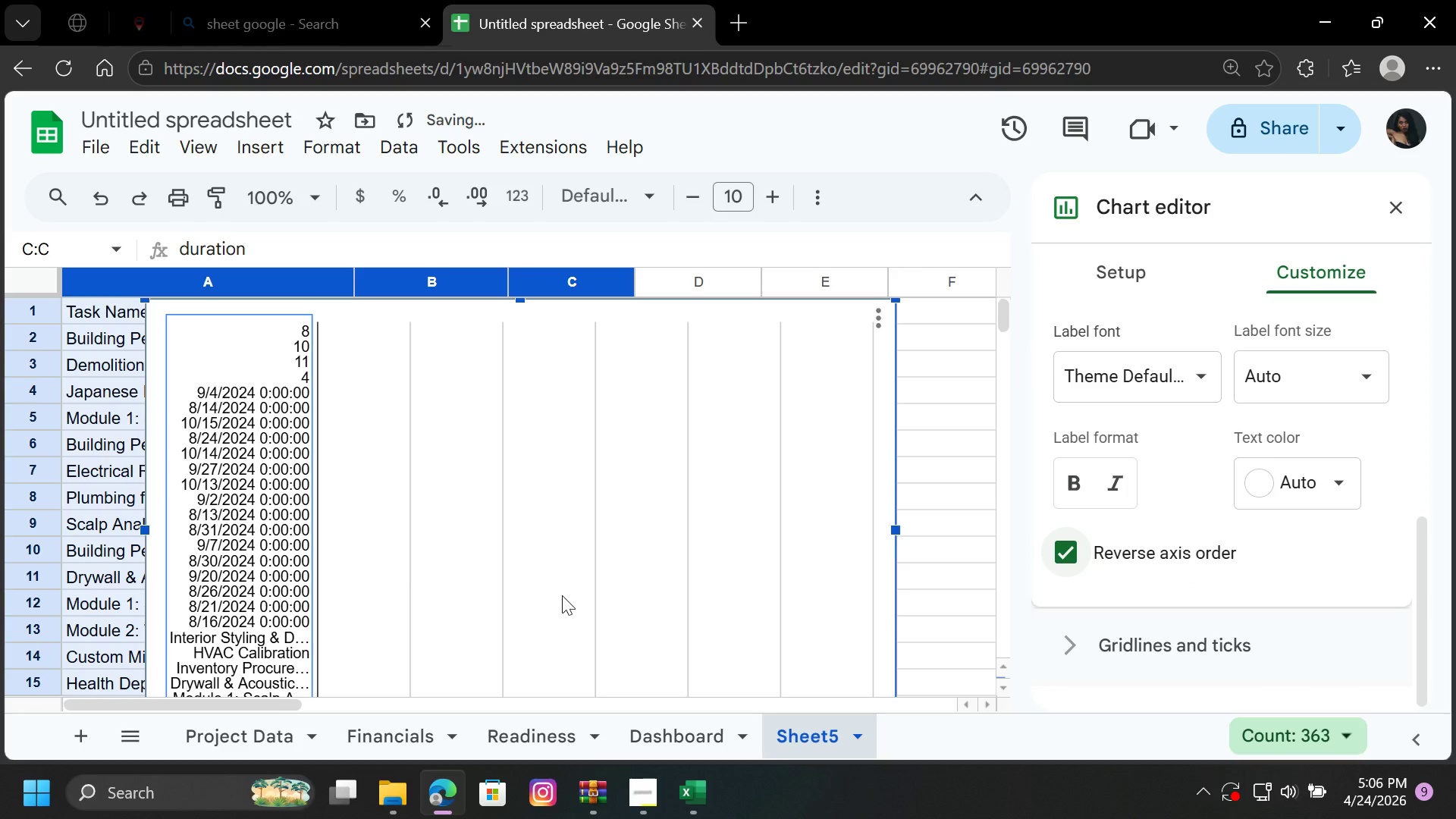 
scroll: coordinate [356, 575], scroll_direction: up, amount: 2.0
 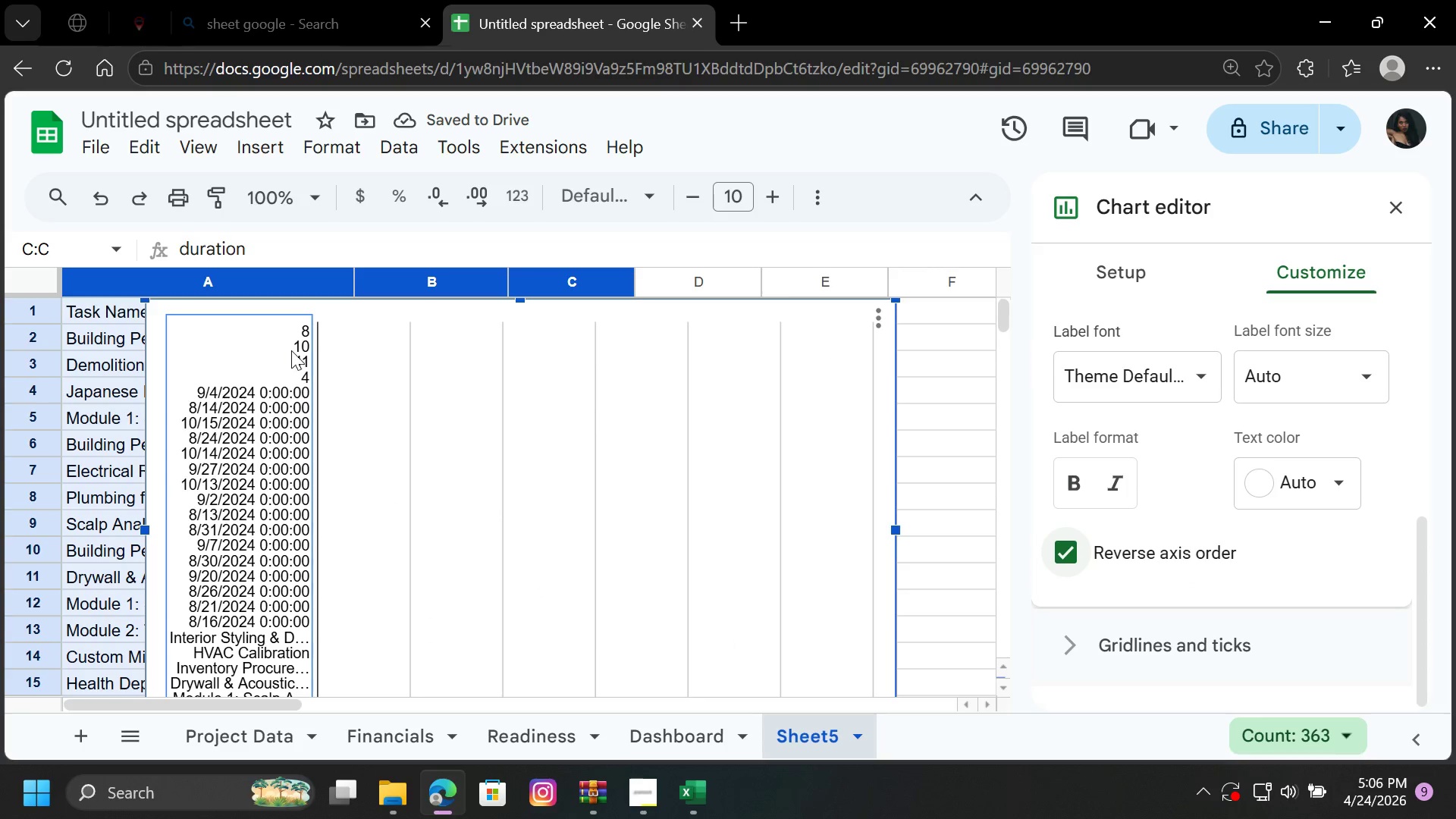 
scroll: coordinate [277, 475], scroll_direction: down, amount: 2.0
 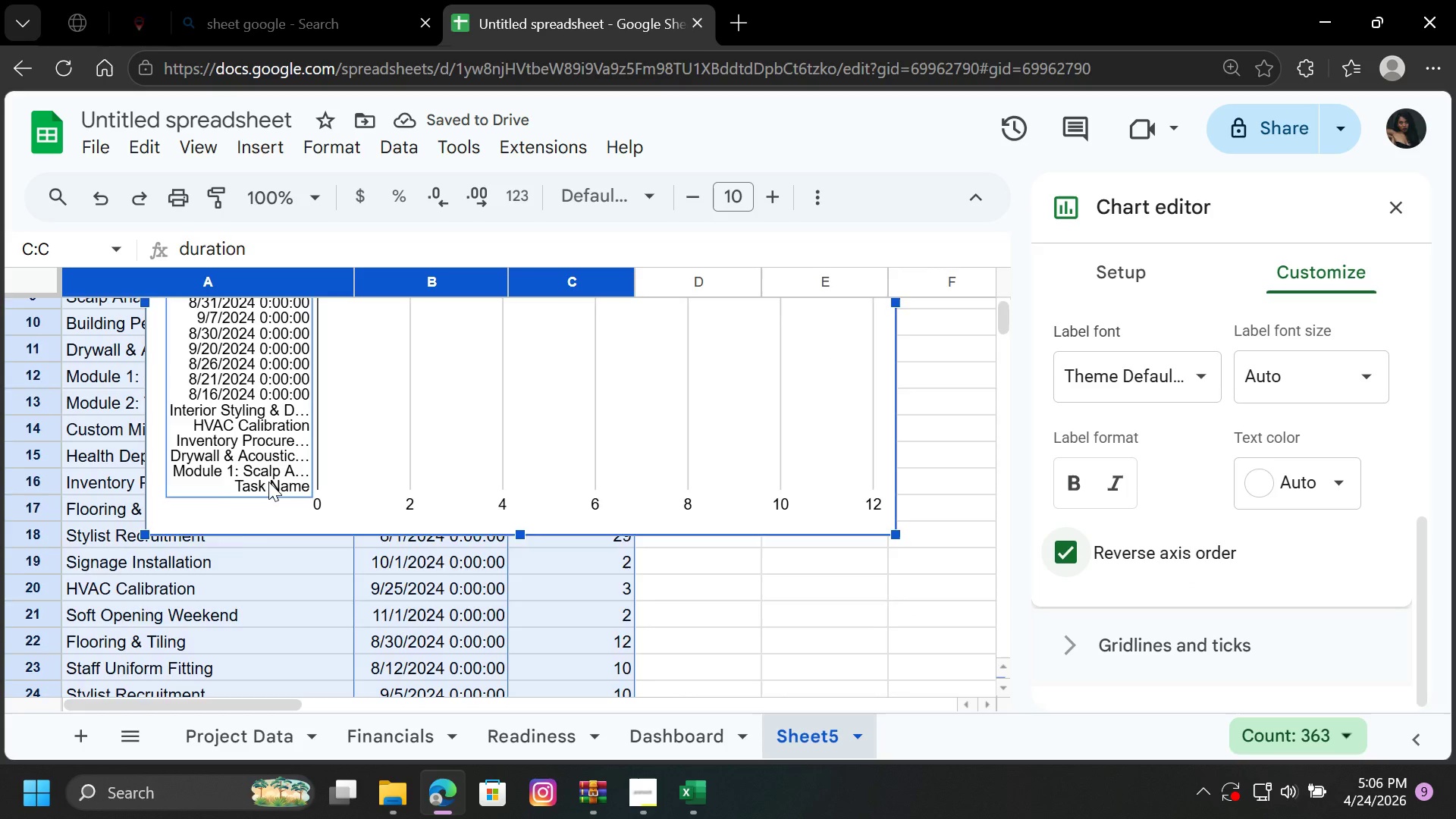 
scroll: coordinate [268, 482], scroll_direction: up, amount: 2.0
 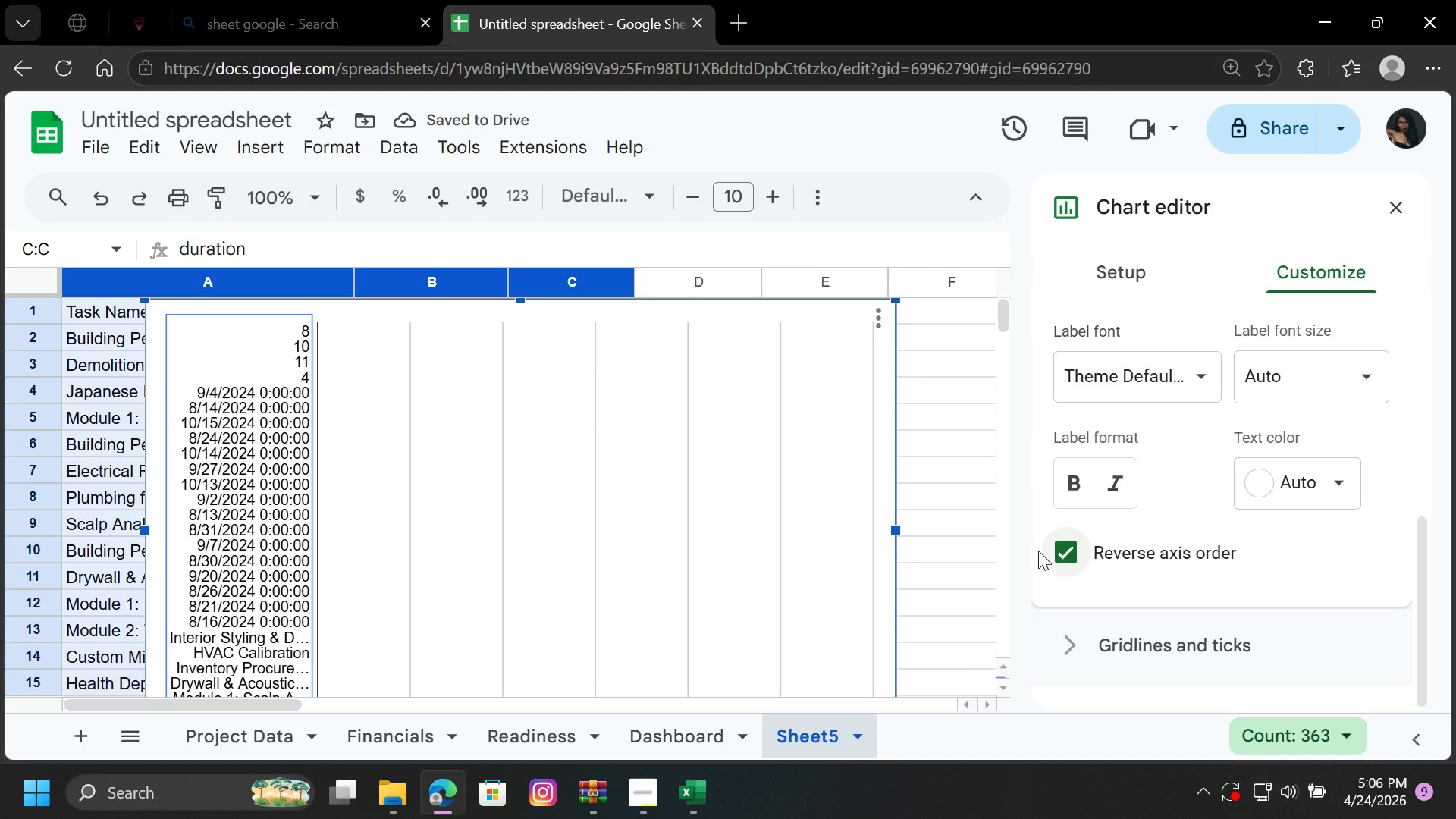 
left_click([1062, 547])
 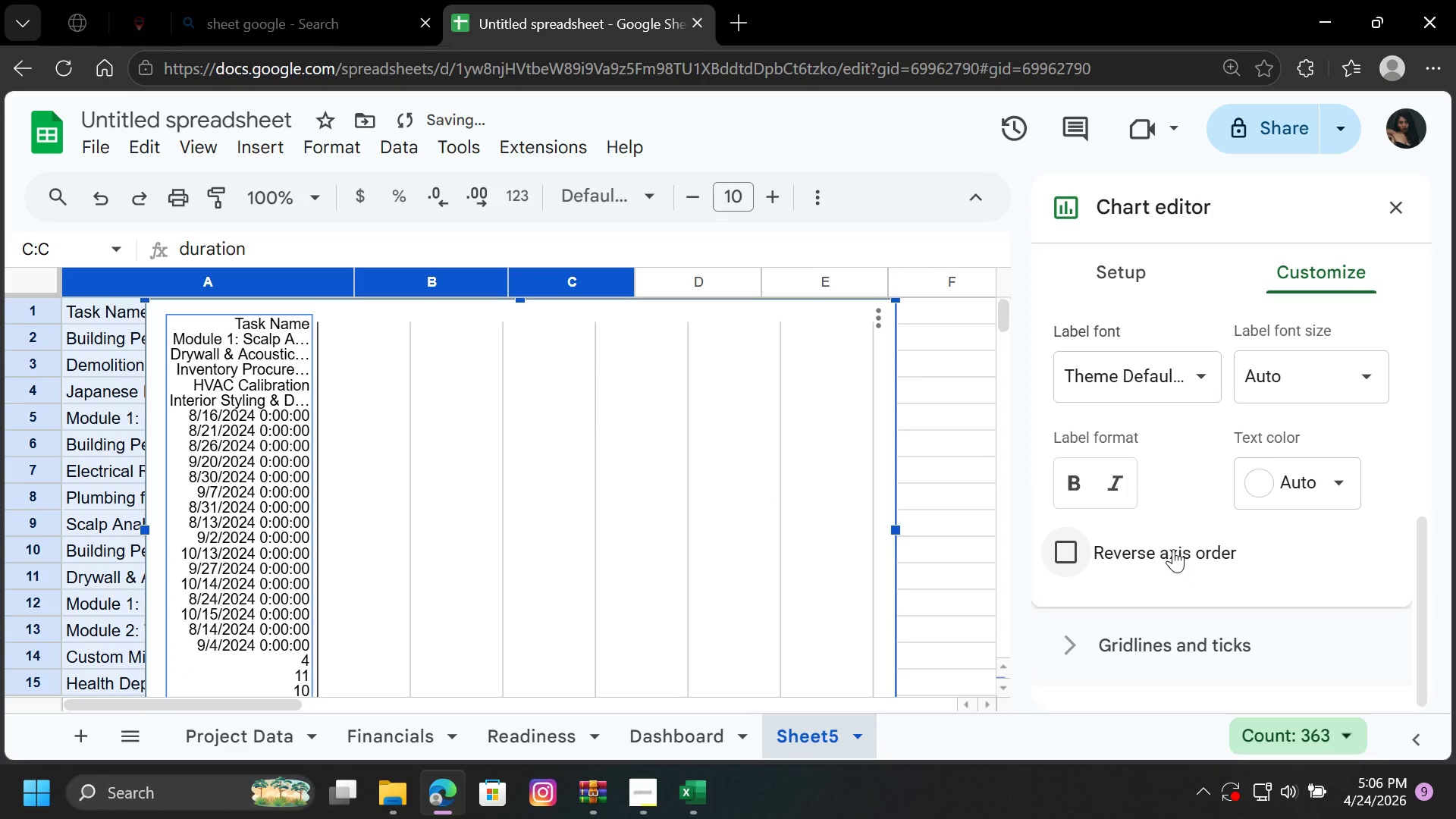 
scroll: coordinate [1173, 549], scroll_direction: down, amount: 1.0
 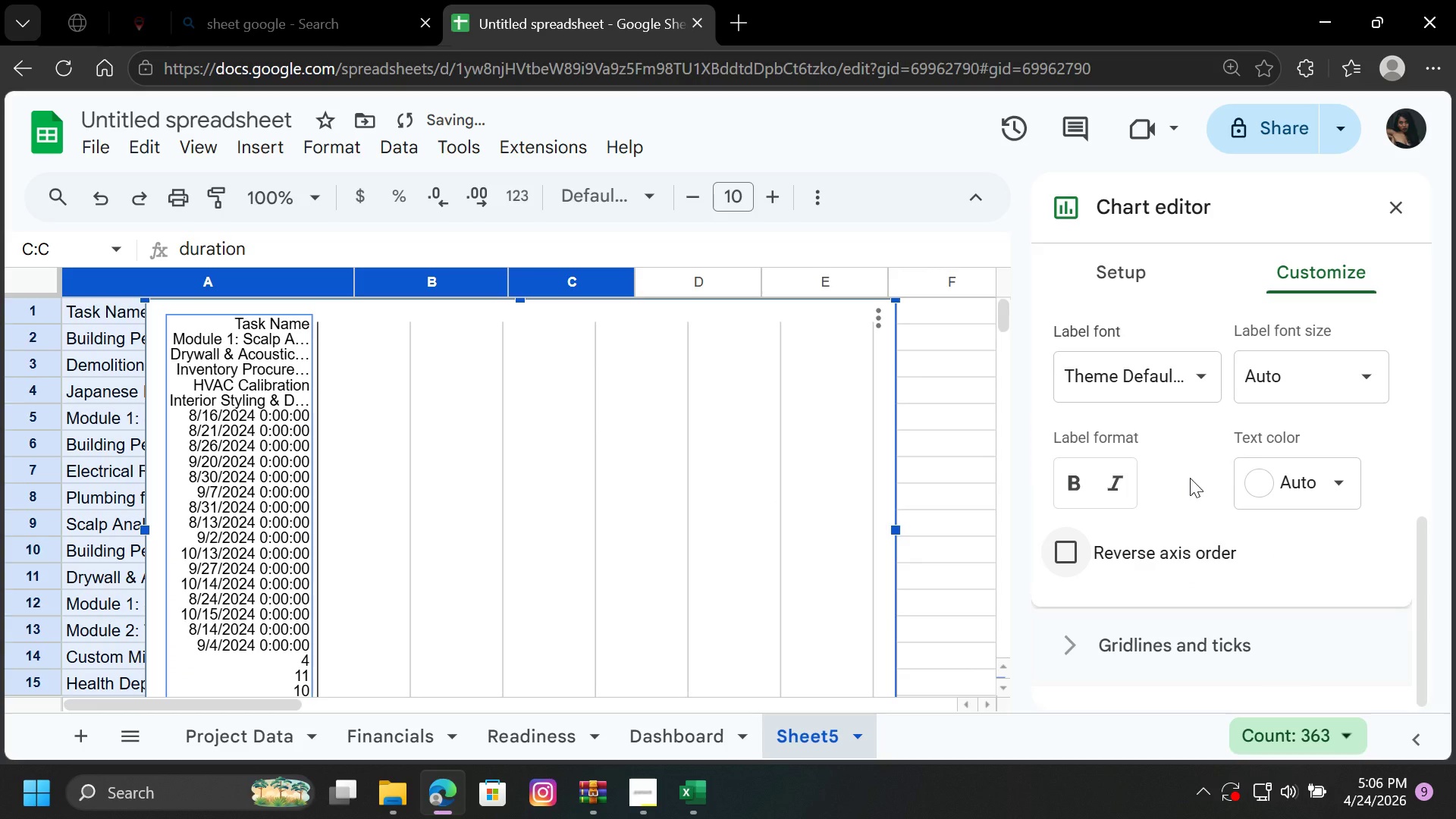 
scroll: coordinate [1190, 478], scroll_direction: up, amount: 1.0
 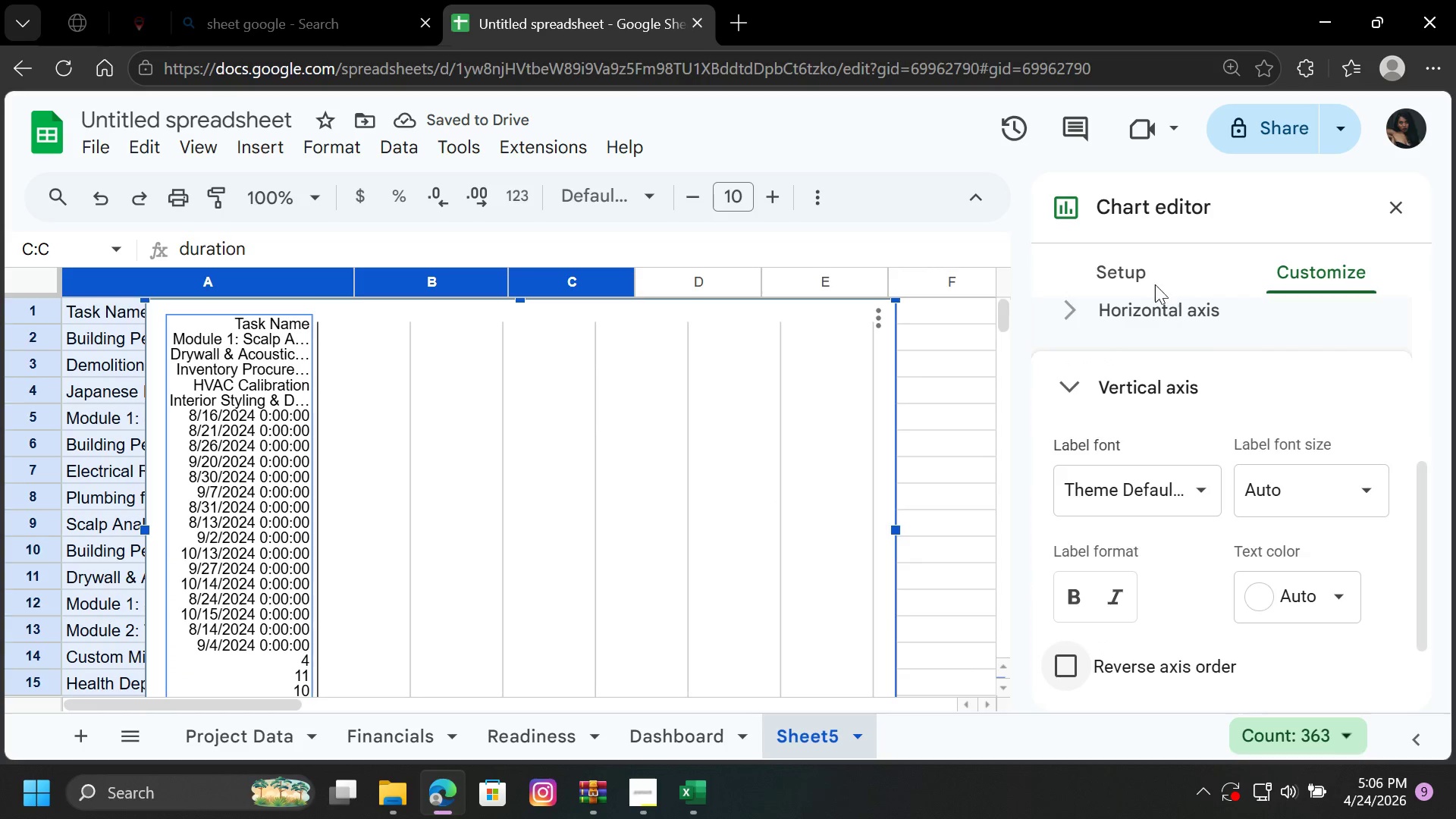 
left_click([1141, 274])
 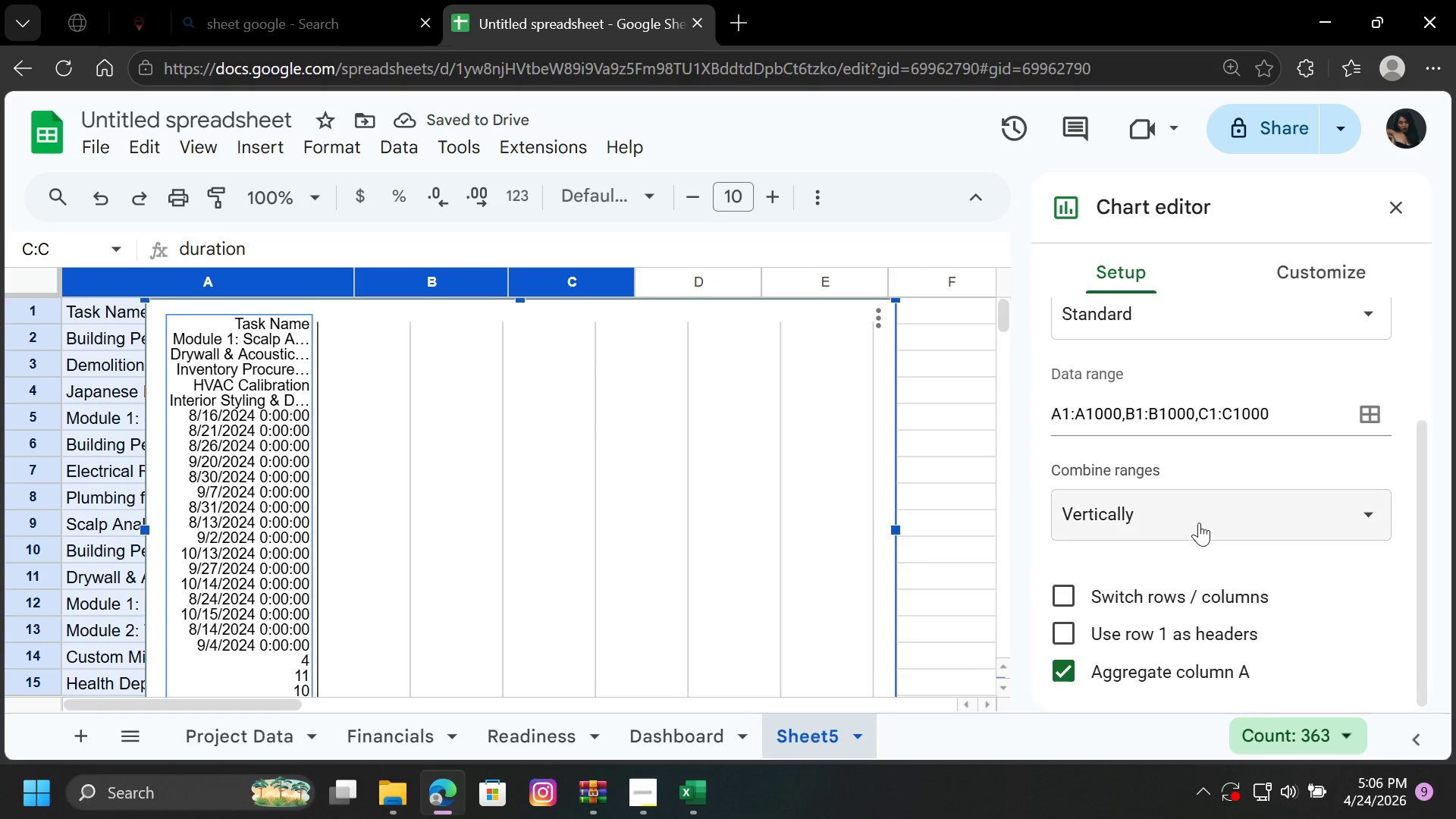 
left_click([1199, 521])
 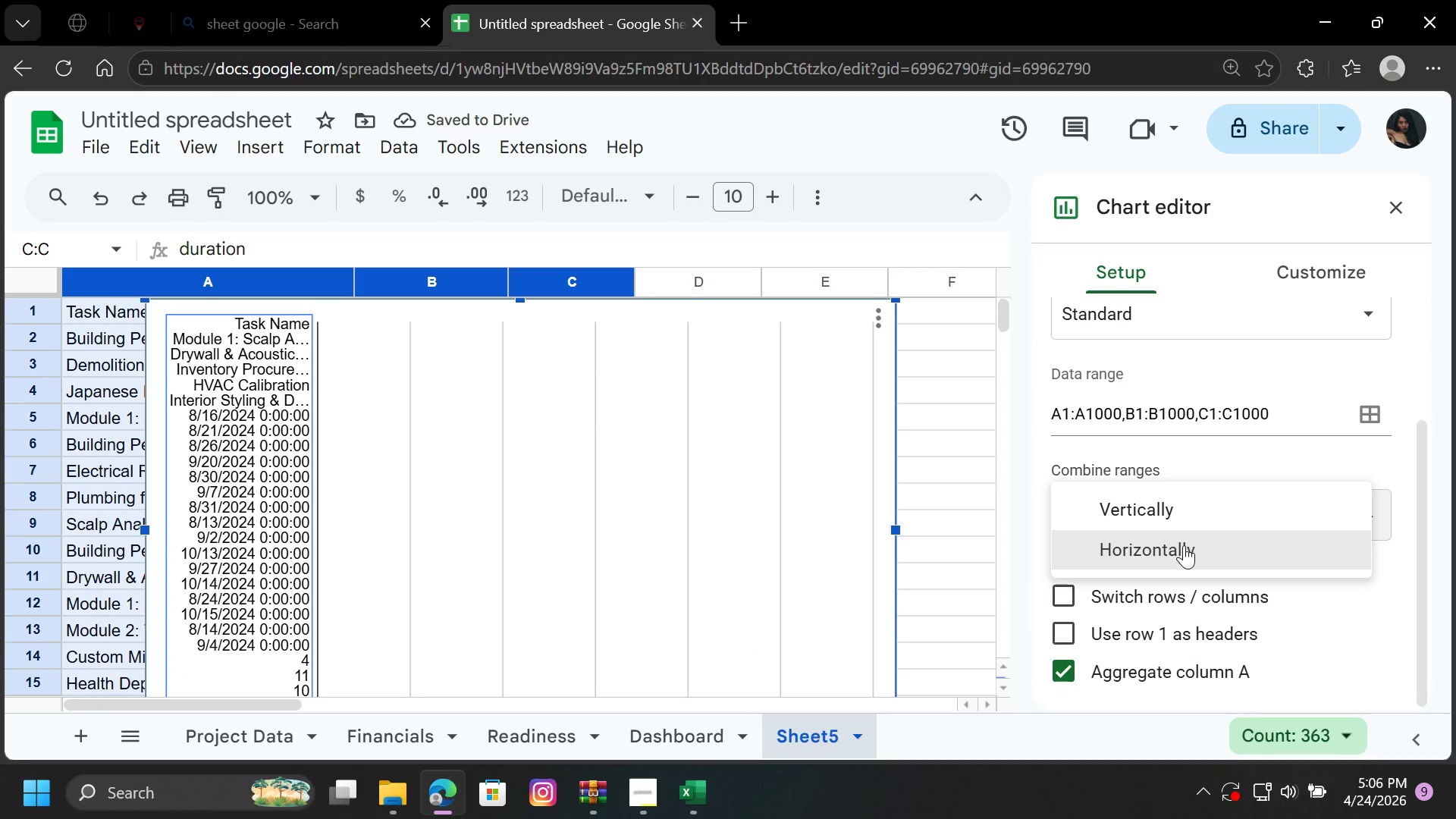 
left_click([1184, 545])
 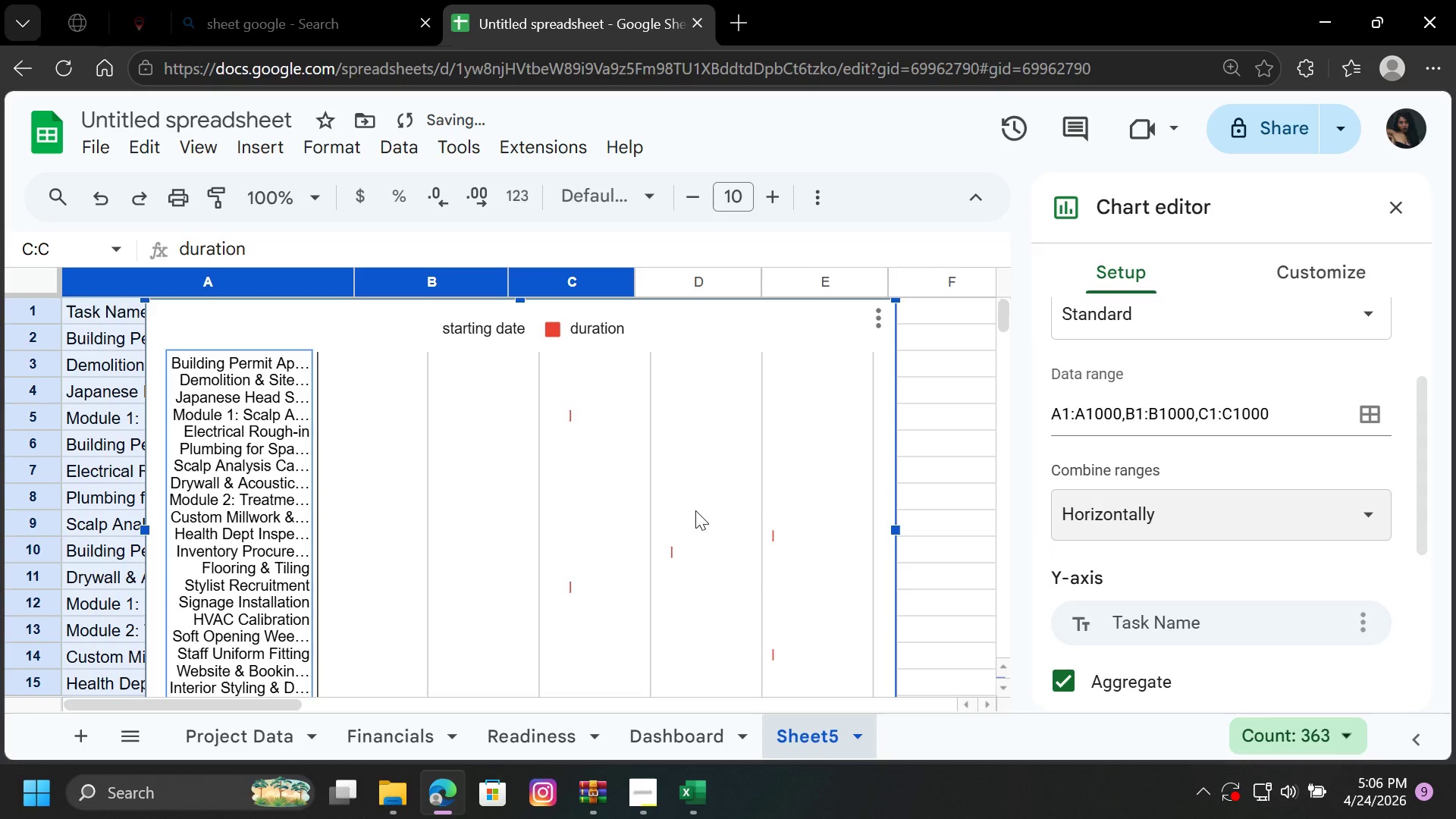 
scroll: coordinate [679, 507], scroll_direction: down, amount: 2.0
 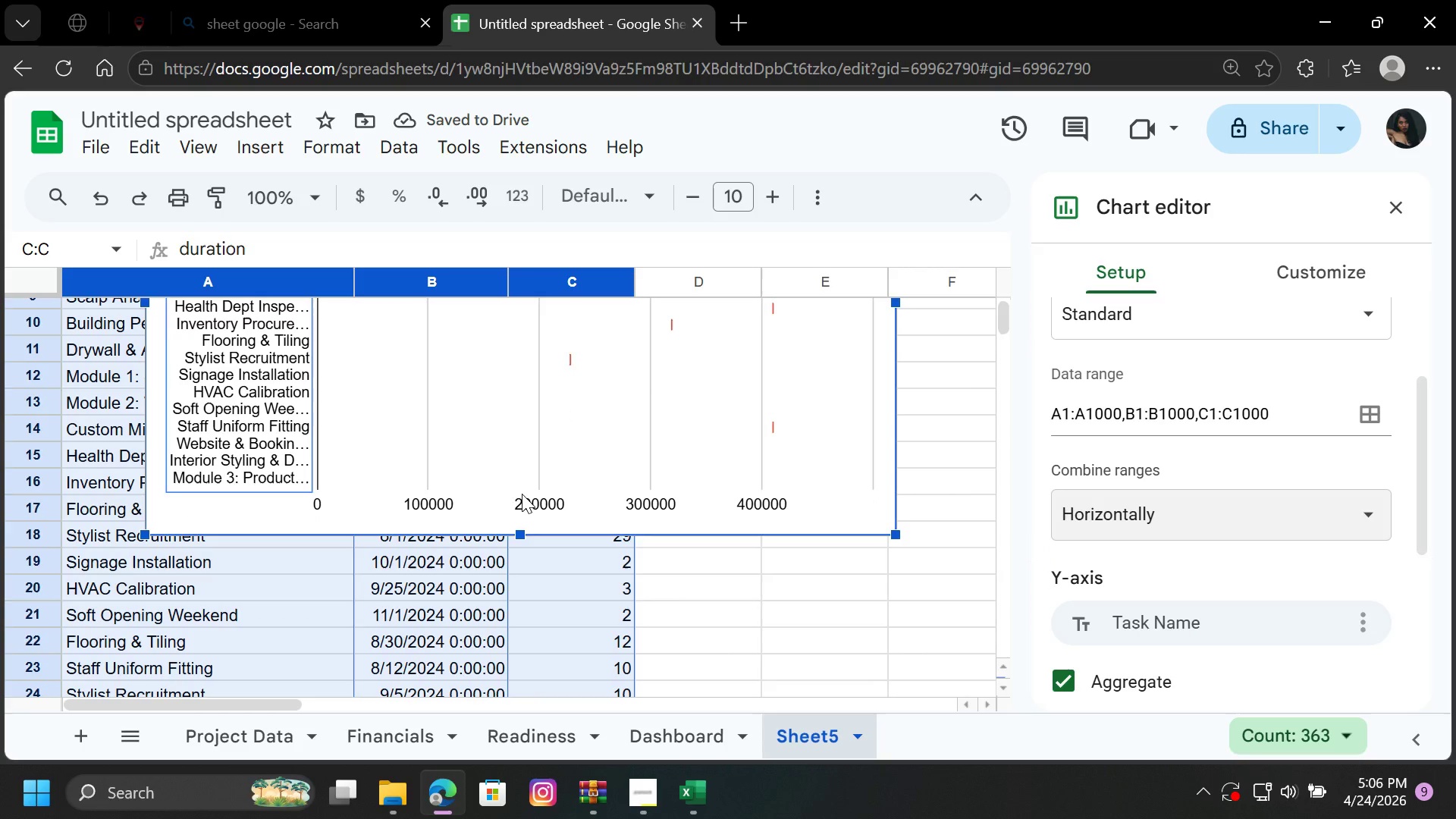 
left_click([530, 503])
 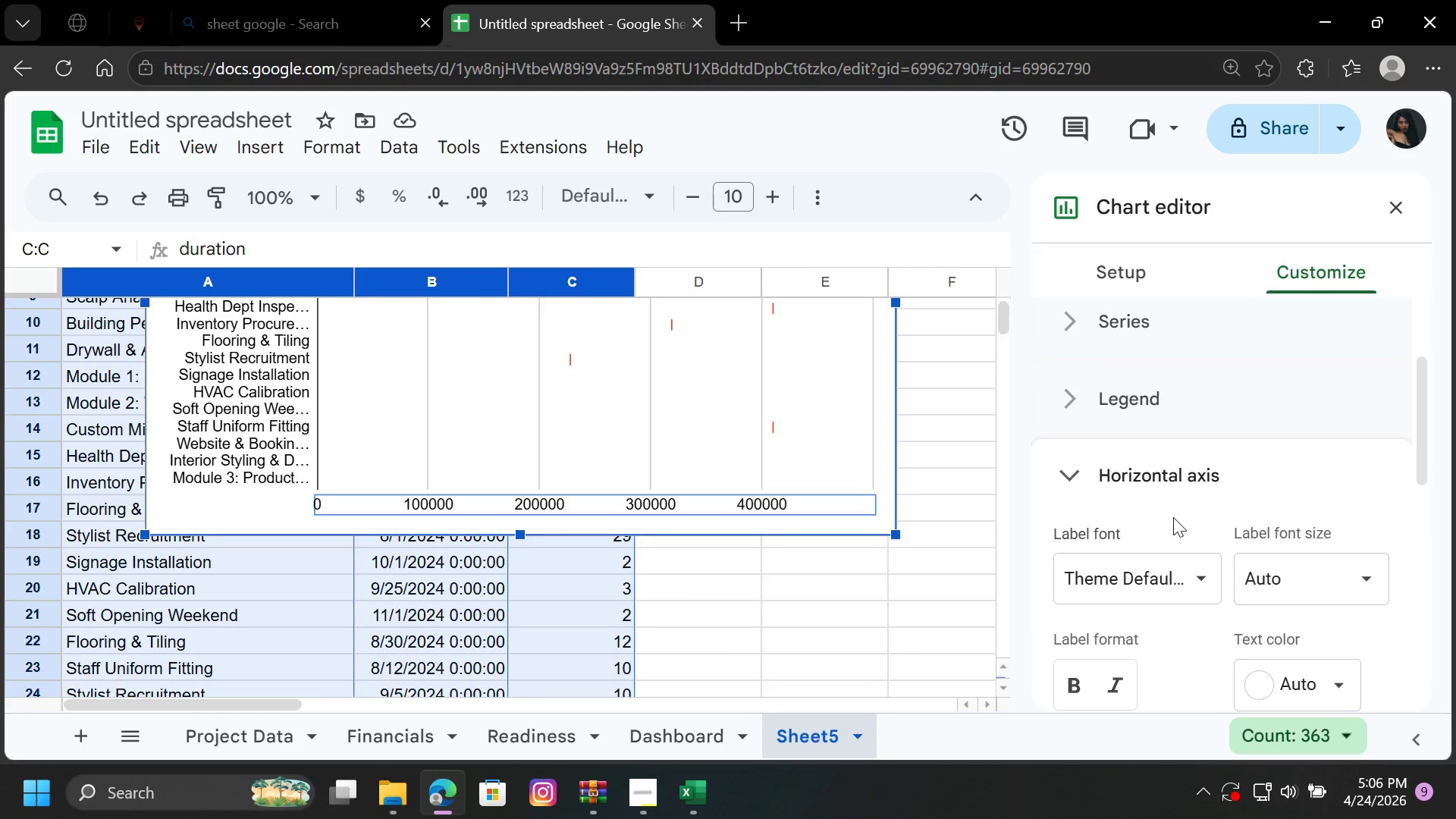 
scroll: coordinate [1173, 517], scroll_direction: down, amount: 1.0
 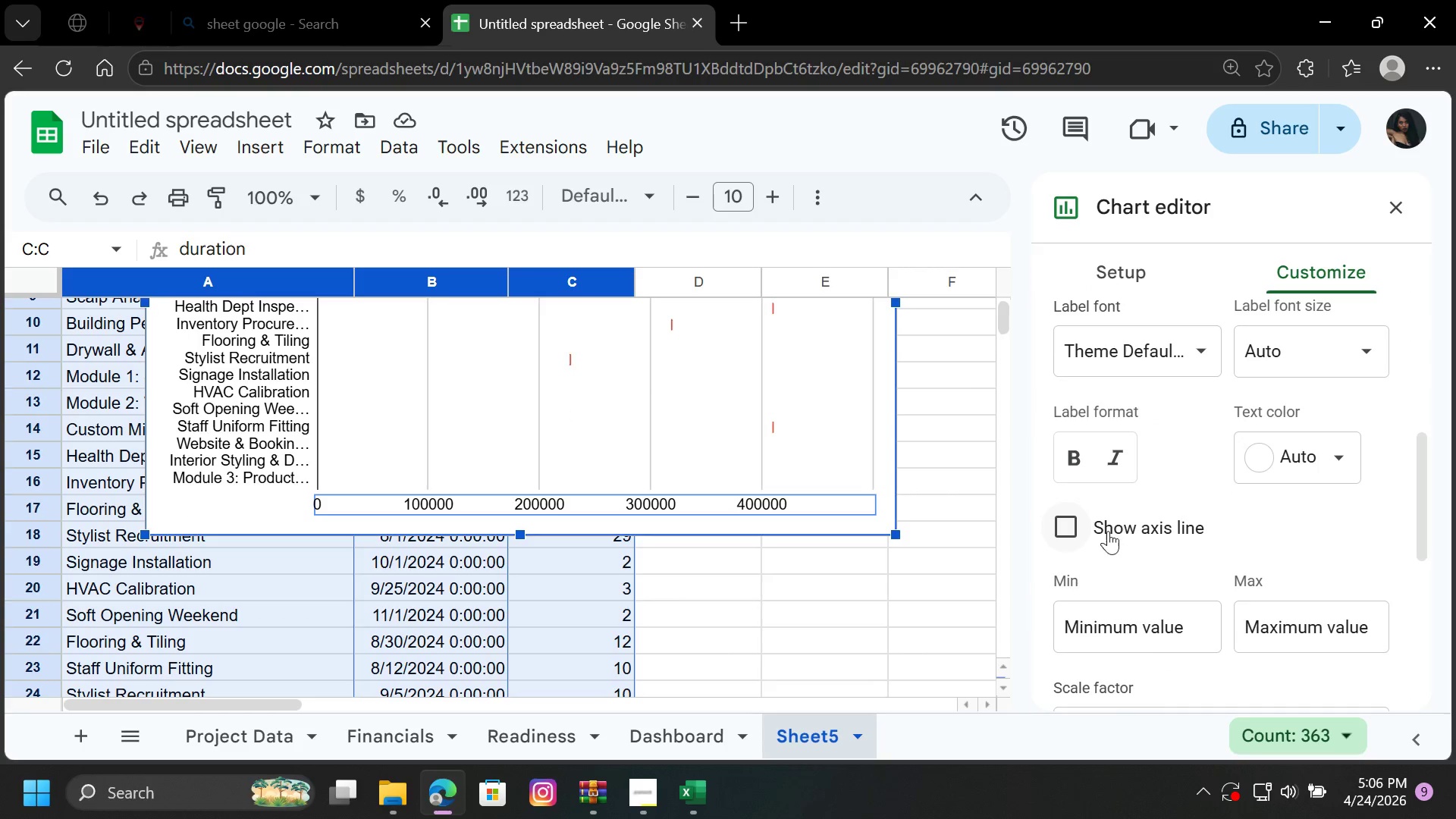 
left_click([1062, 526])
 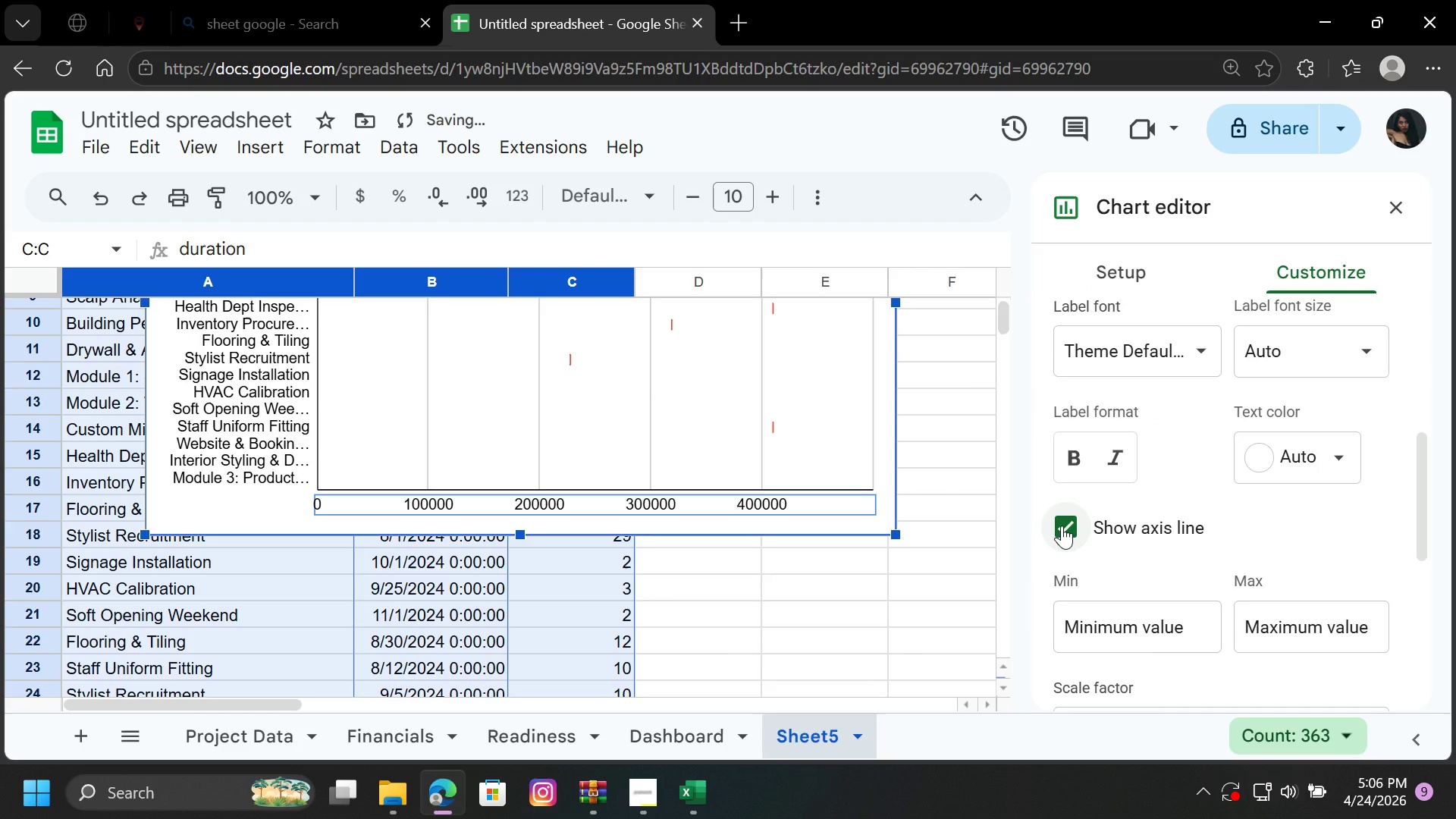 
left_click([1062, 526])
 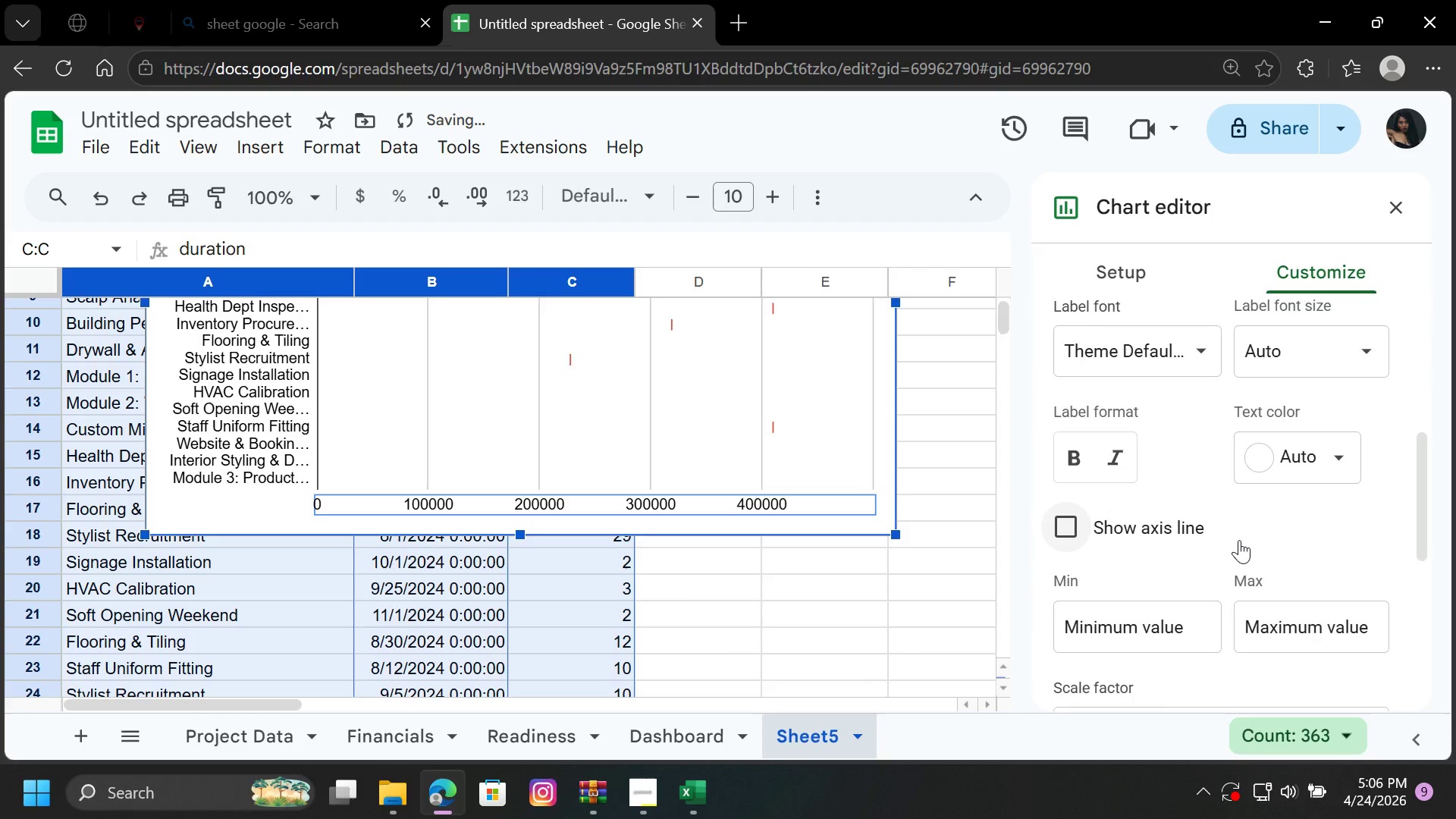 
scroll: coordinate [1239, 540], scroll_direction: down, amount: 2.0
 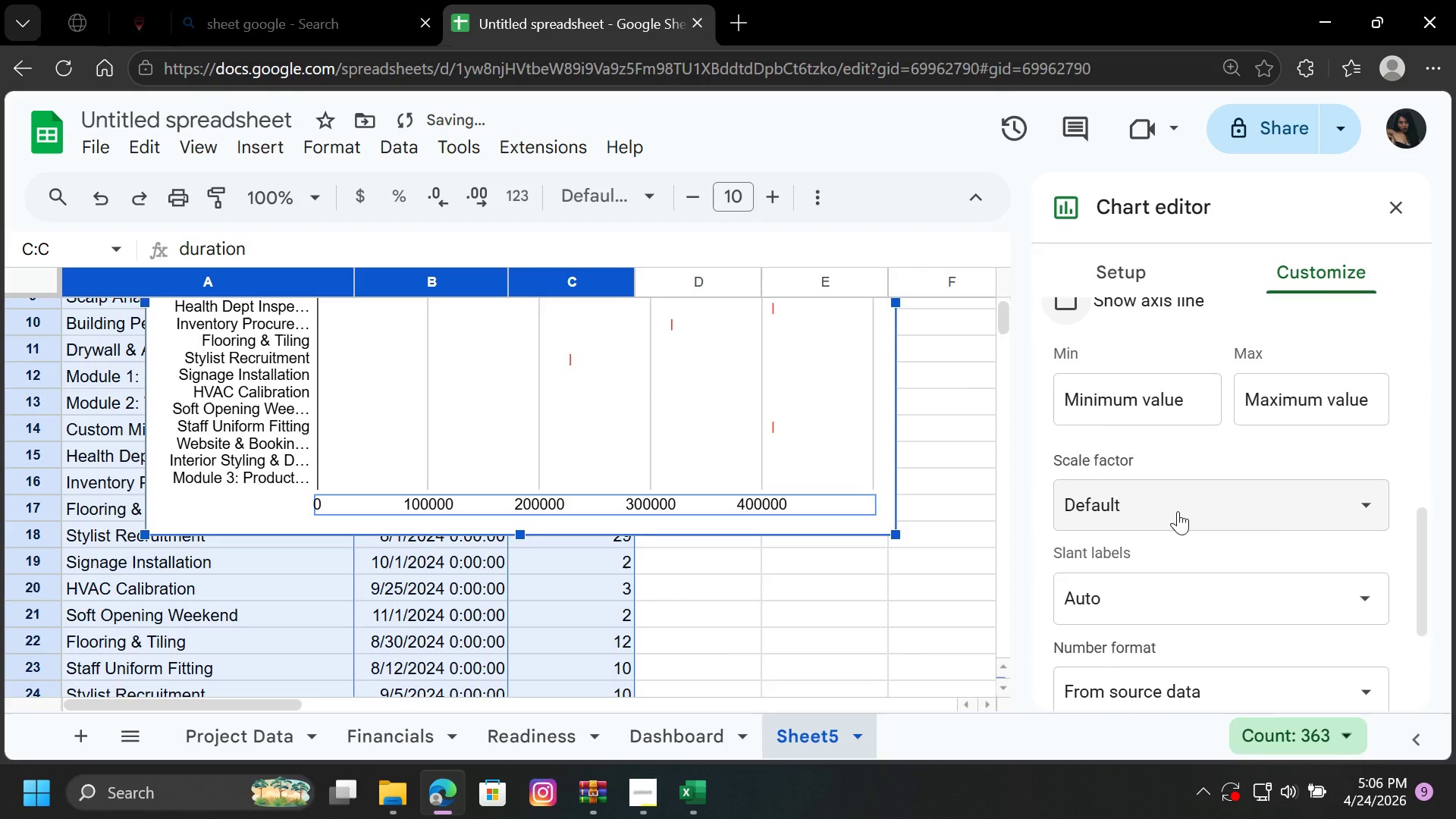 
left_click([1175, 507])
 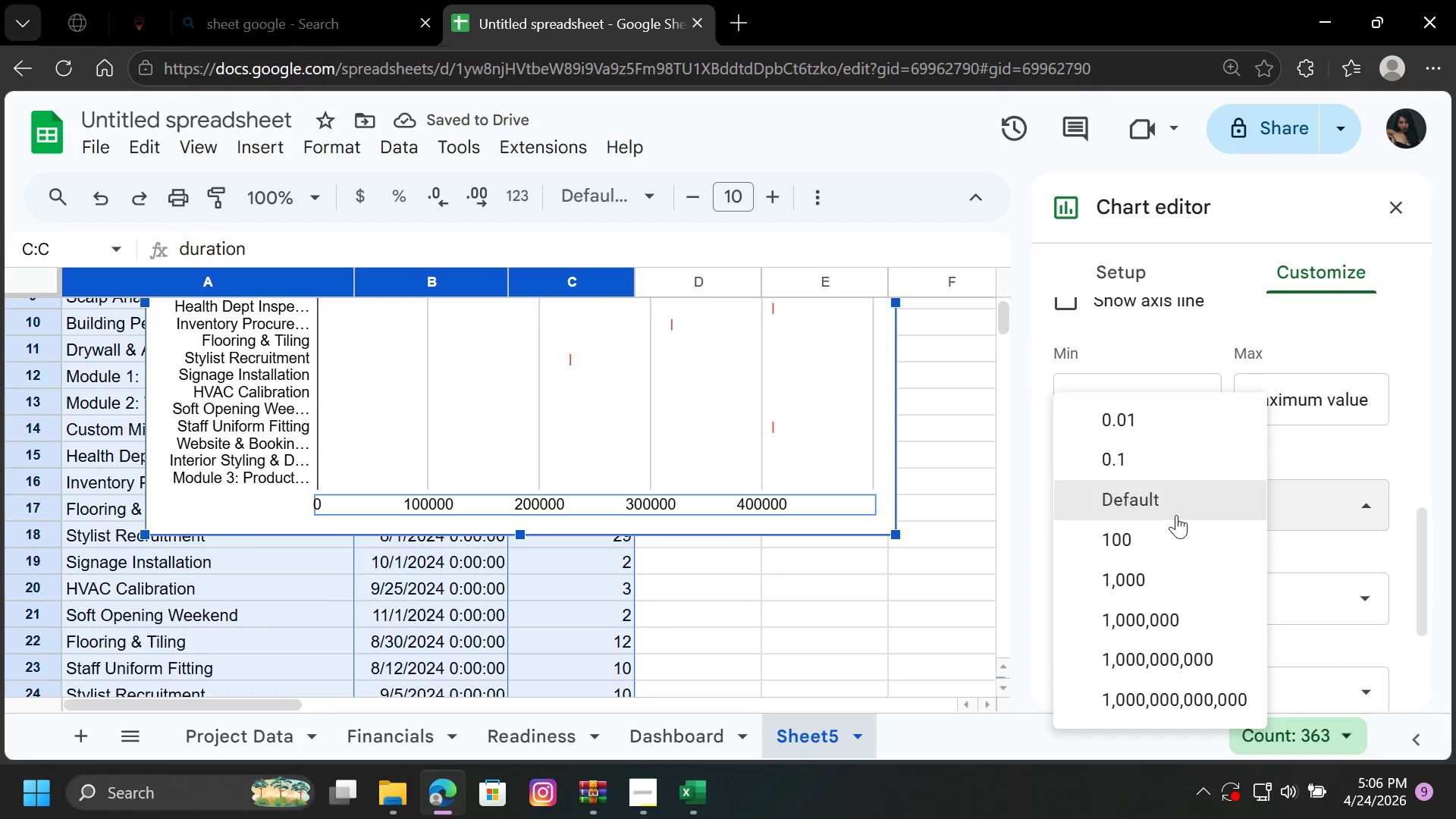 
left_click([1171, 536])
 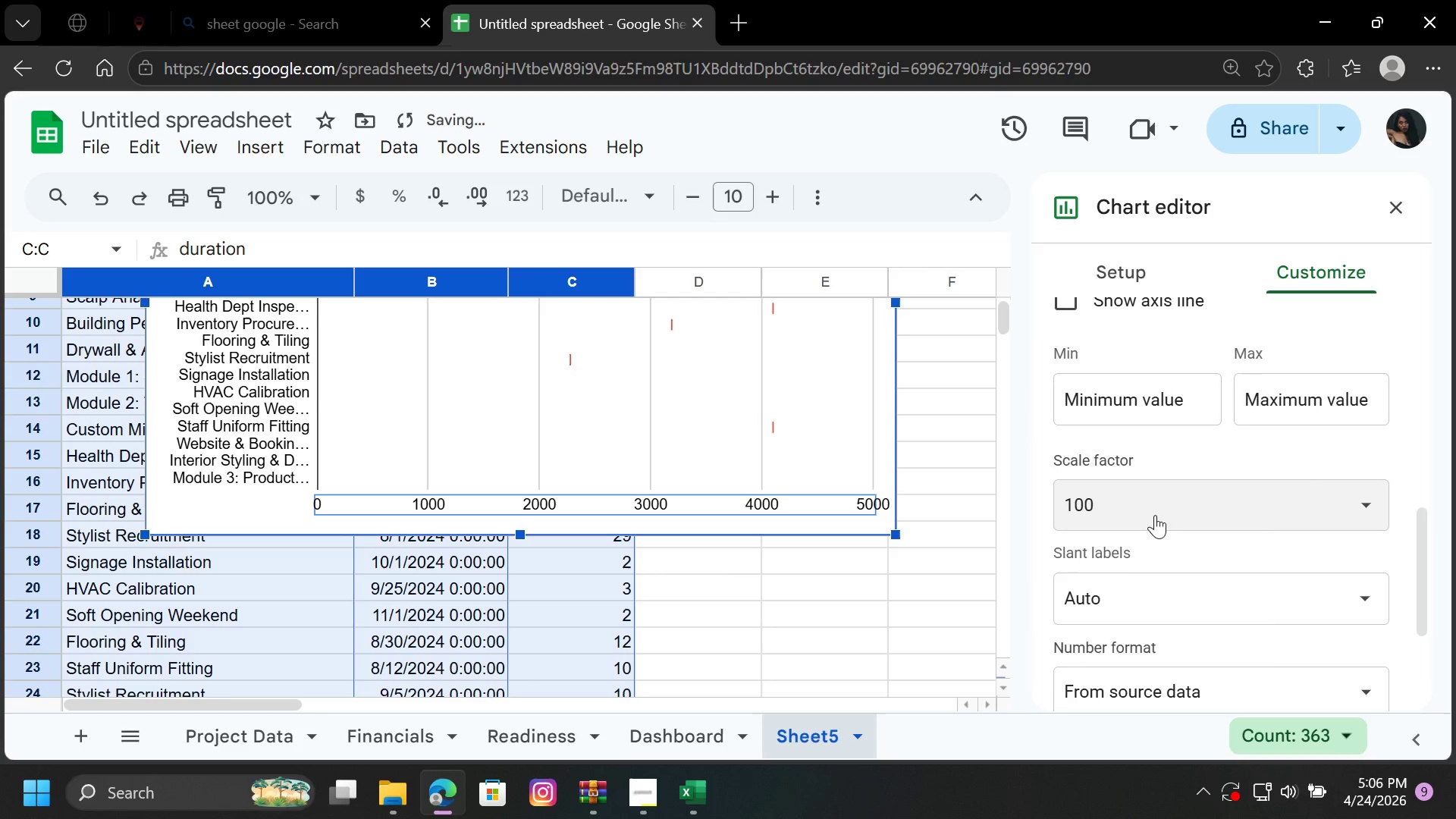 
left_click([1150, 503])
 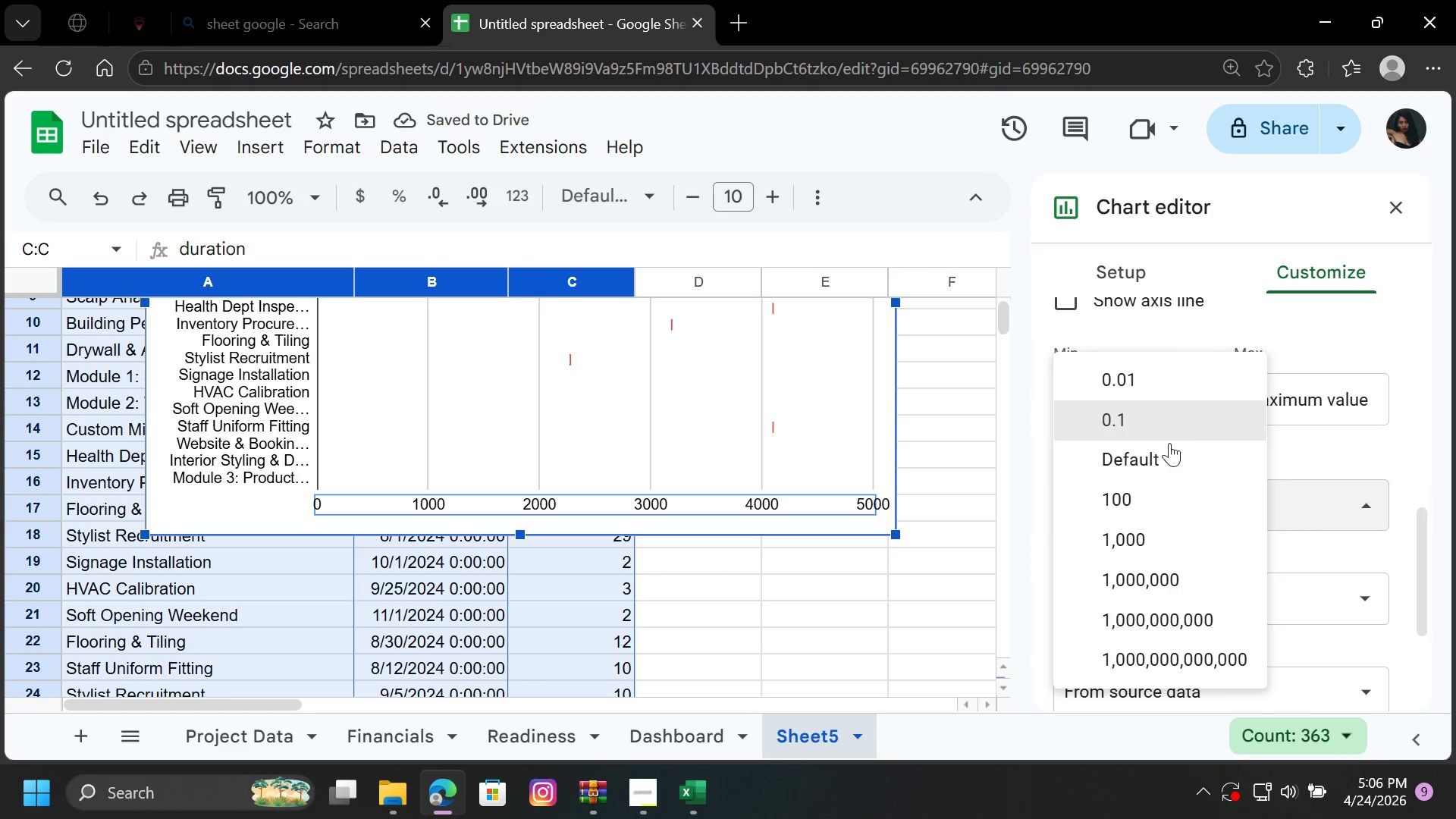 
left_click([1159, 491])
 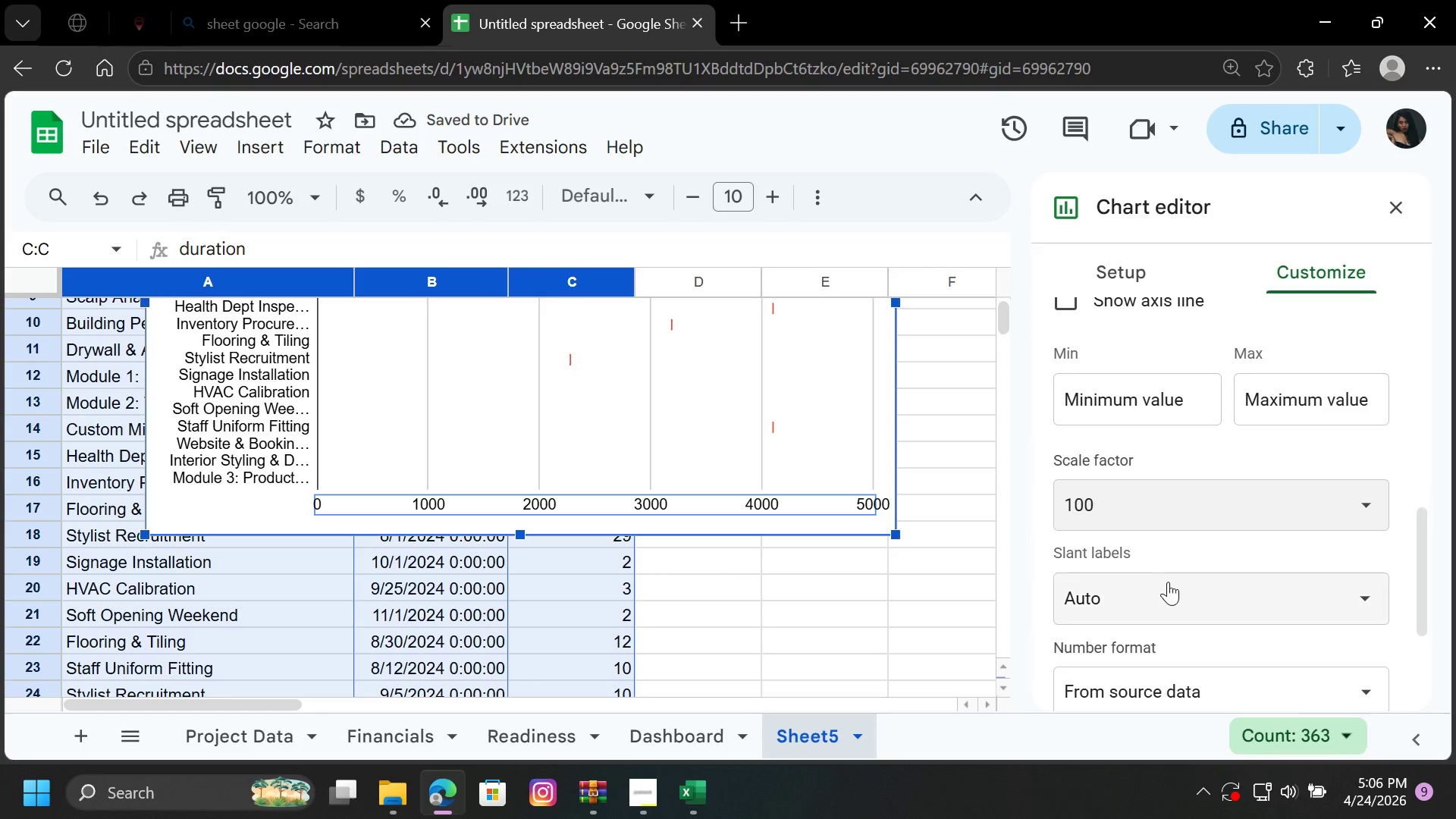 
left_click([1149, 601])
 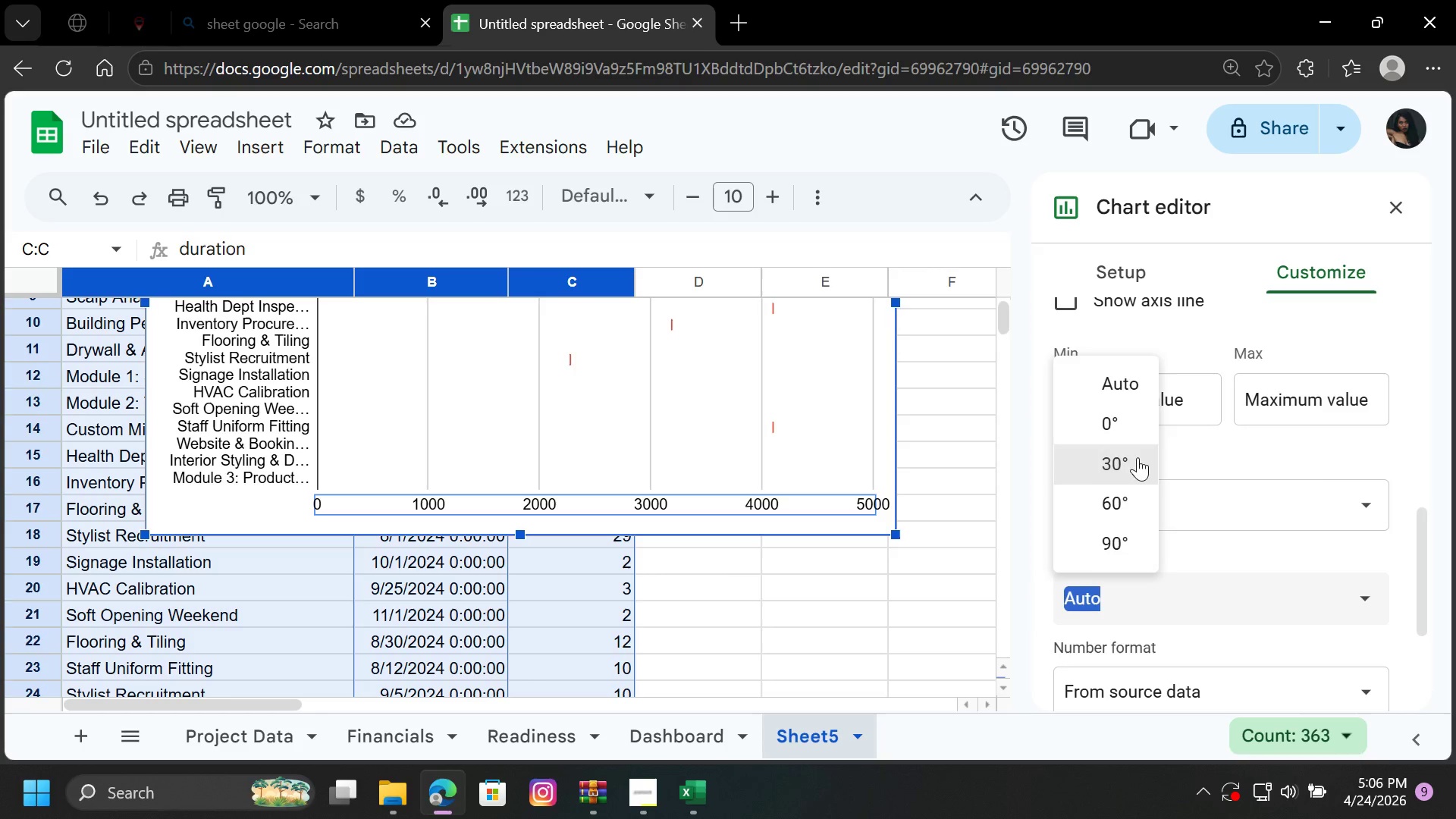 
left_click([1128, 425])
 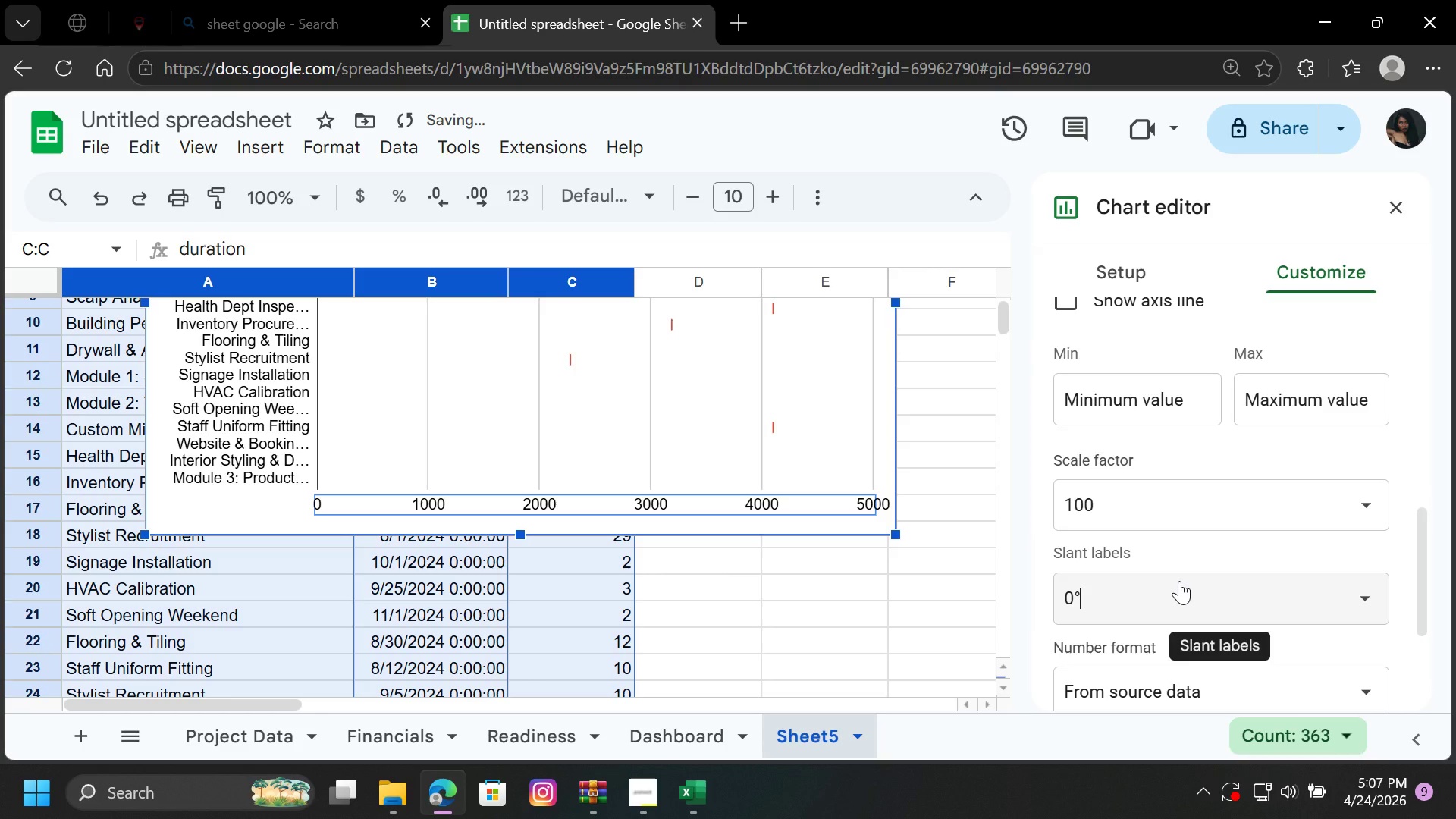 
scroll: coordinate [1179, 581], scroll_direction: down, amount: 2.0
 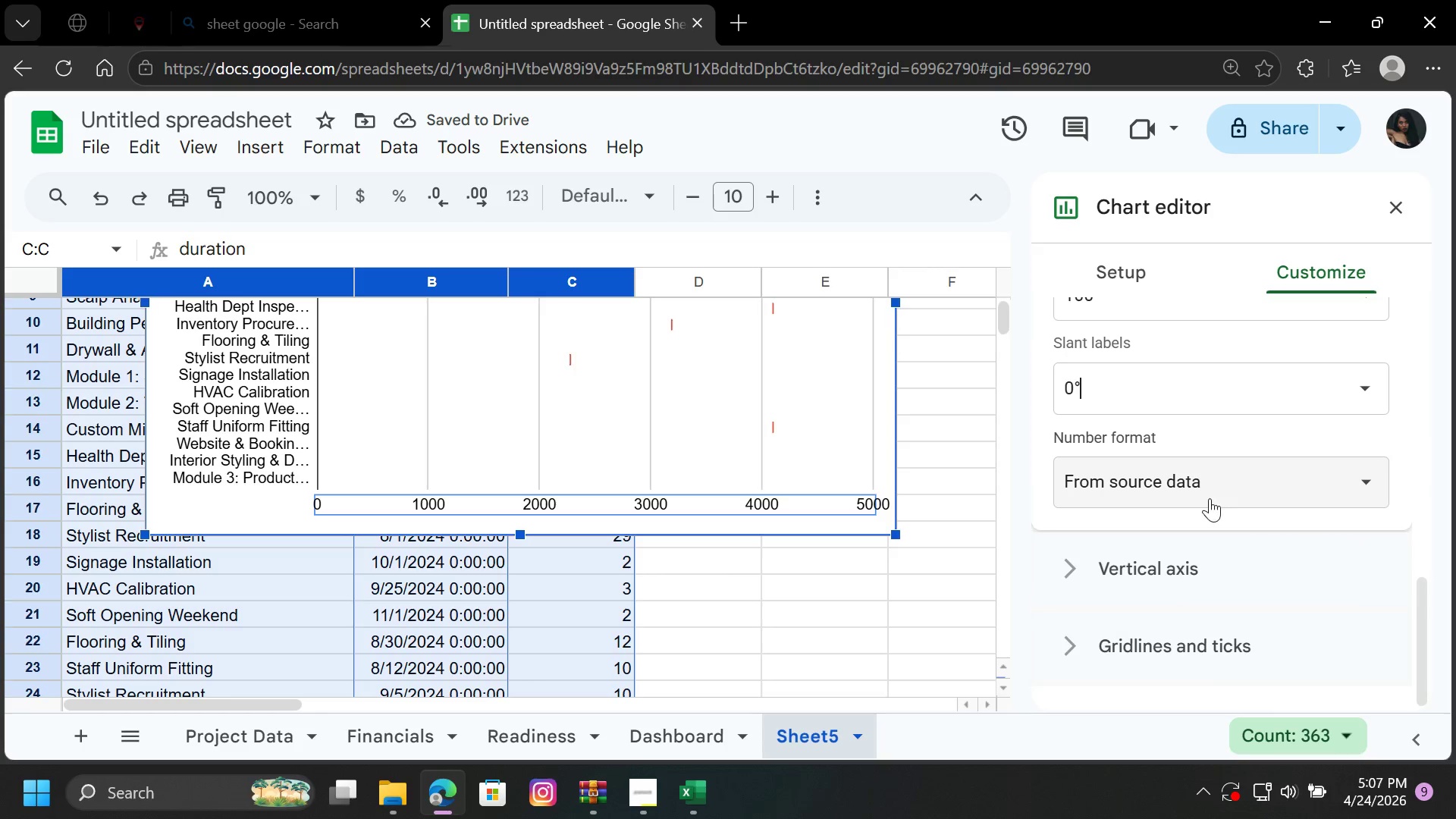 
left_click([1225, 486])
 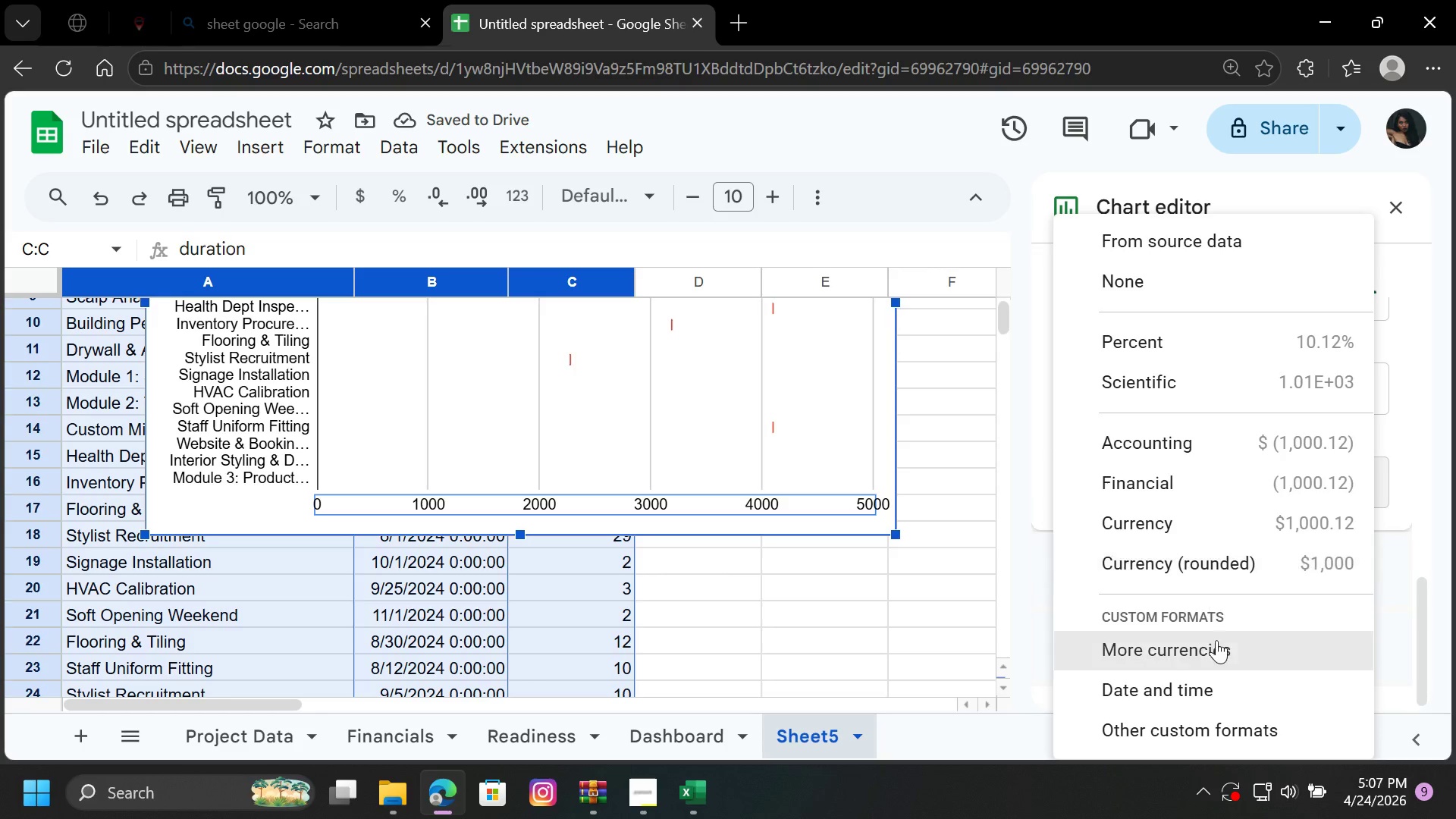 
left_click([1231, 694])
 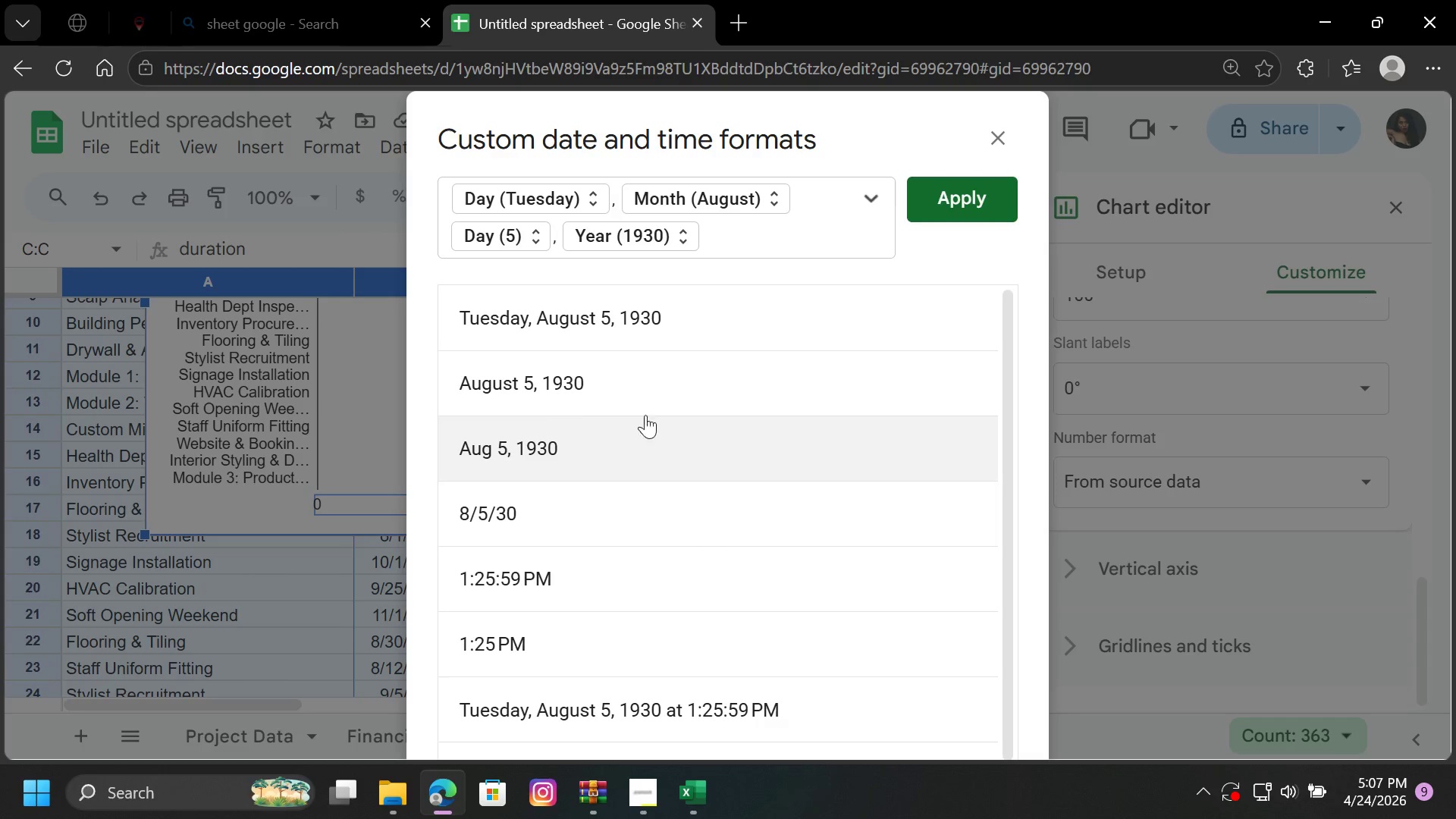 
left_click([666, 365])
 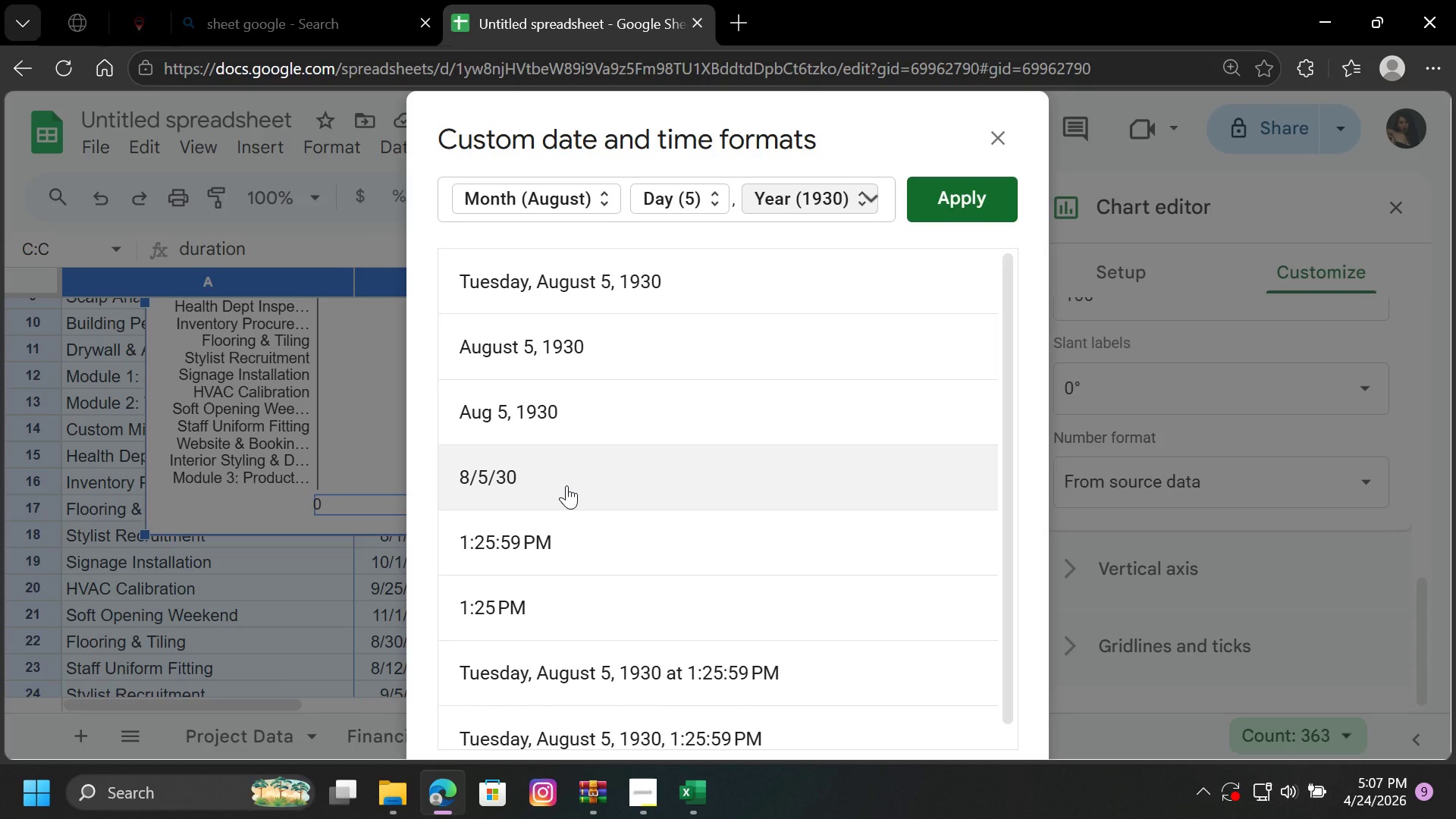 
wait(5.83)
 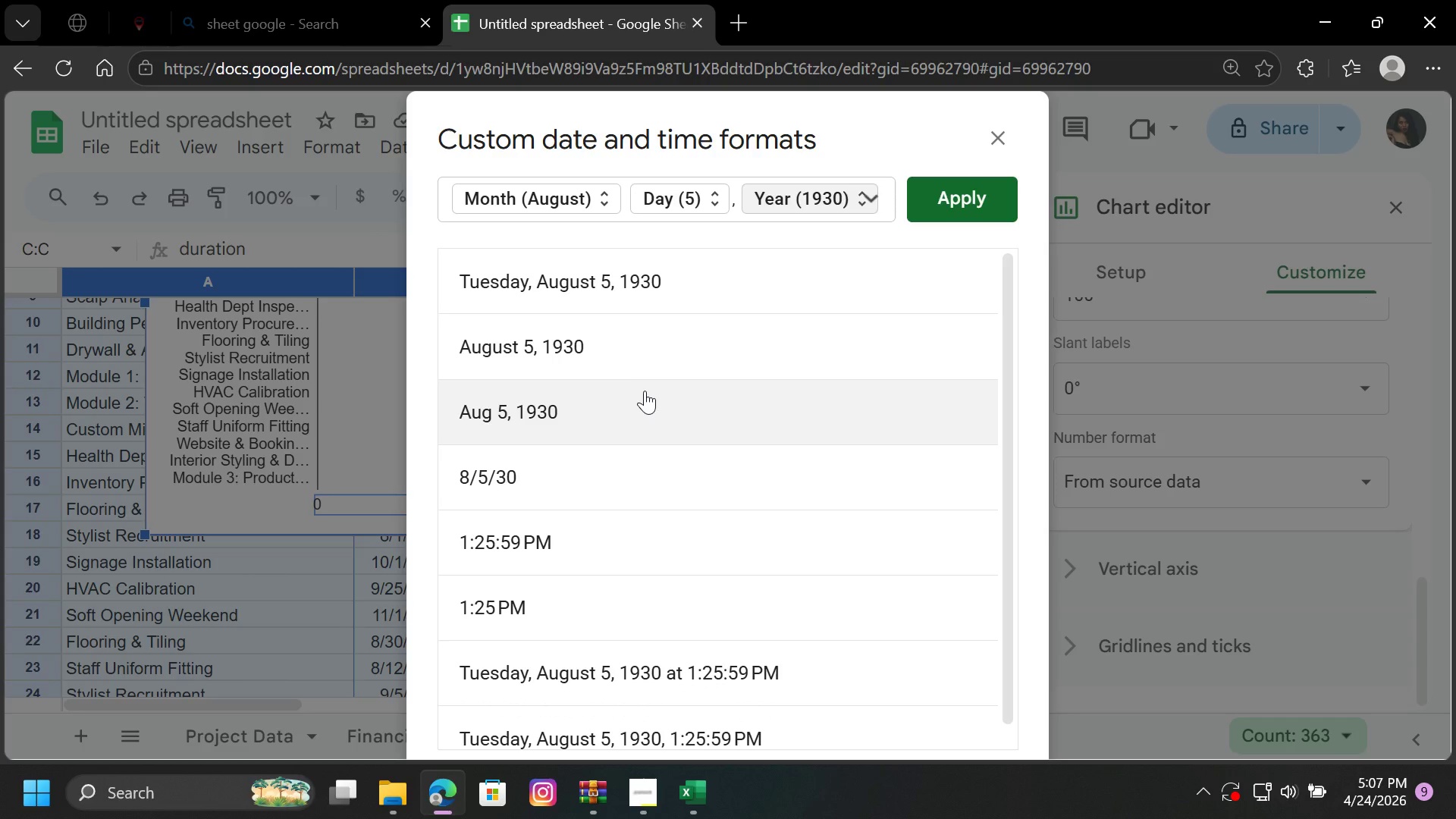 
left_click([579, 434])
 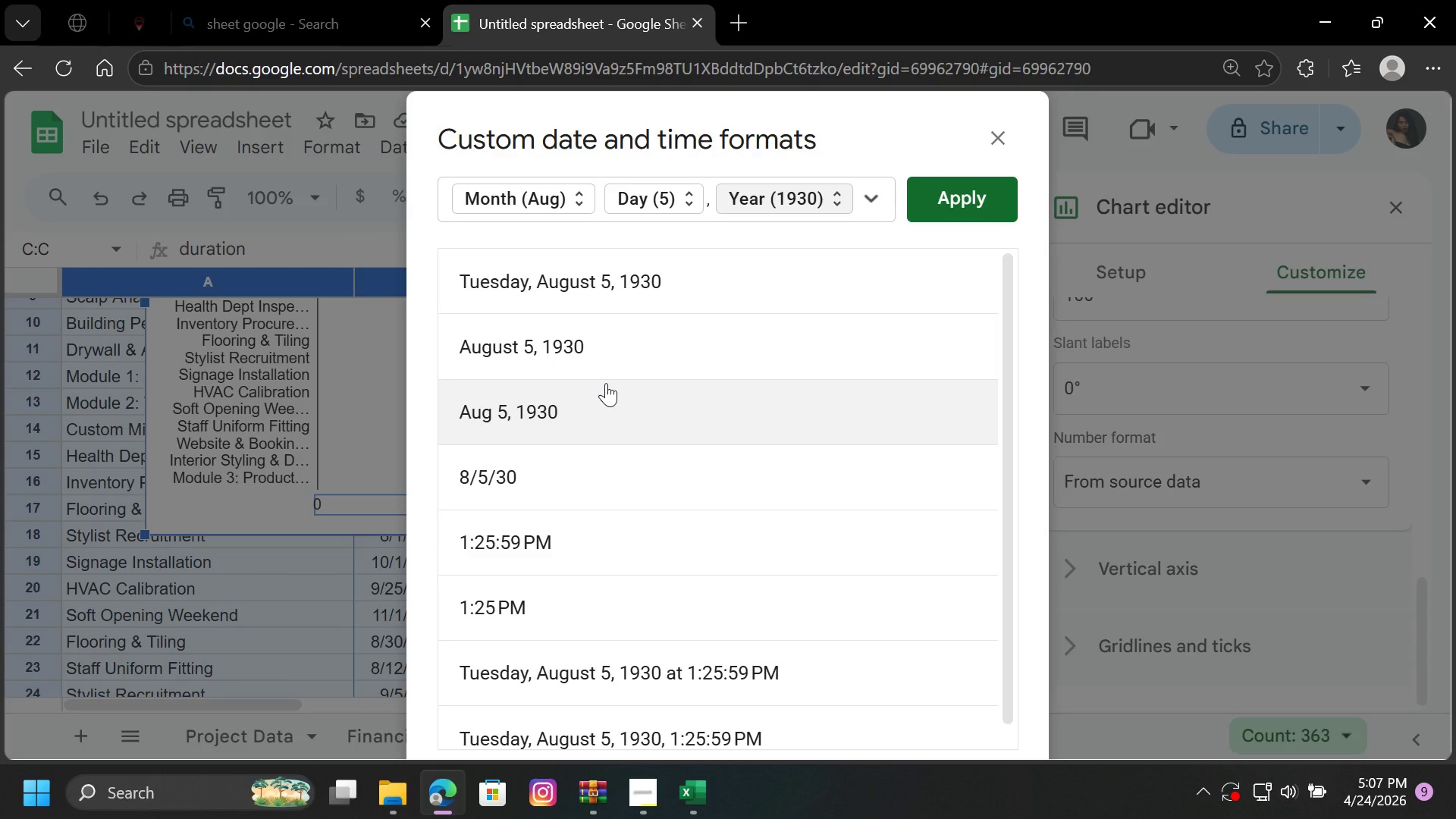 
left_click([623, 425])
 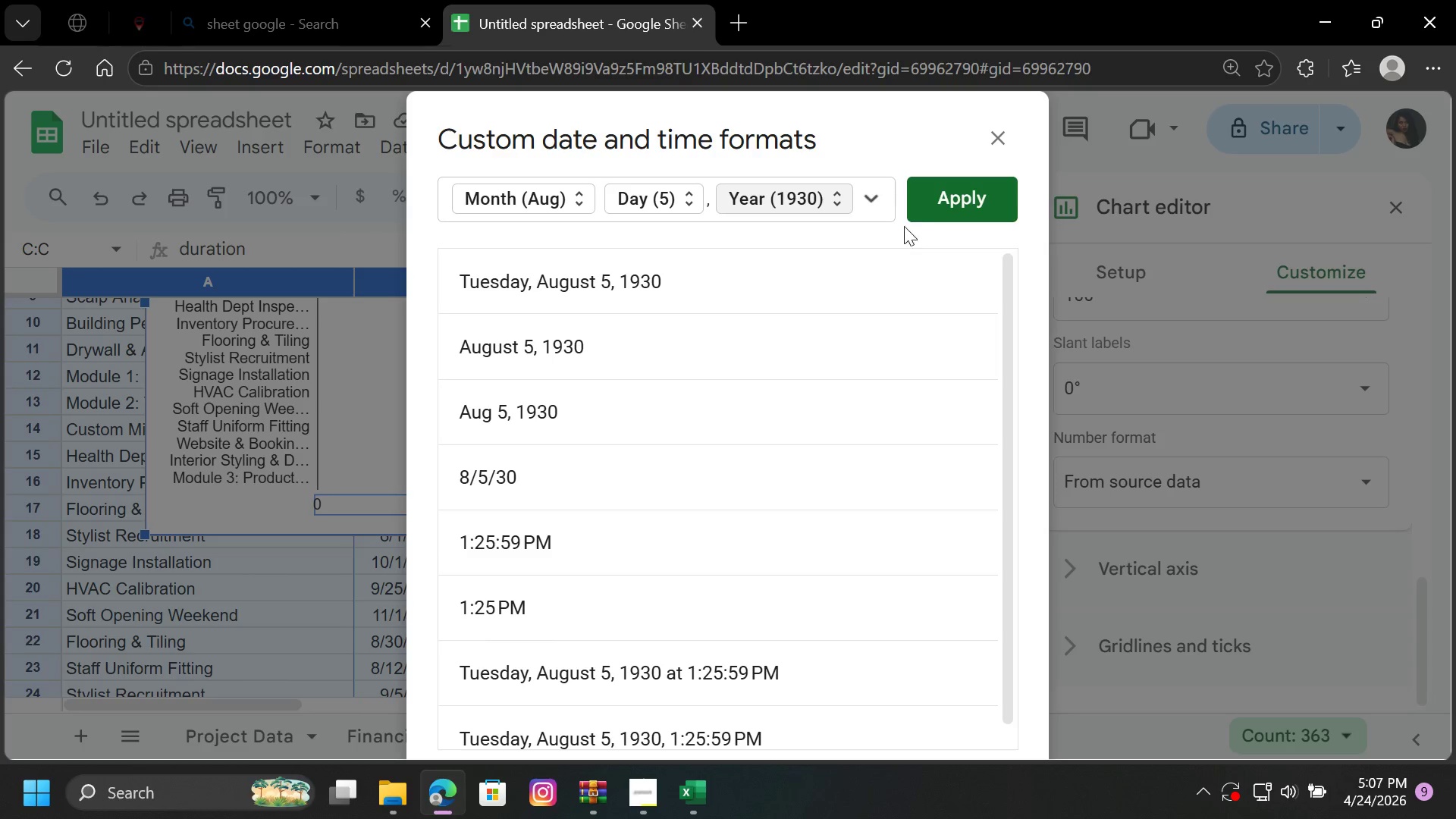 
left_click([942, 204])
 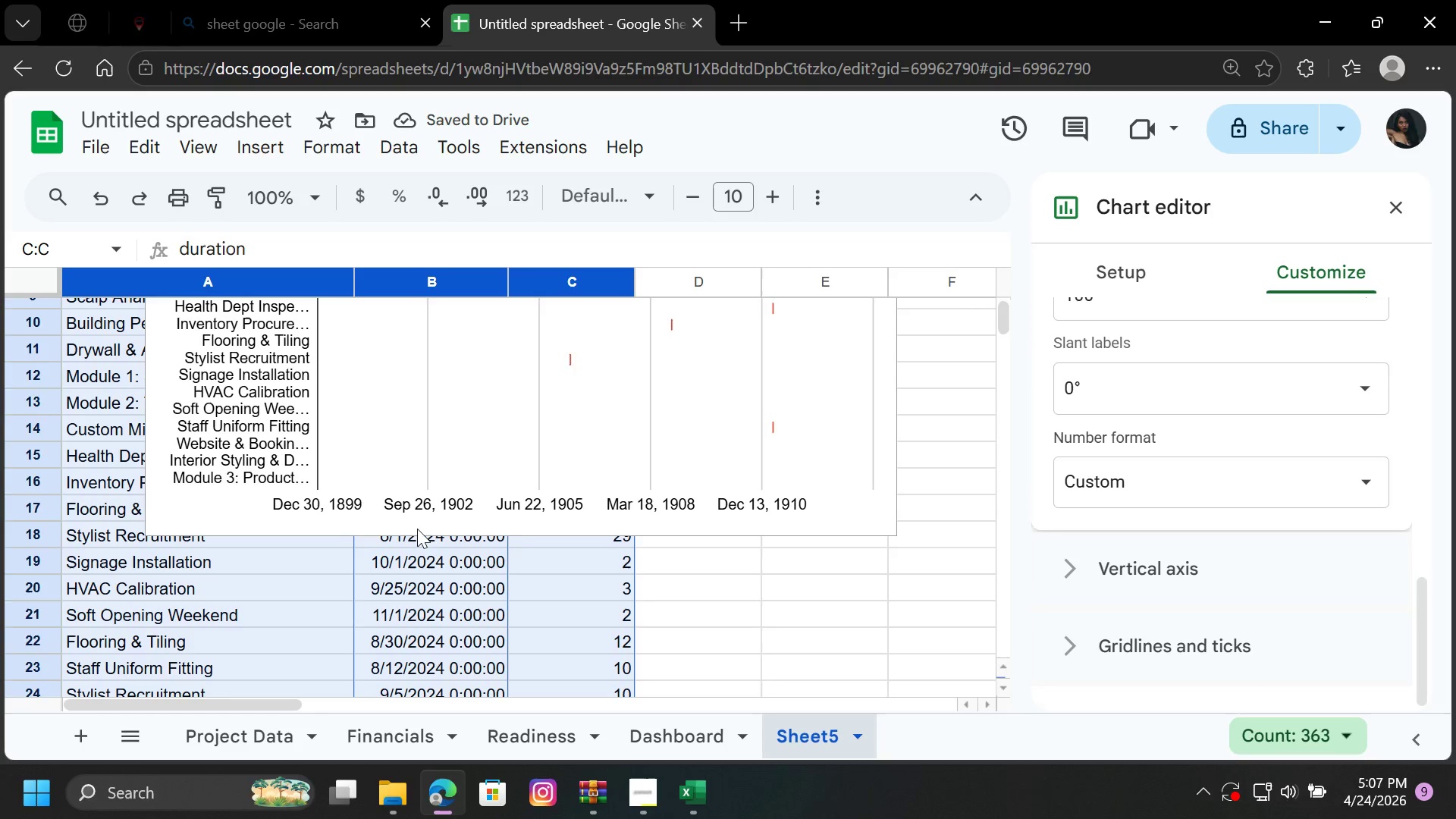 
scroll: coordinate [610, 523], scroll_direction: up, amount: 2.0
 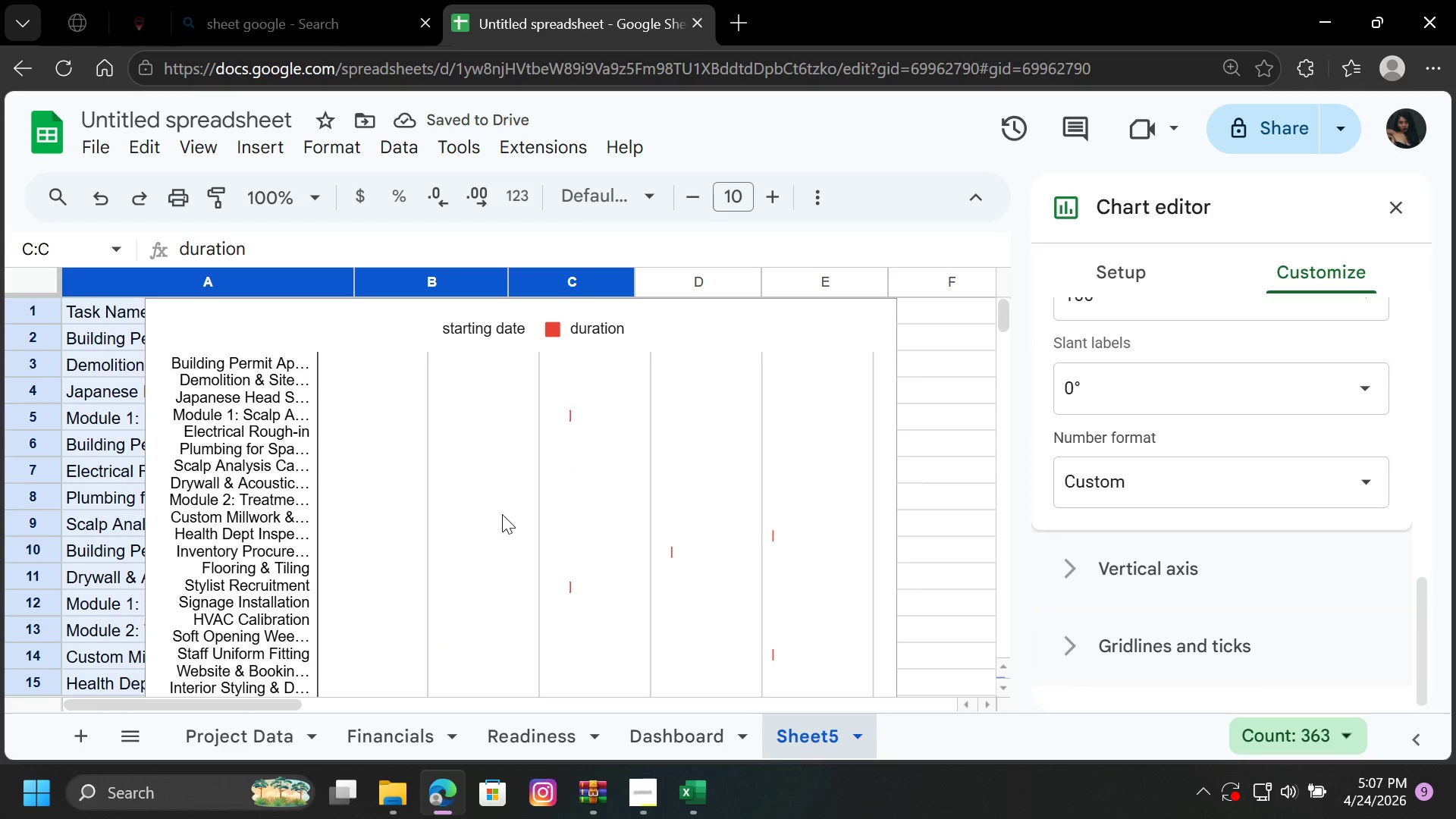 
left_click([435, 486])
 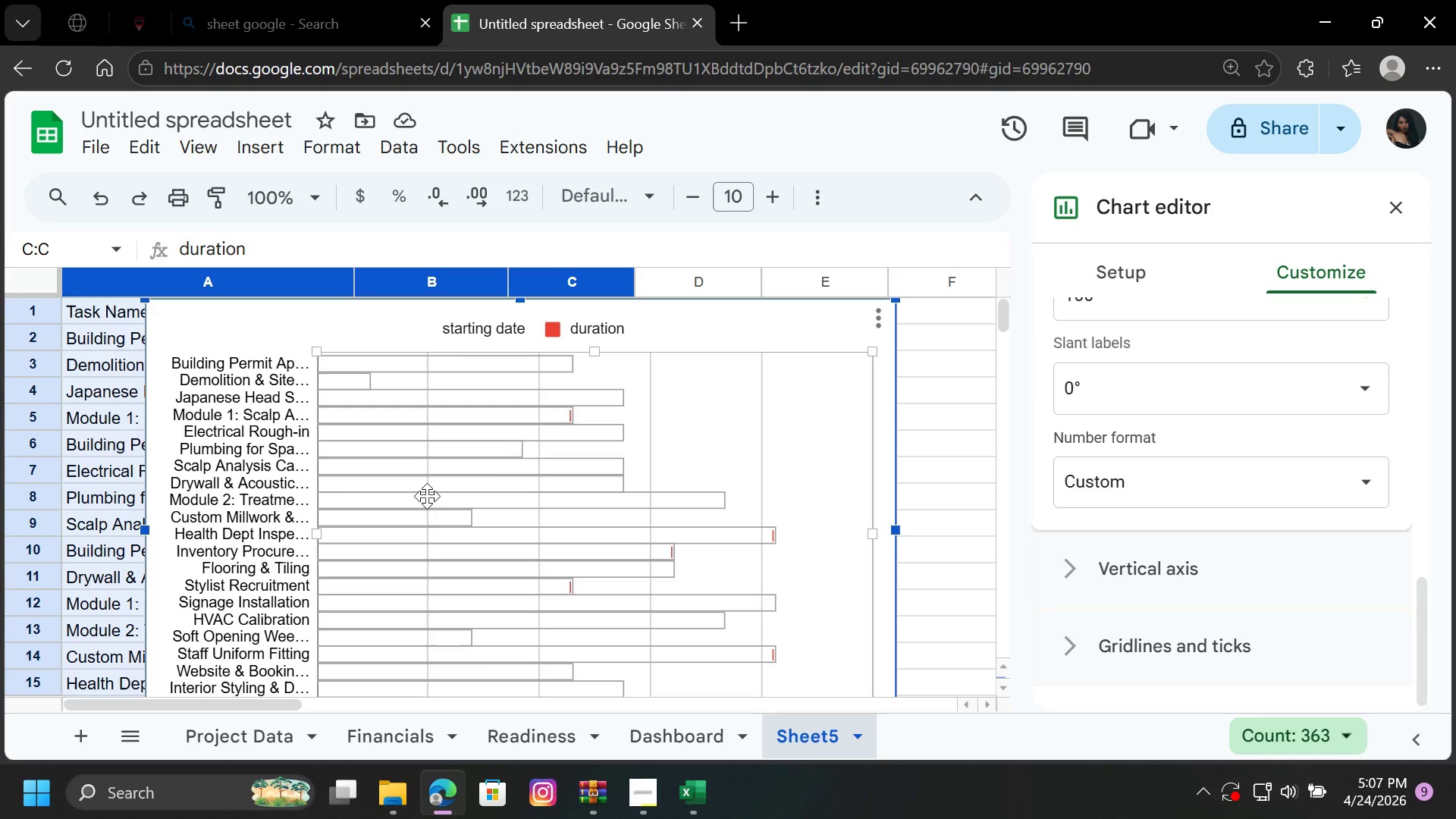 
left_click([427, 496])
 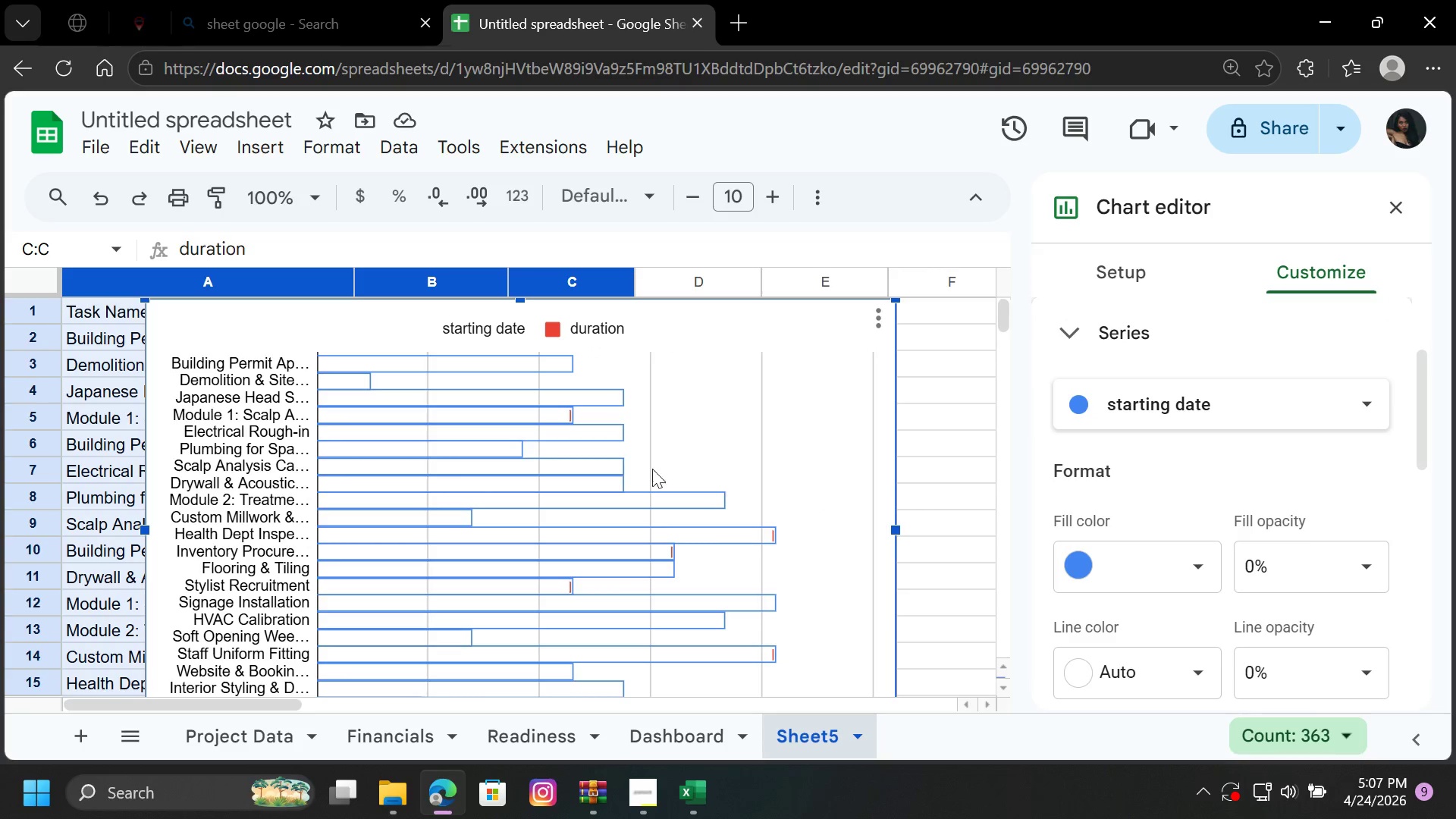 
wait(7.34)
 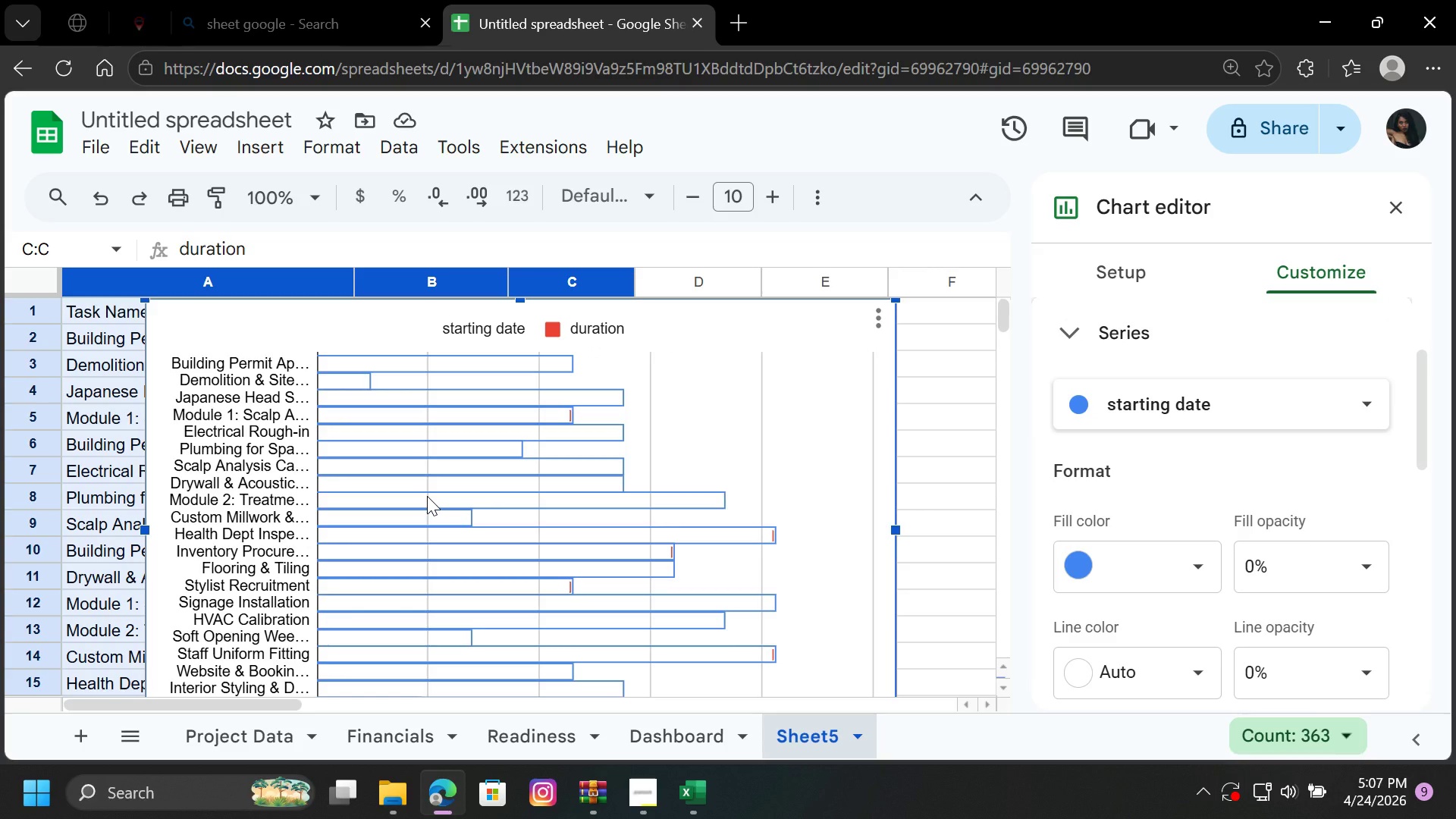 
left_click([570, 414])
 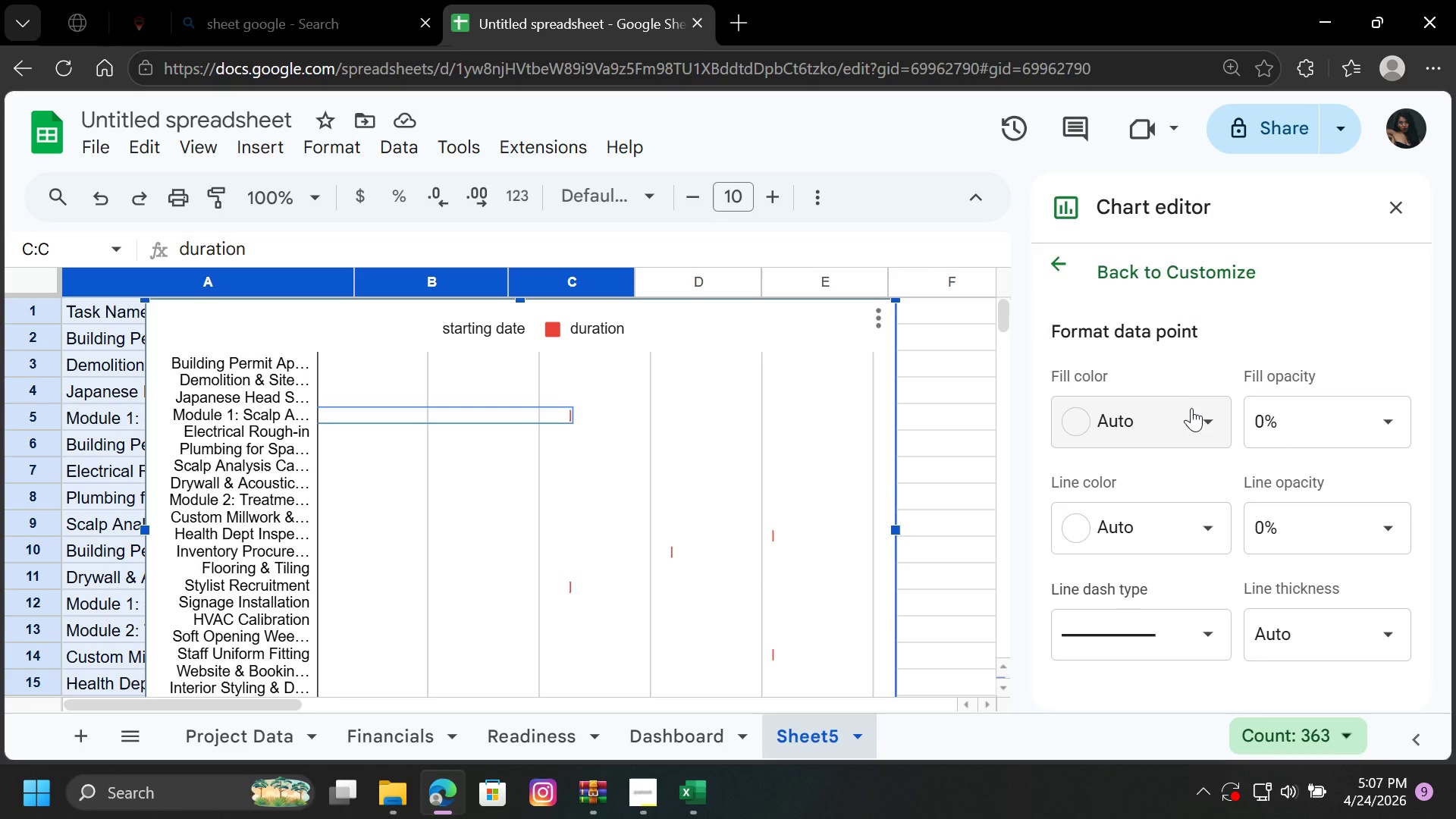 
left_click([1203, 411])
 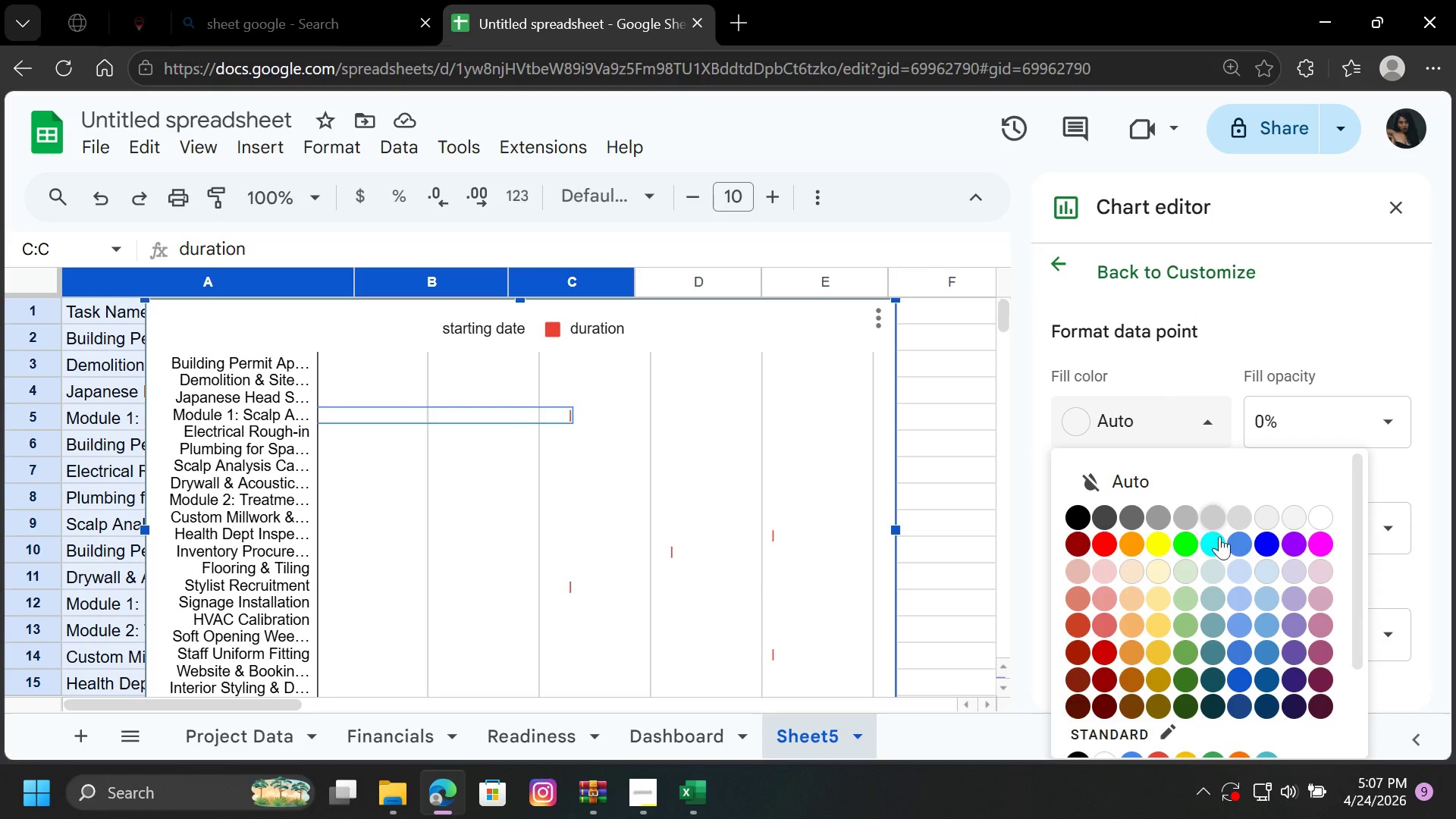 
mouse_move([1282, 532])
 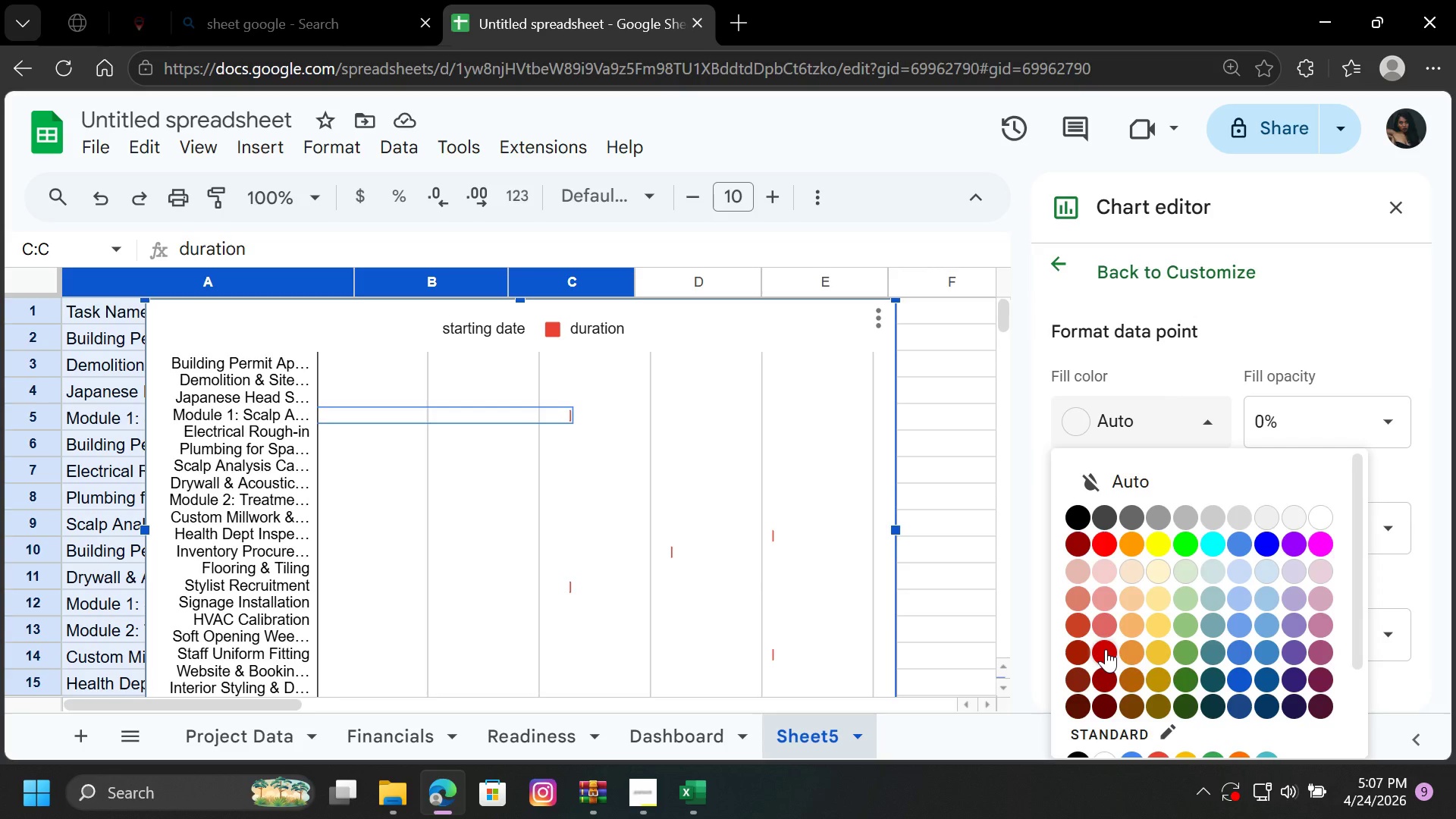 
left_click([1106, 649])
 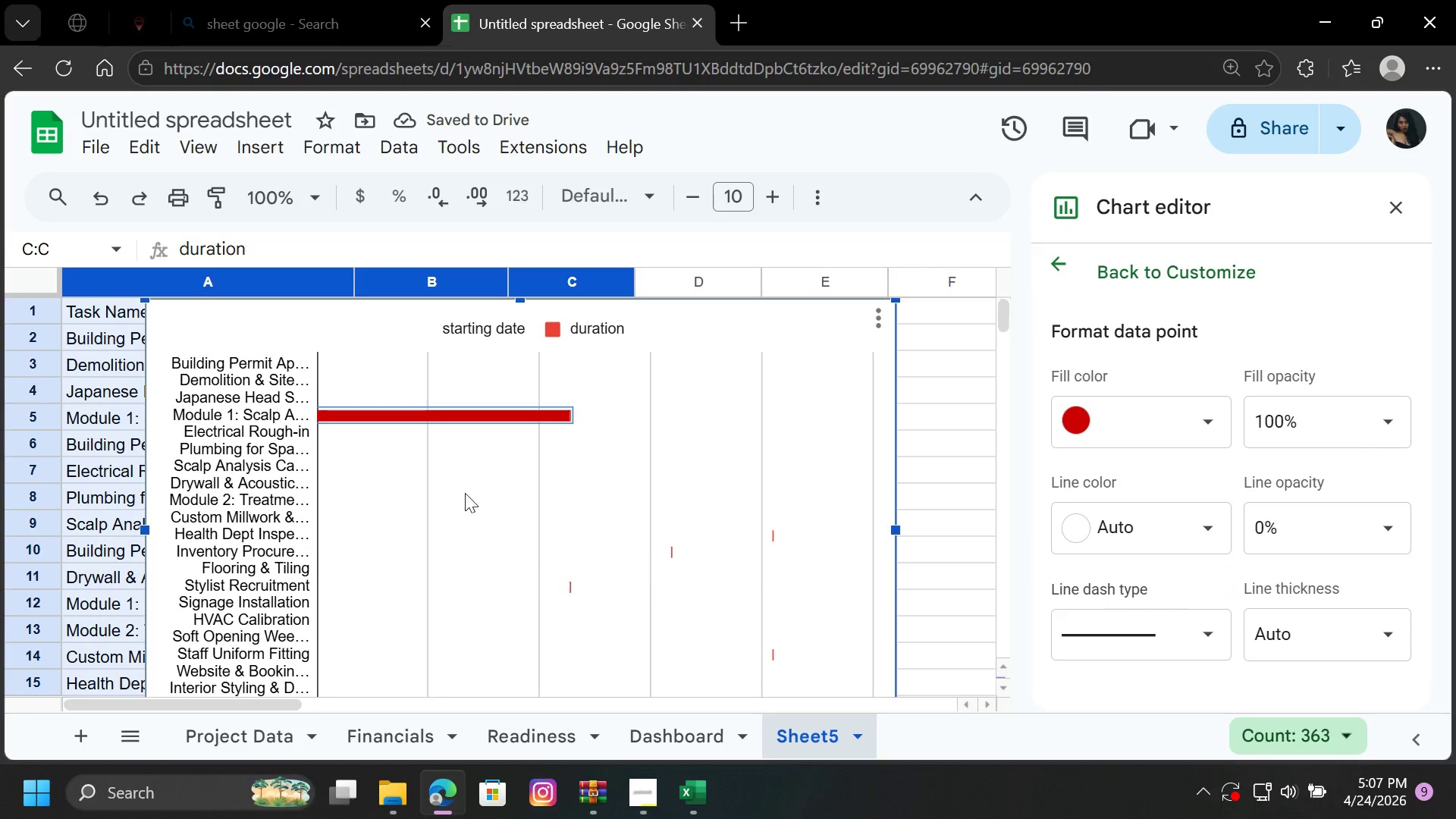 
wait(6.06)
 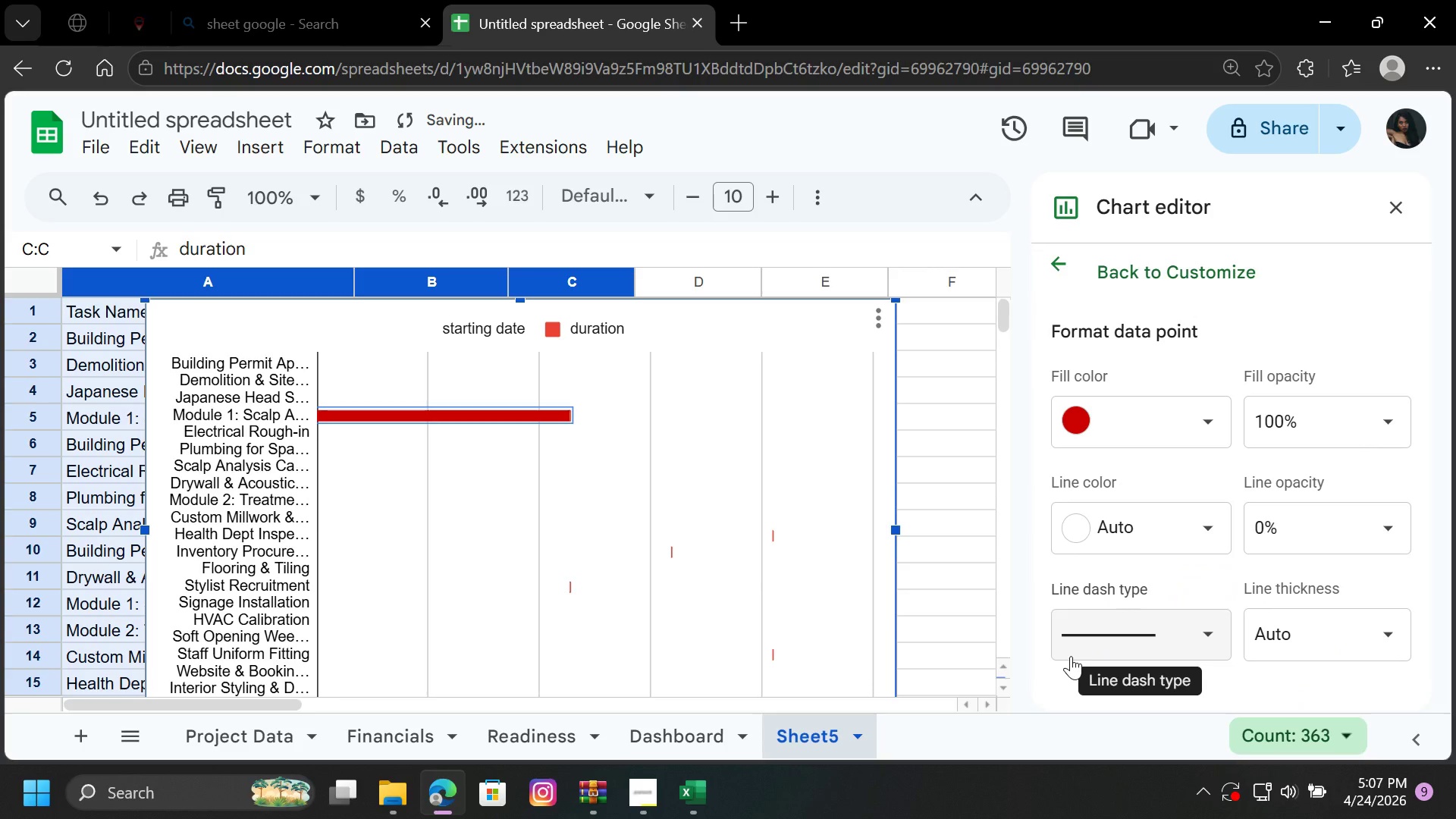 
double_click([524, 411])
 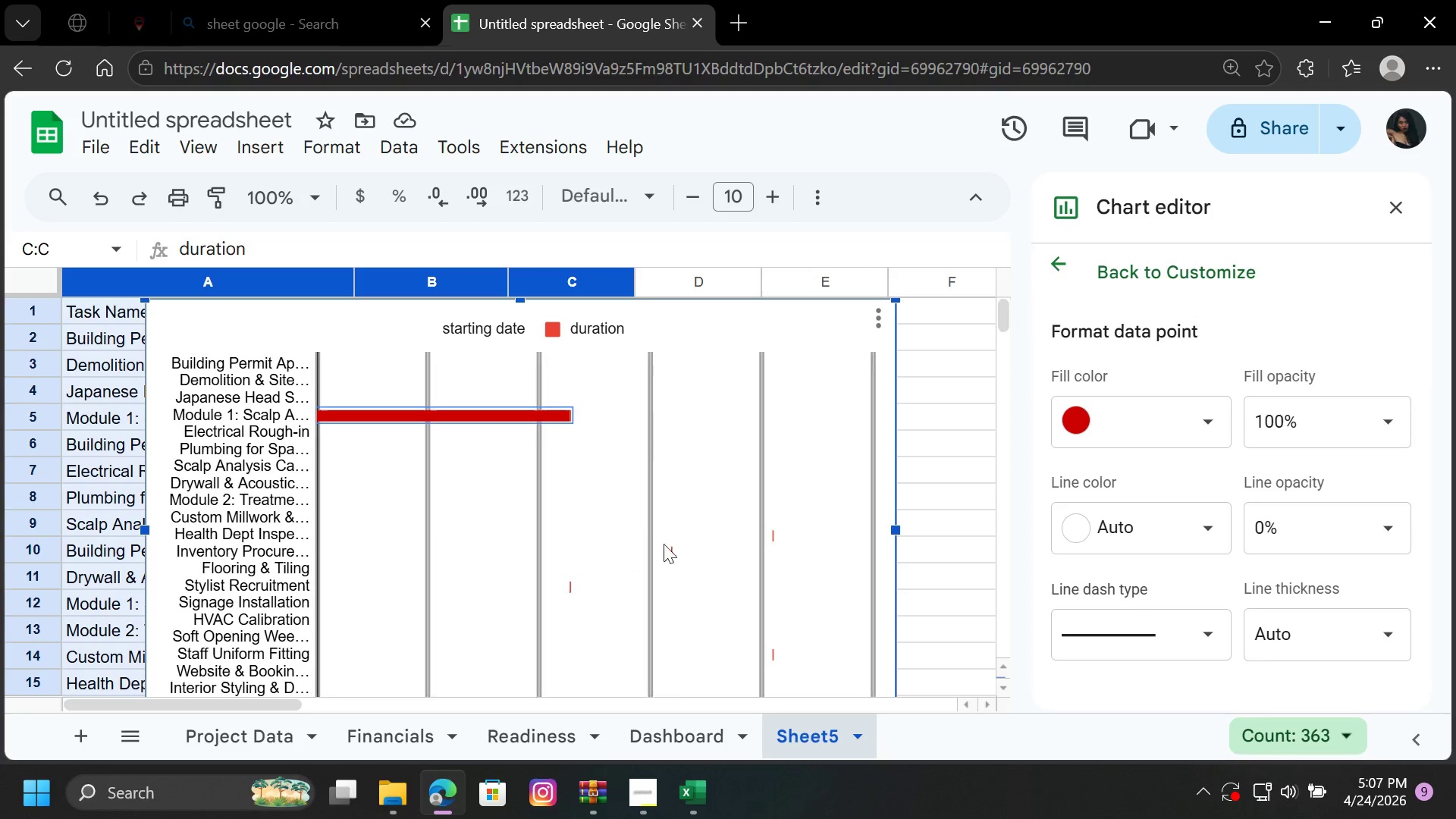 
left_click([733, 537])
 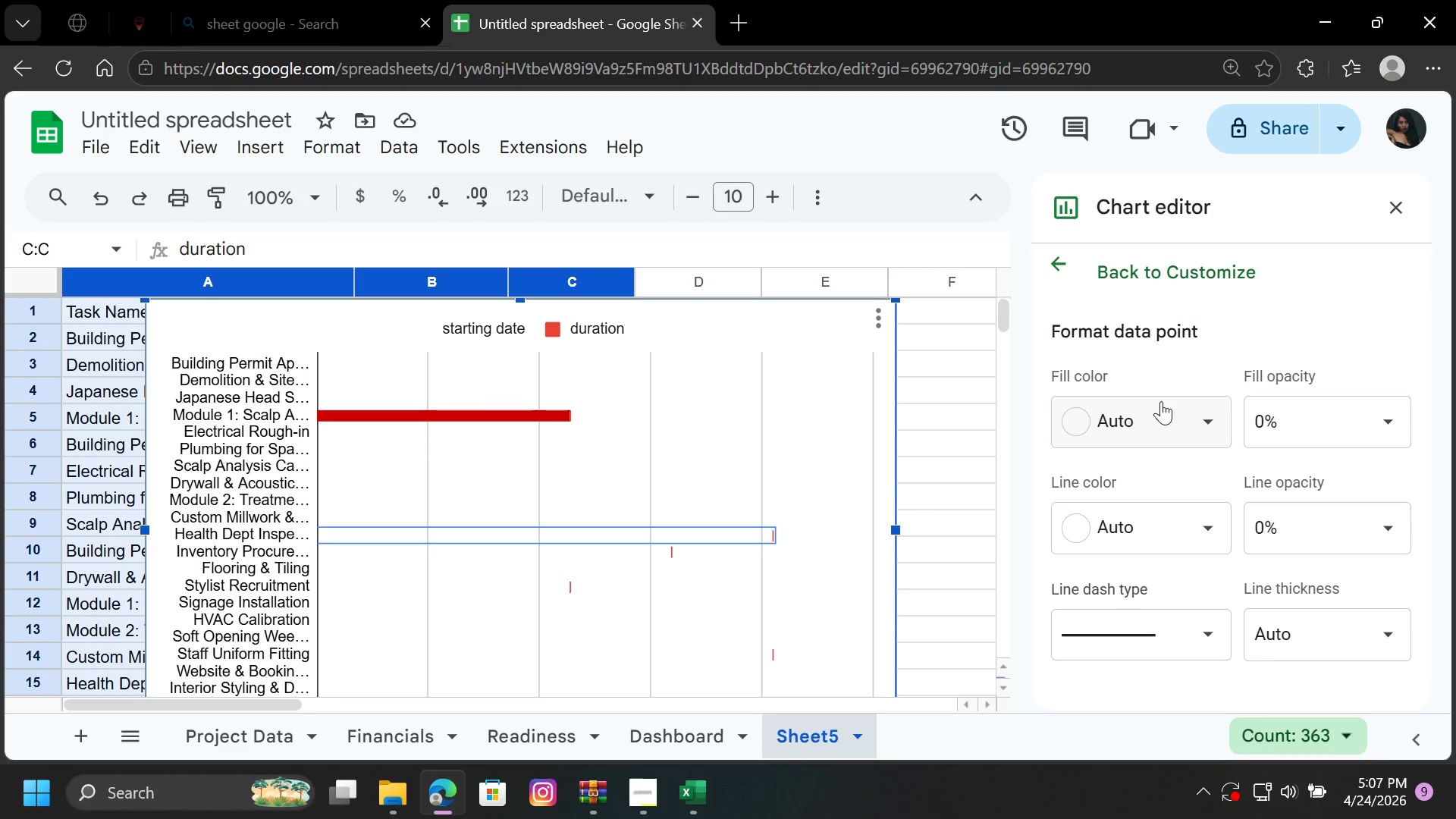 
left_click([1156, 410])
 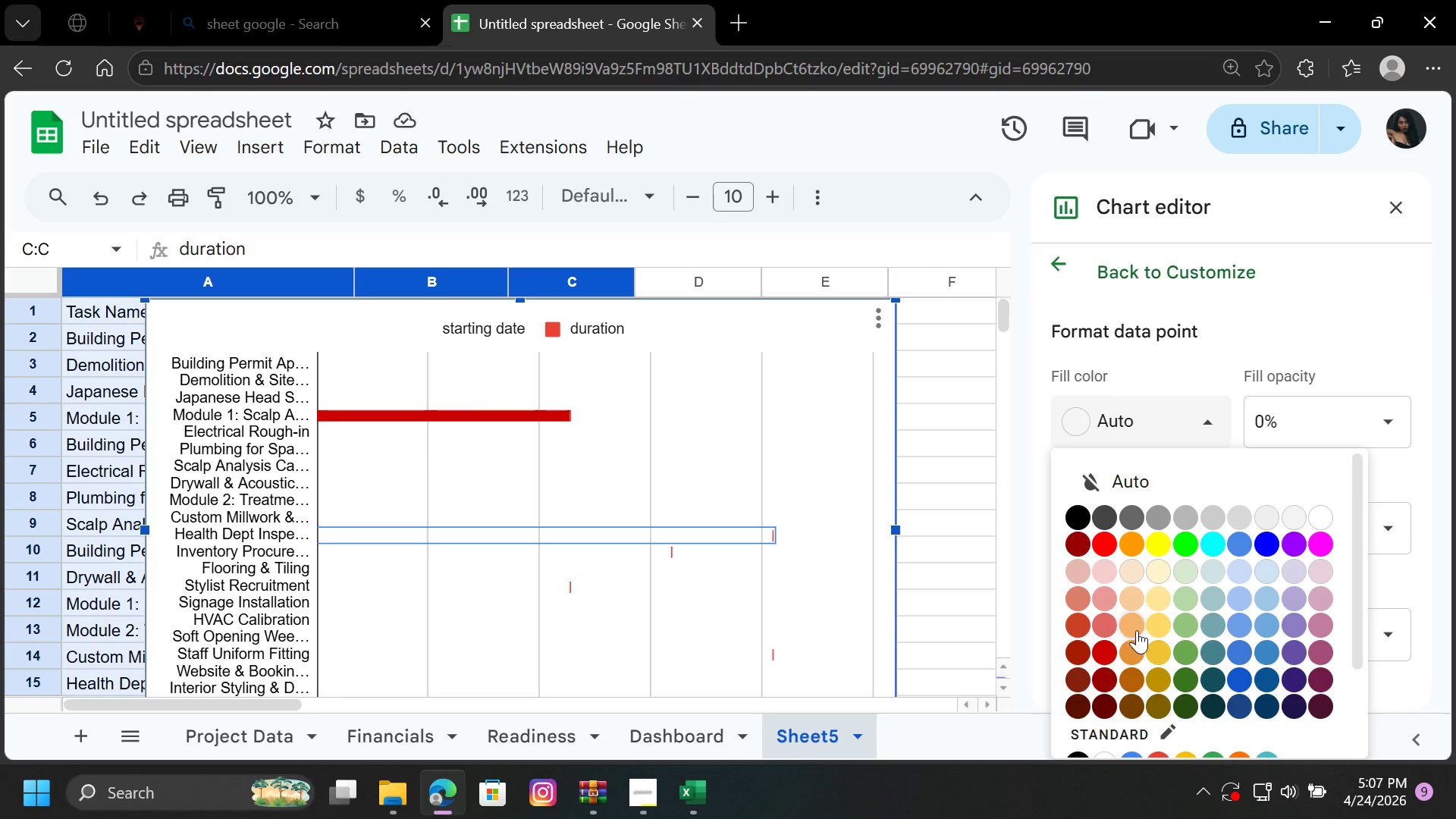 
left_click([1105, 651])
 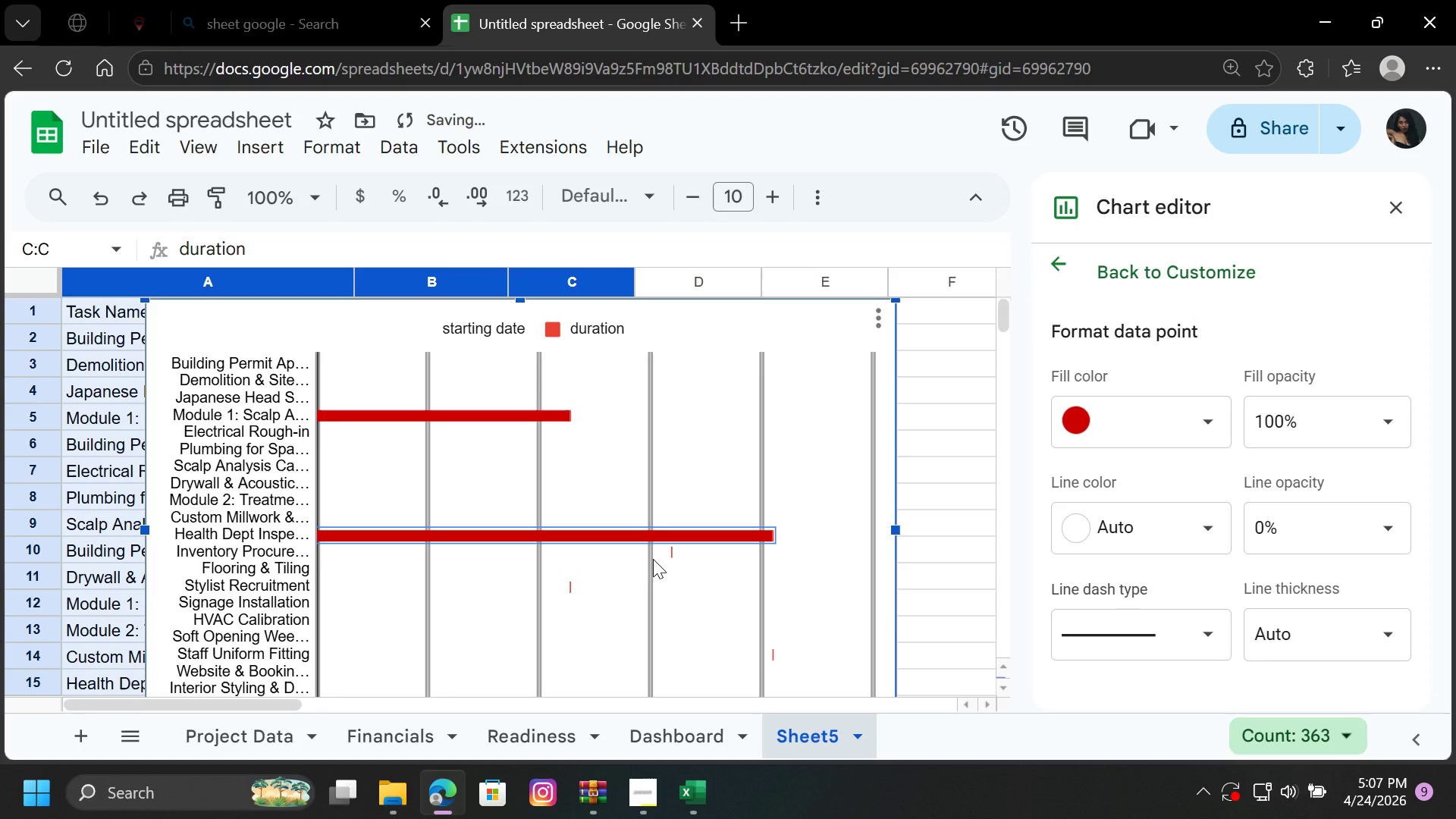 
left_click([661, 554])
 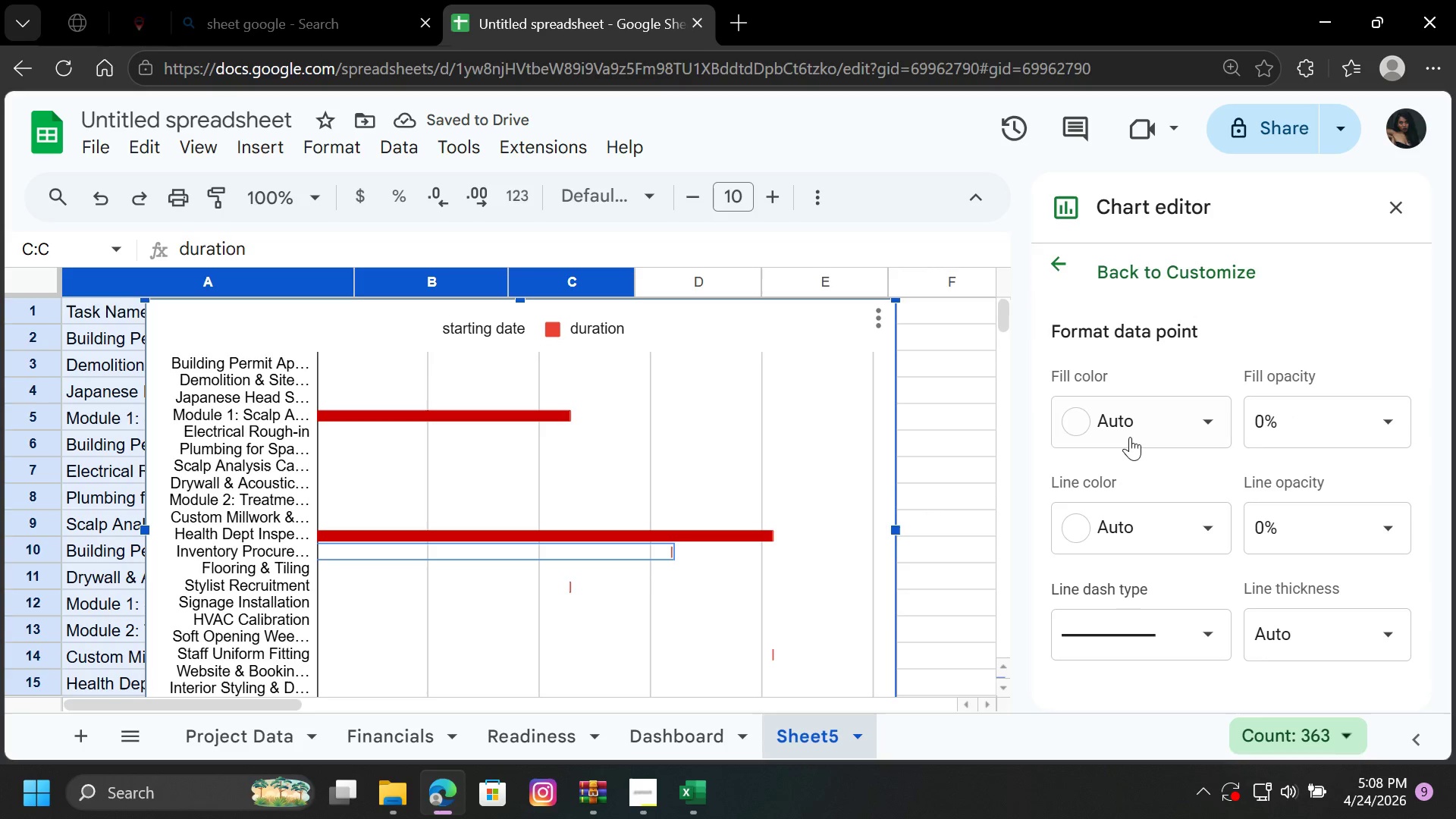 
left_click([1148, 431])
 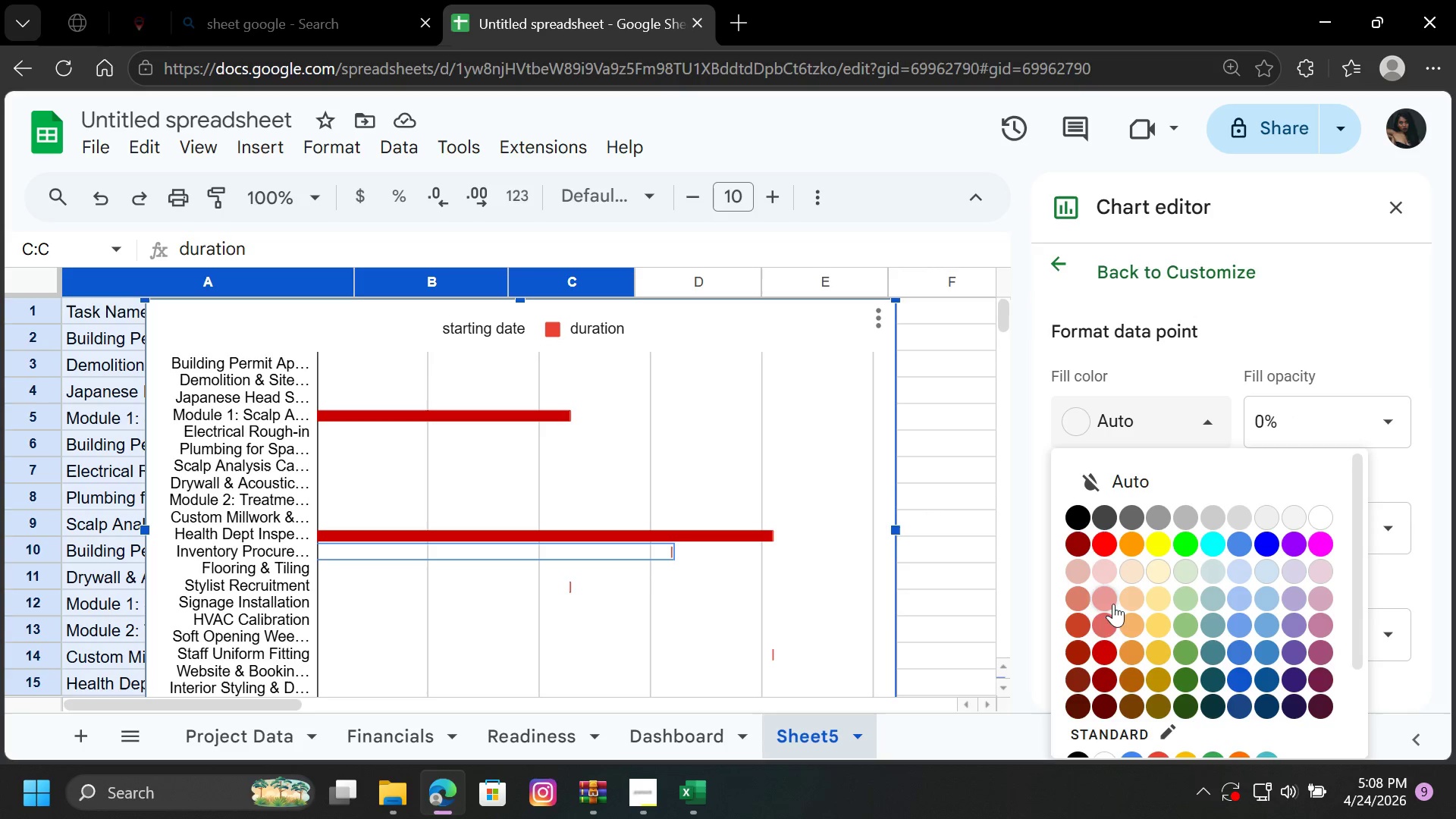 
left_click([1106, 644])
 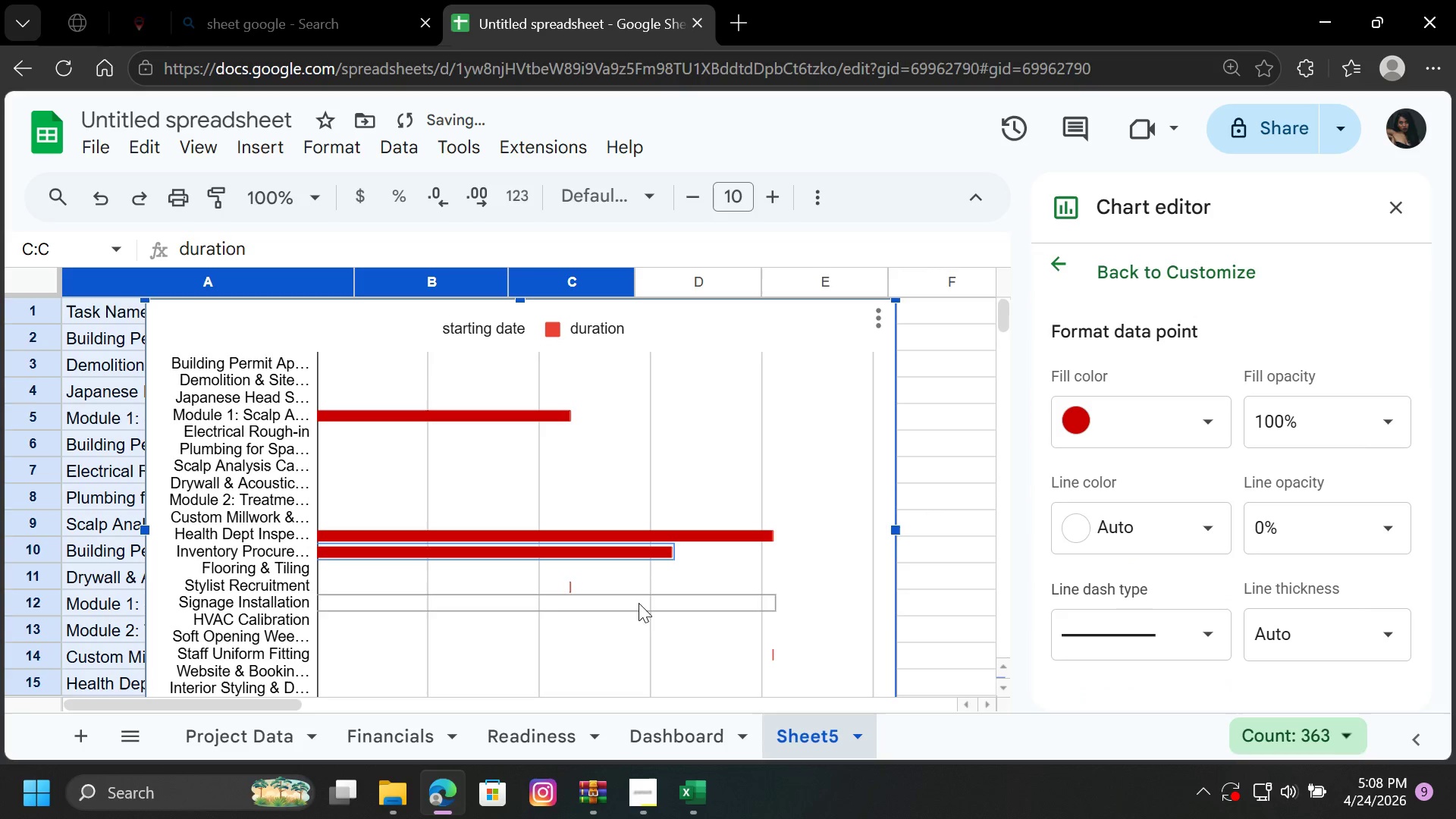 
scroll: coordinate [647, 595], scroll_direction: down, amount: 2.0
 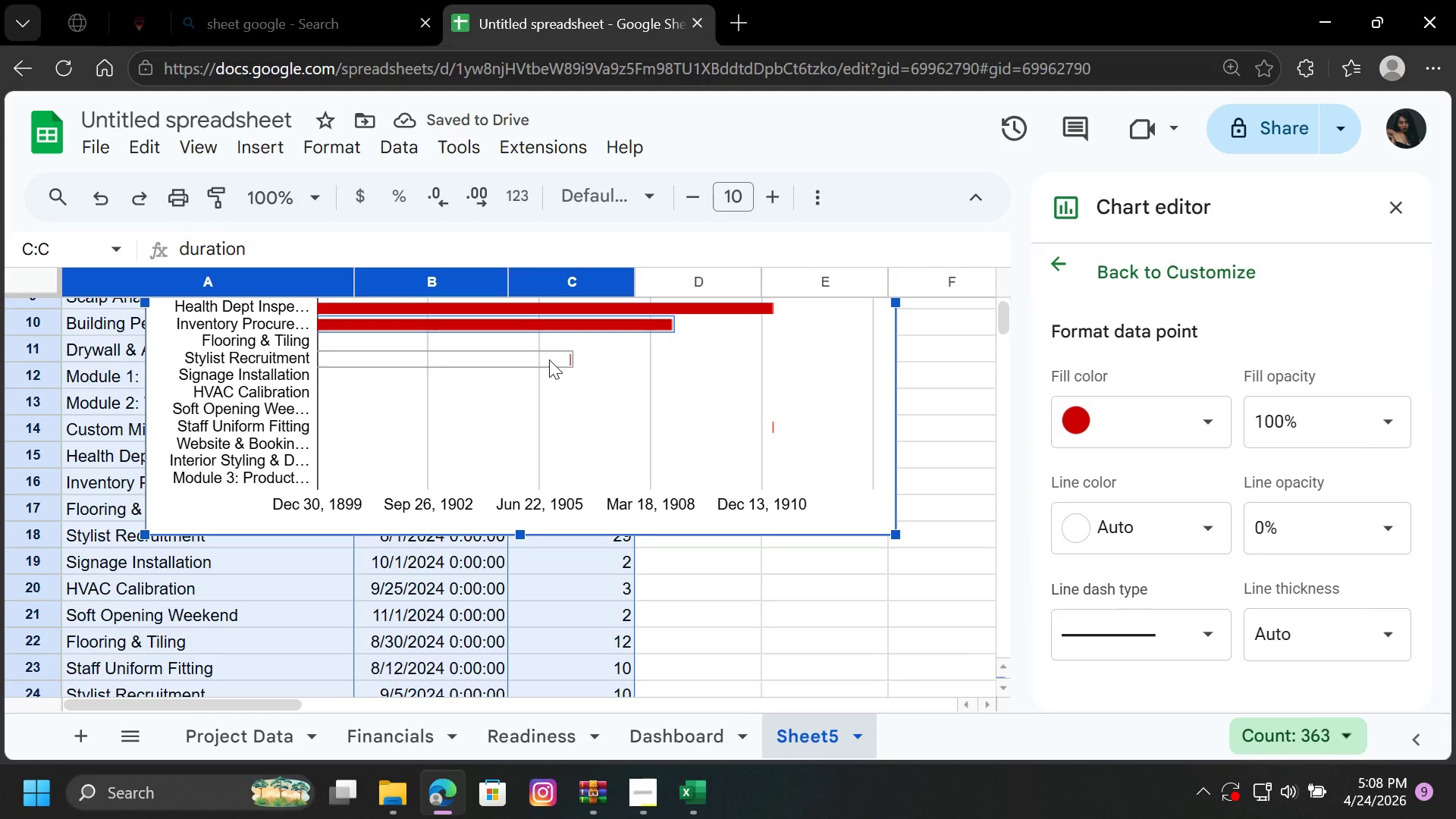 
left_click([549, 359])
 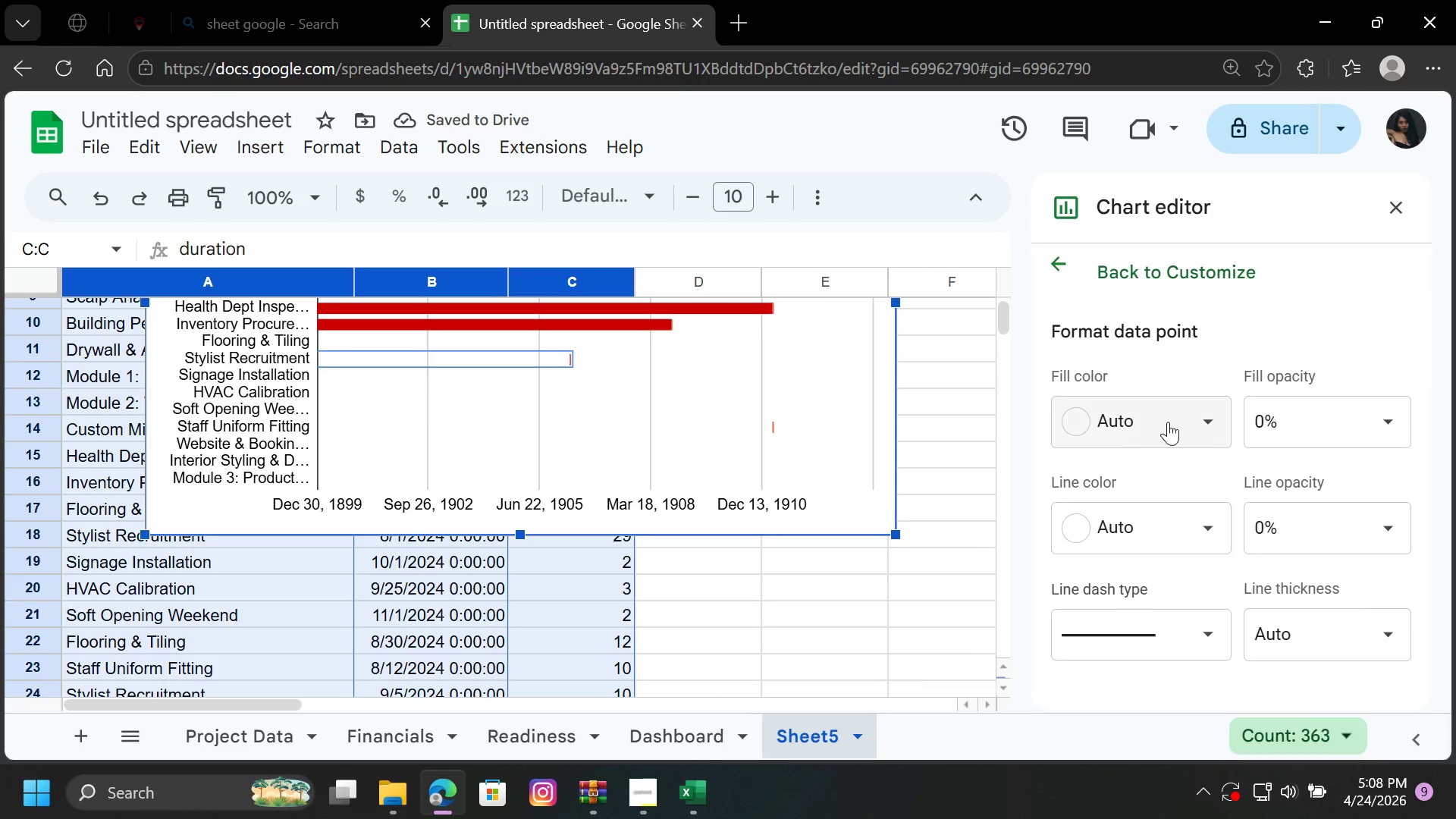 
left_click([1189, 425])
 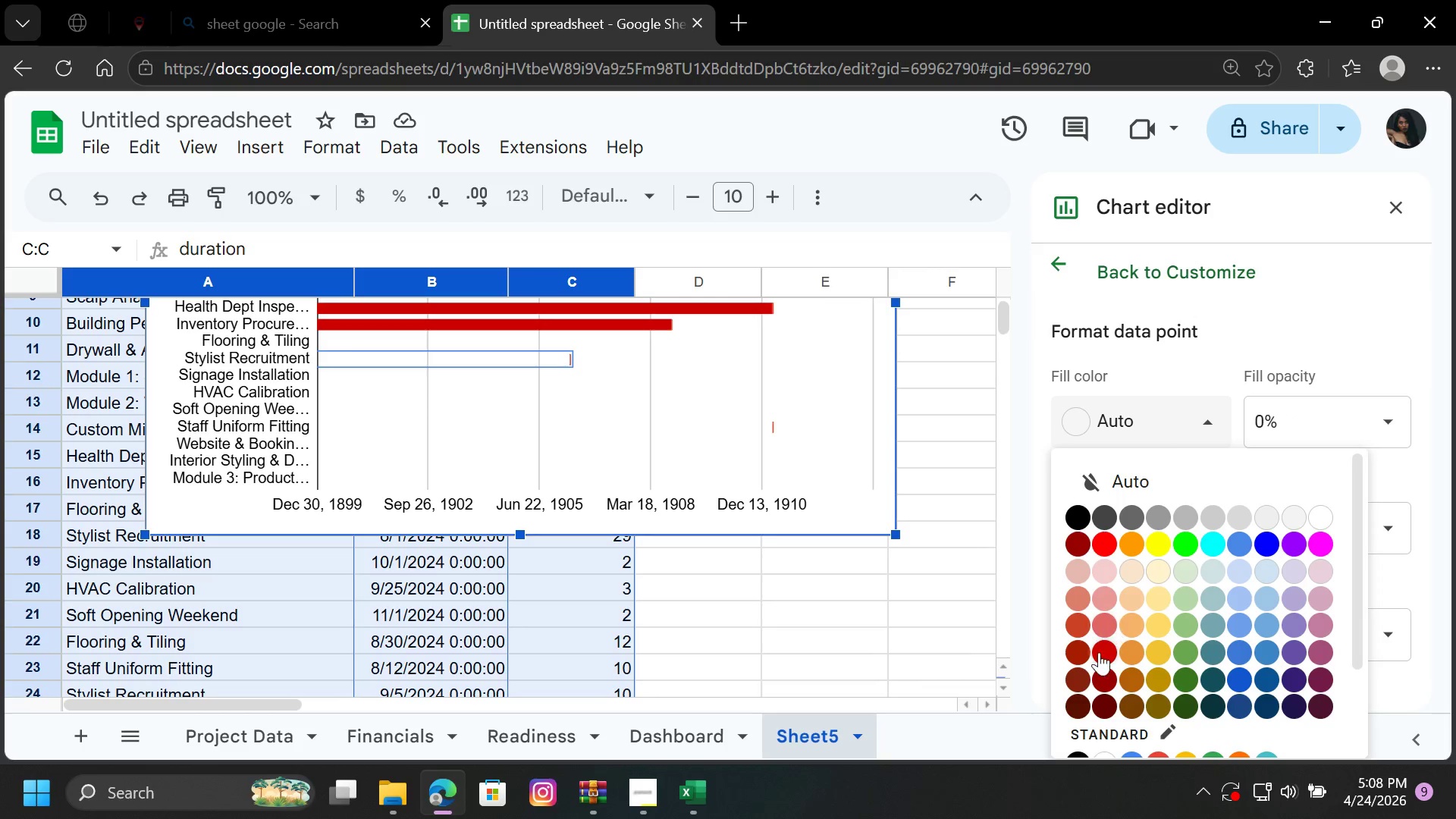 
left_click([1103, 648])
 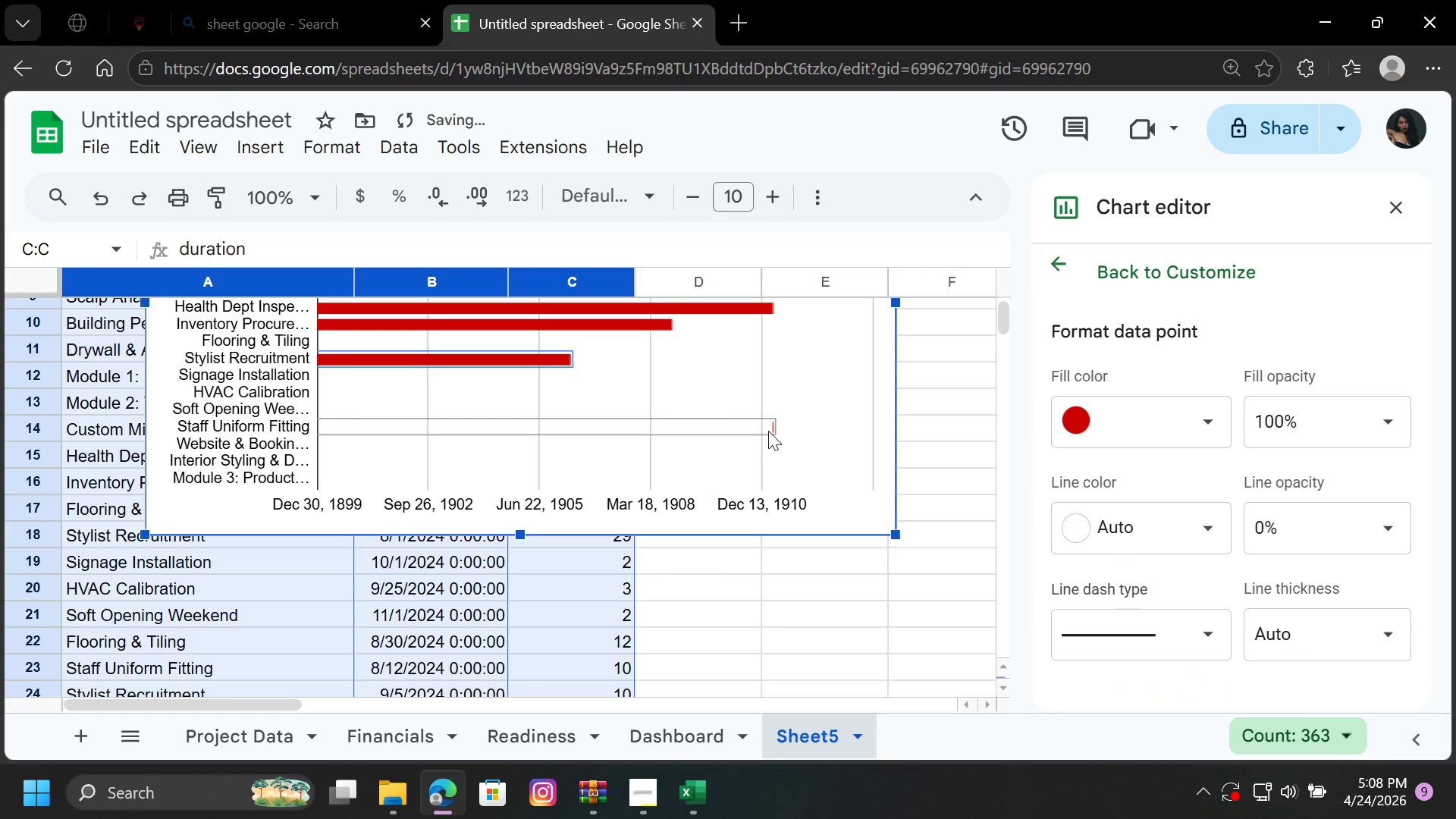 
left_click([771, 430])
 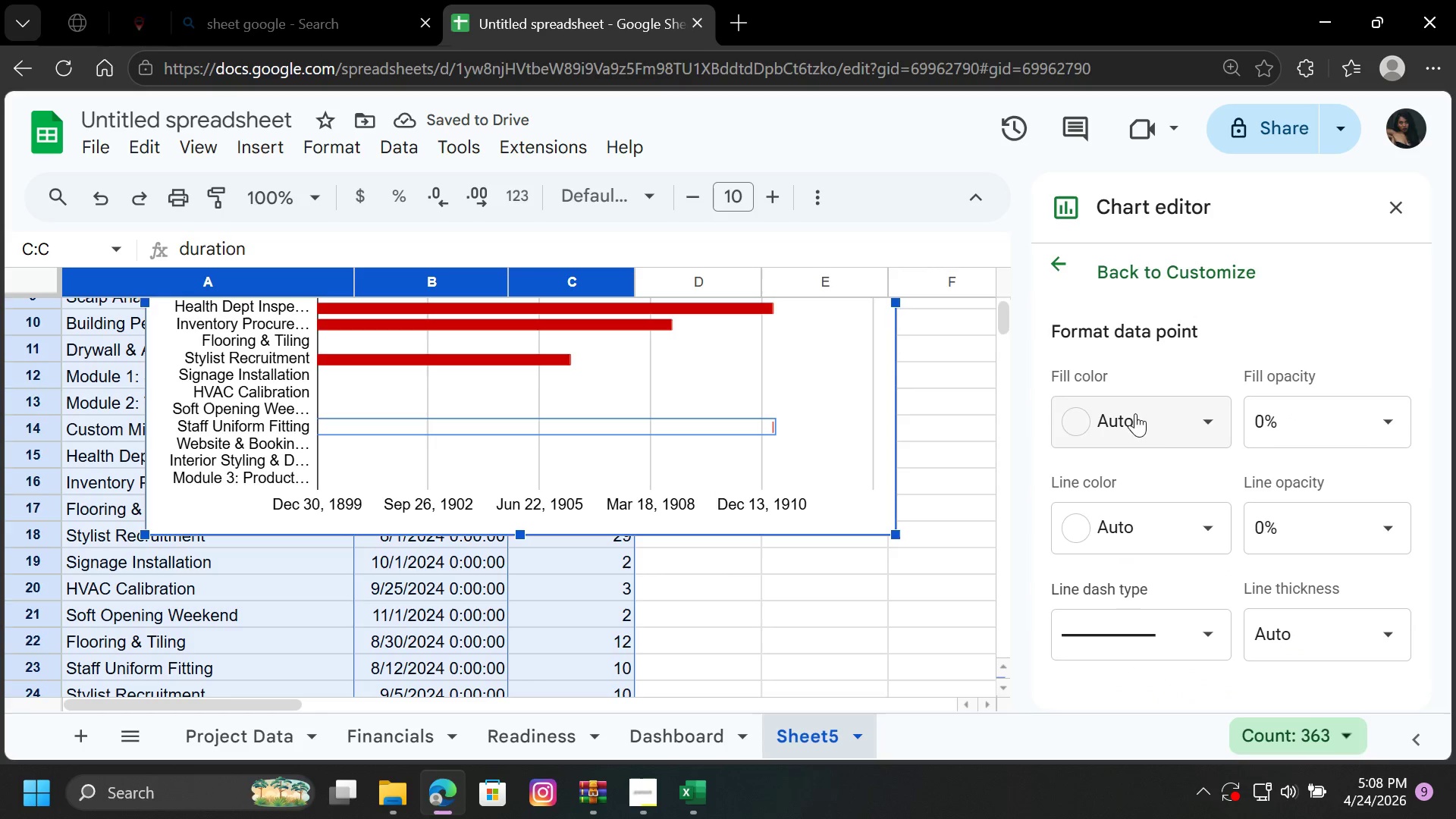 
left_click([1172, 413])
 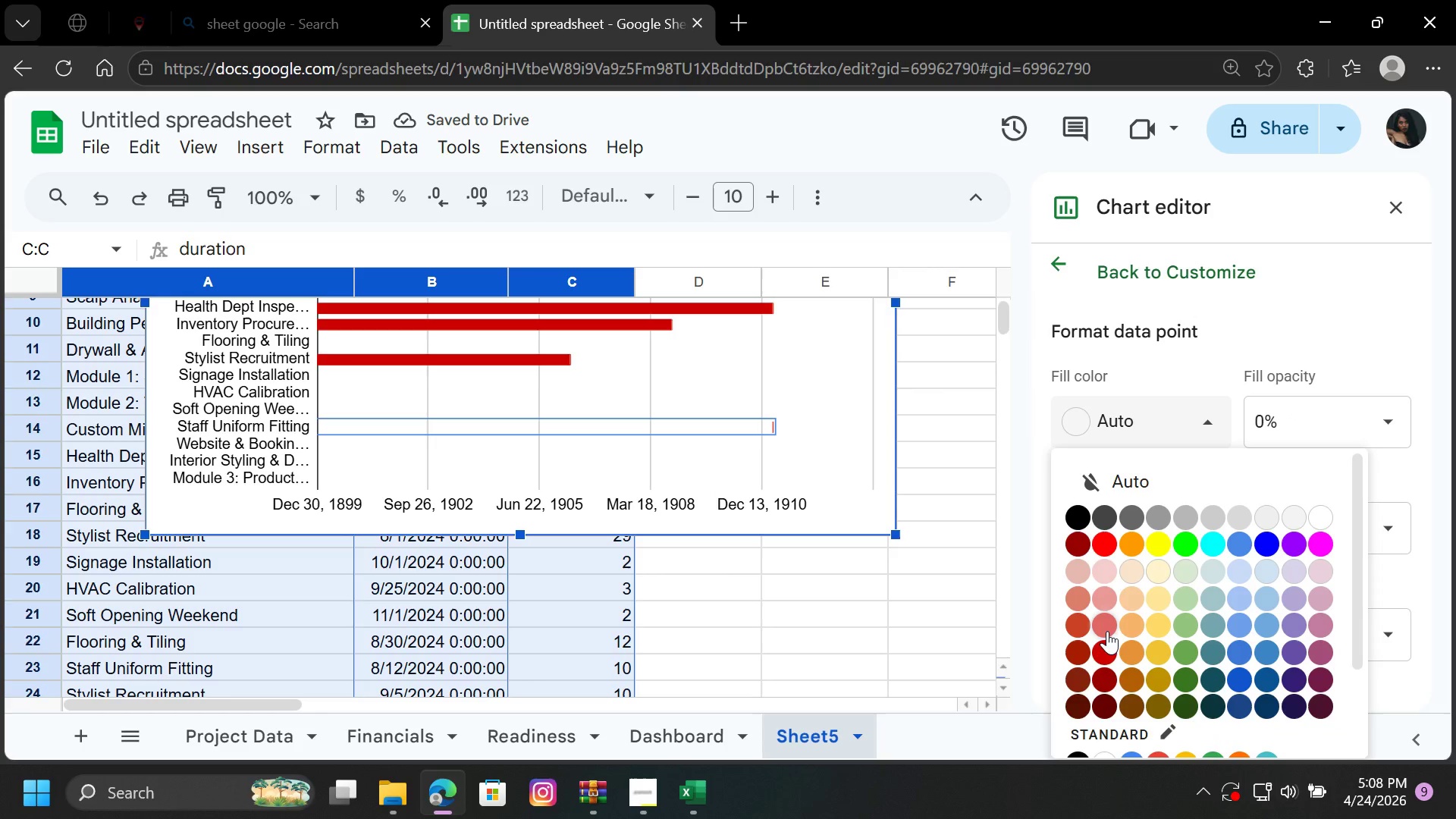 
left_click([1108, 654])
 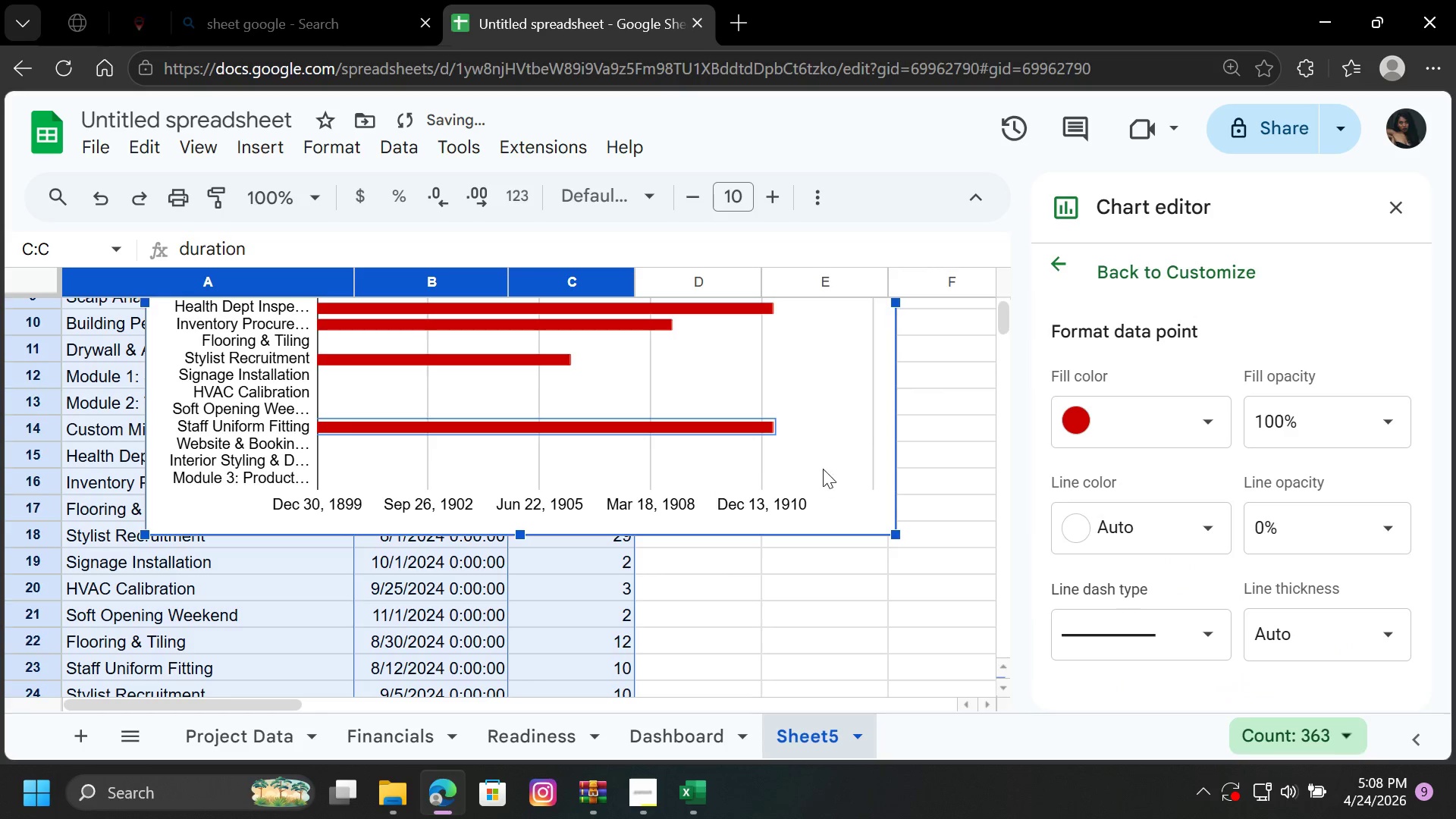 
scroll: coordinate [823, 469], scroll_direction: up, amount: 2.0
 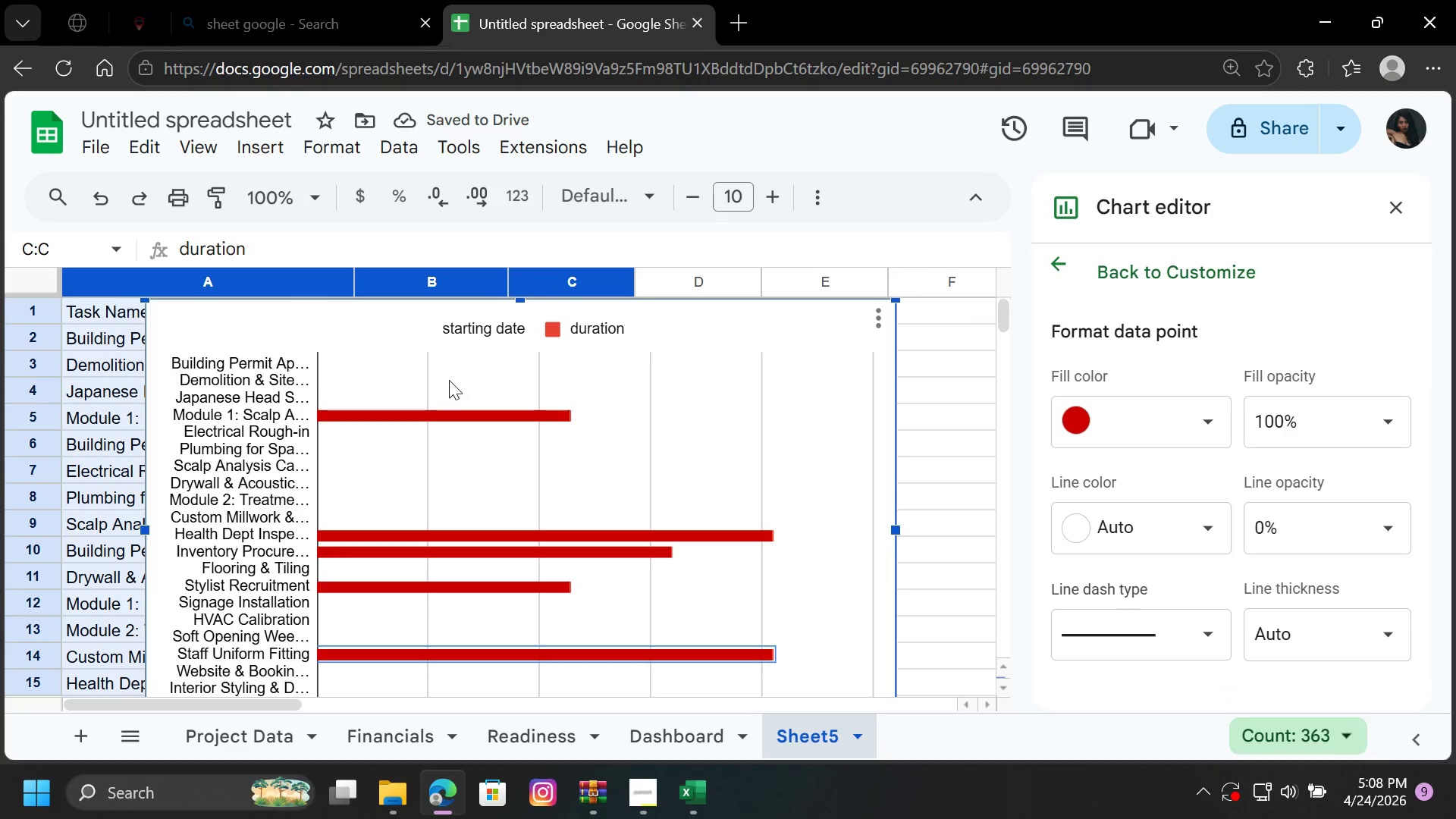 
left_click([457, 393])
 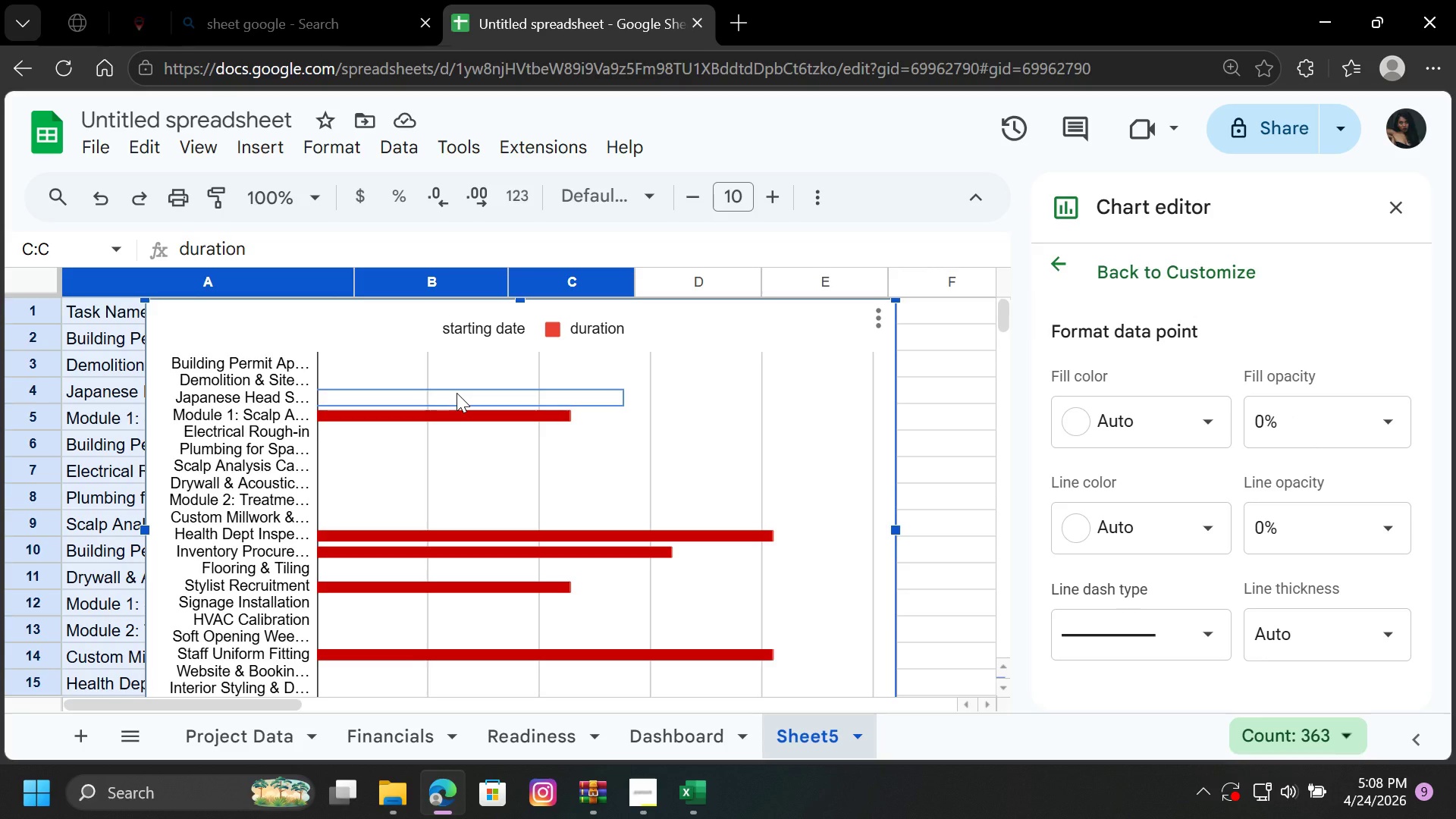 
wait(19.16)
 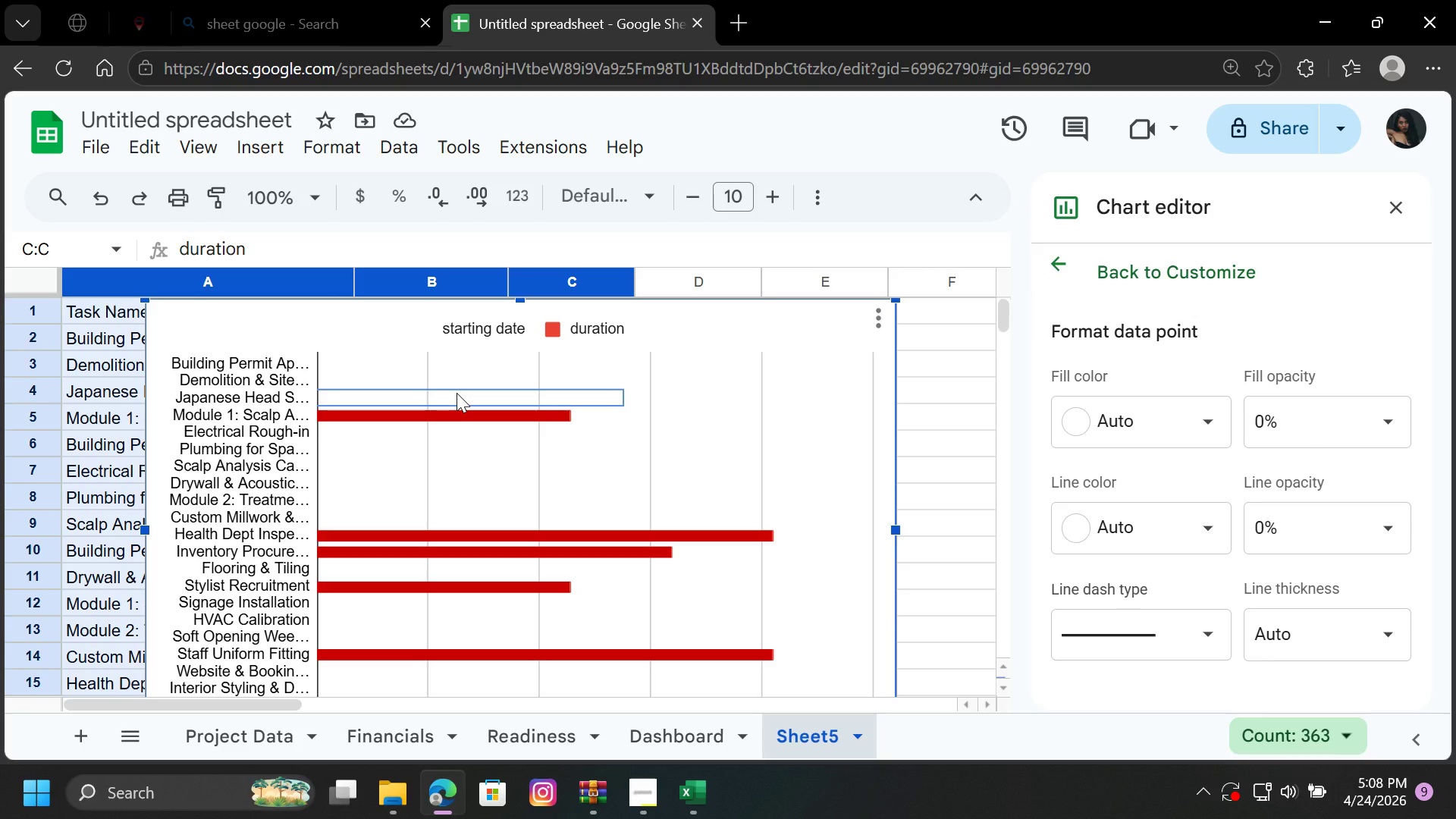 
left_click([400, 439])
 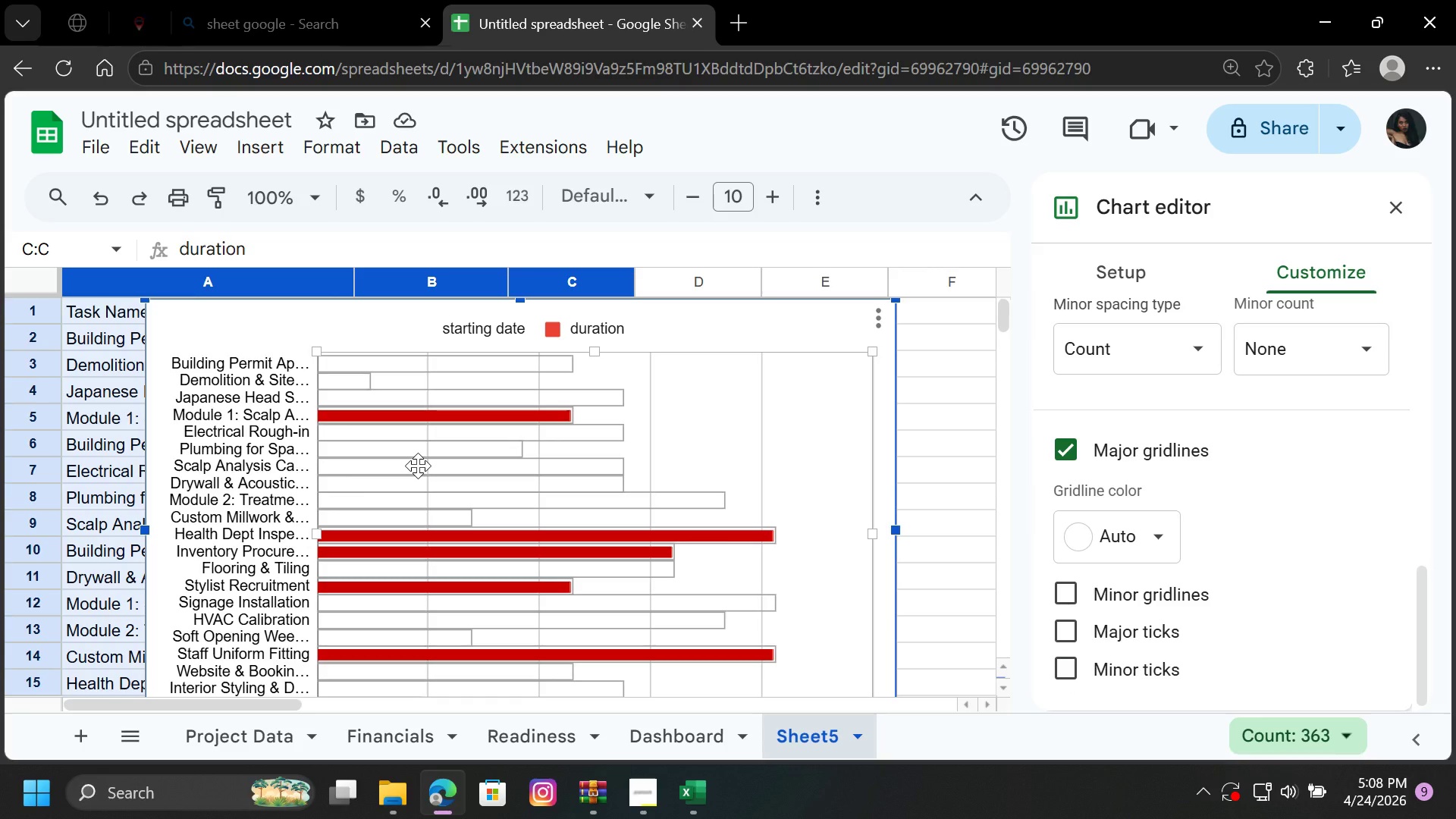 
wait(17.0)
 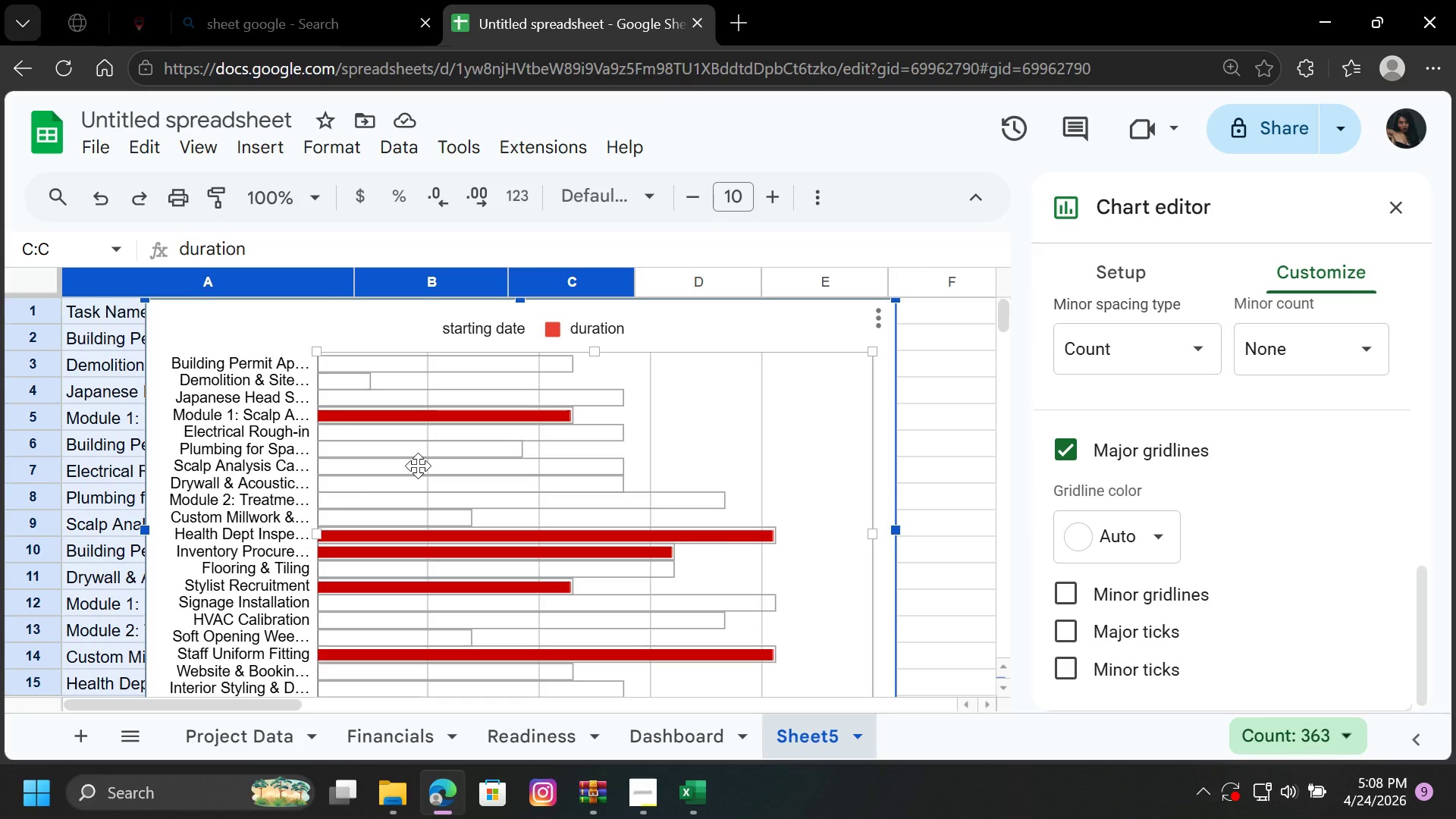 
left_click([343, 463])
 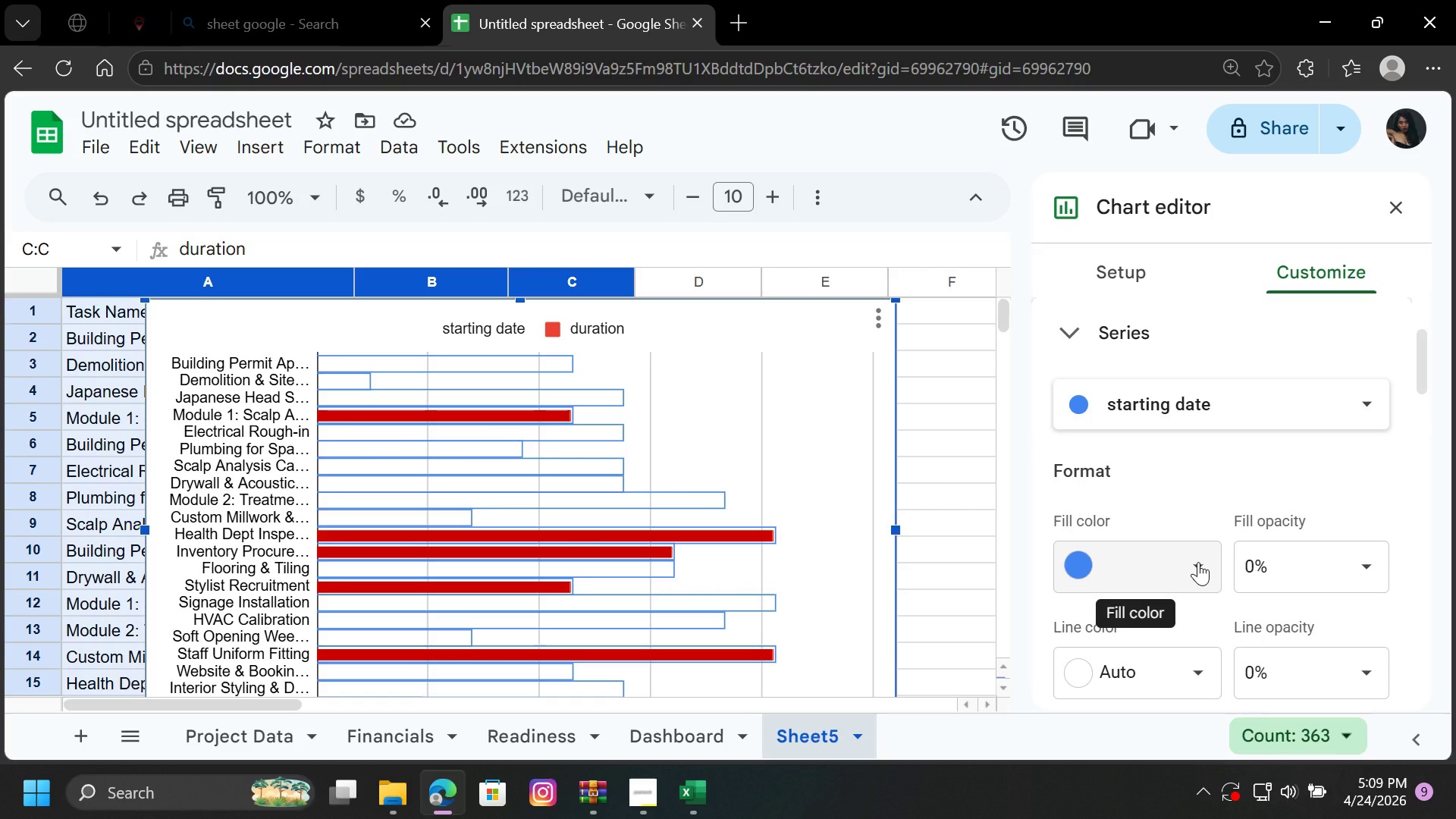 
wait(5.97)
 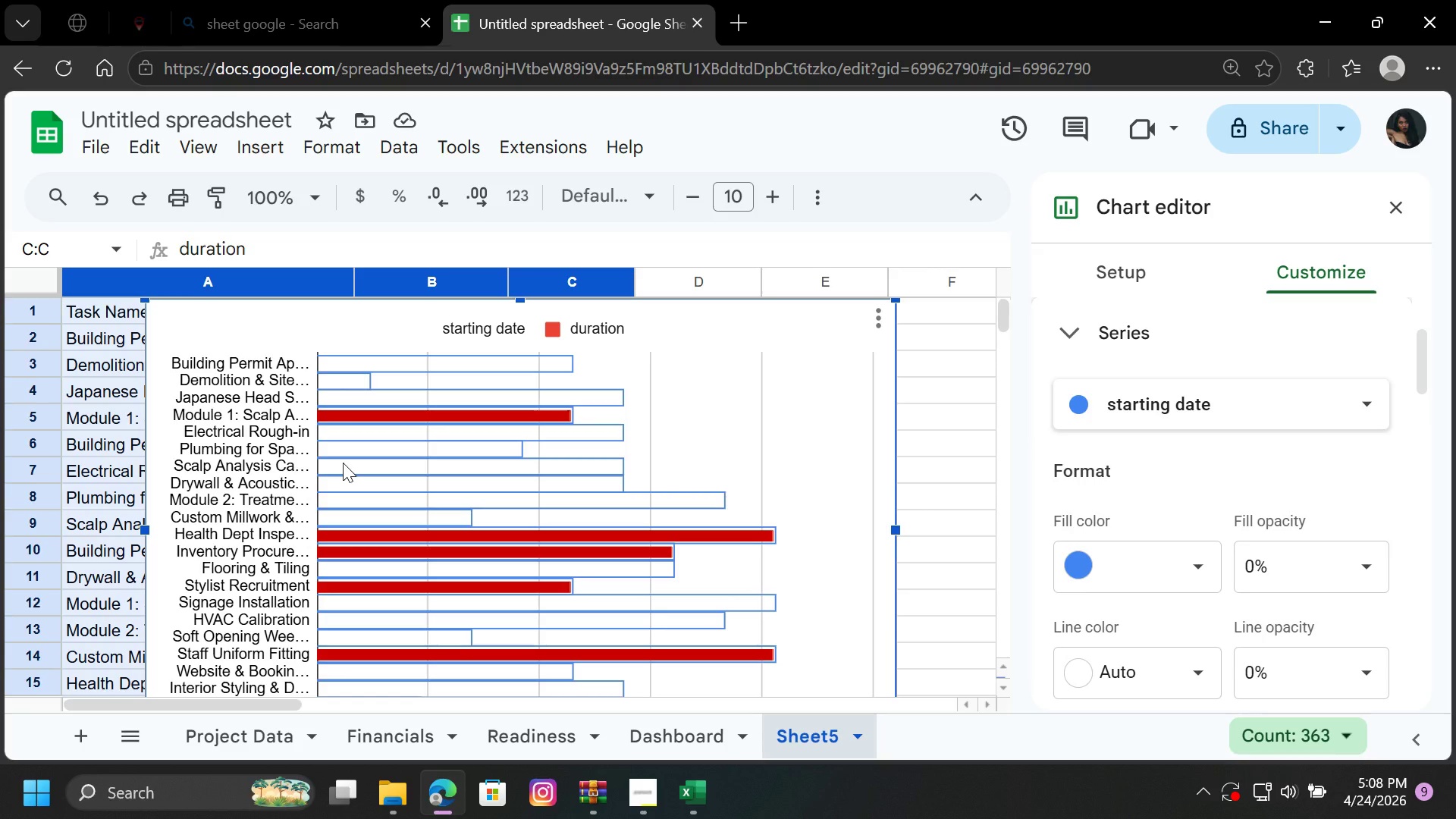 
left_click([1198, 562])
 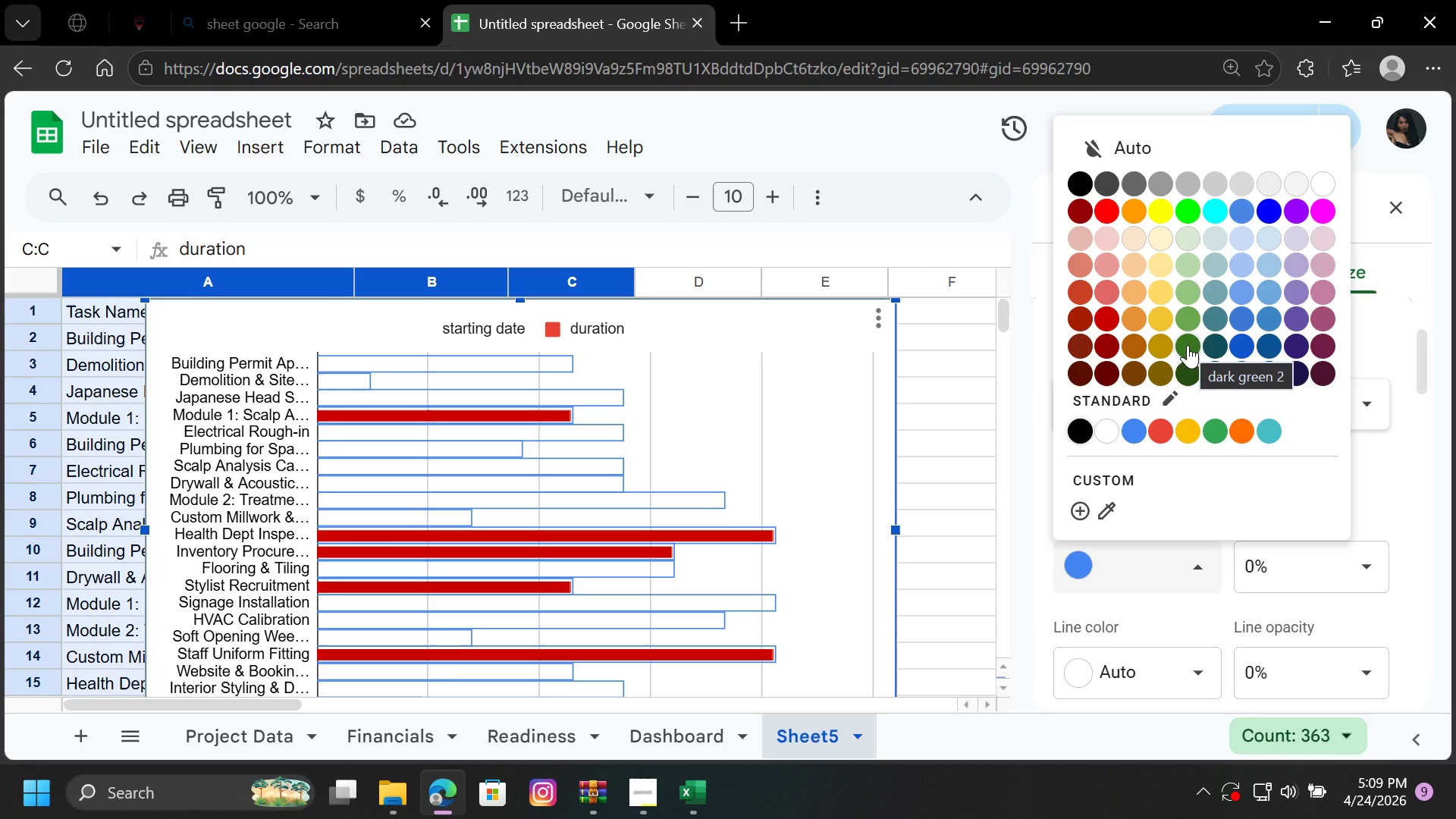 
left_click([1190, 335])
 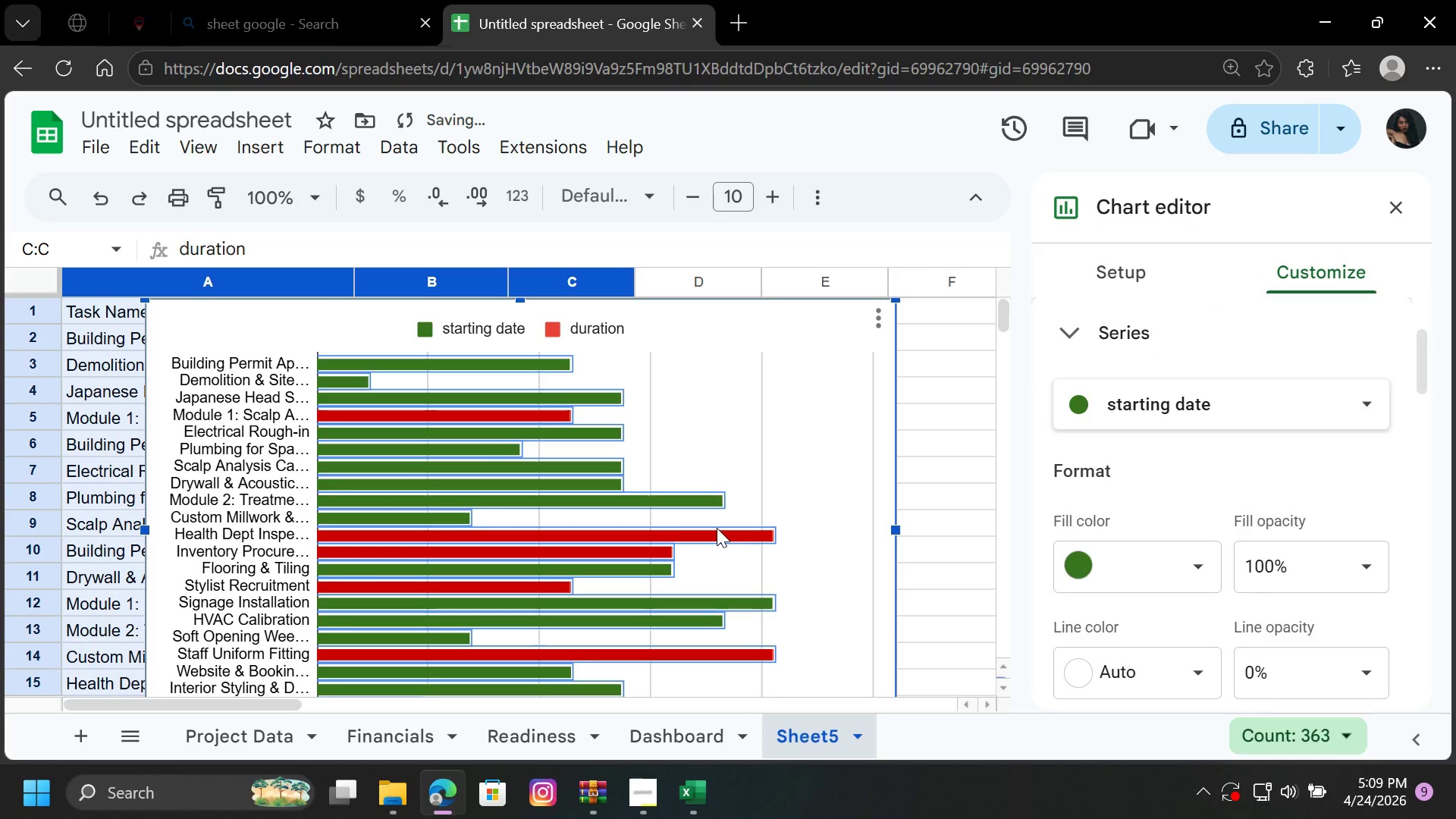 
left_click([762, 472])
 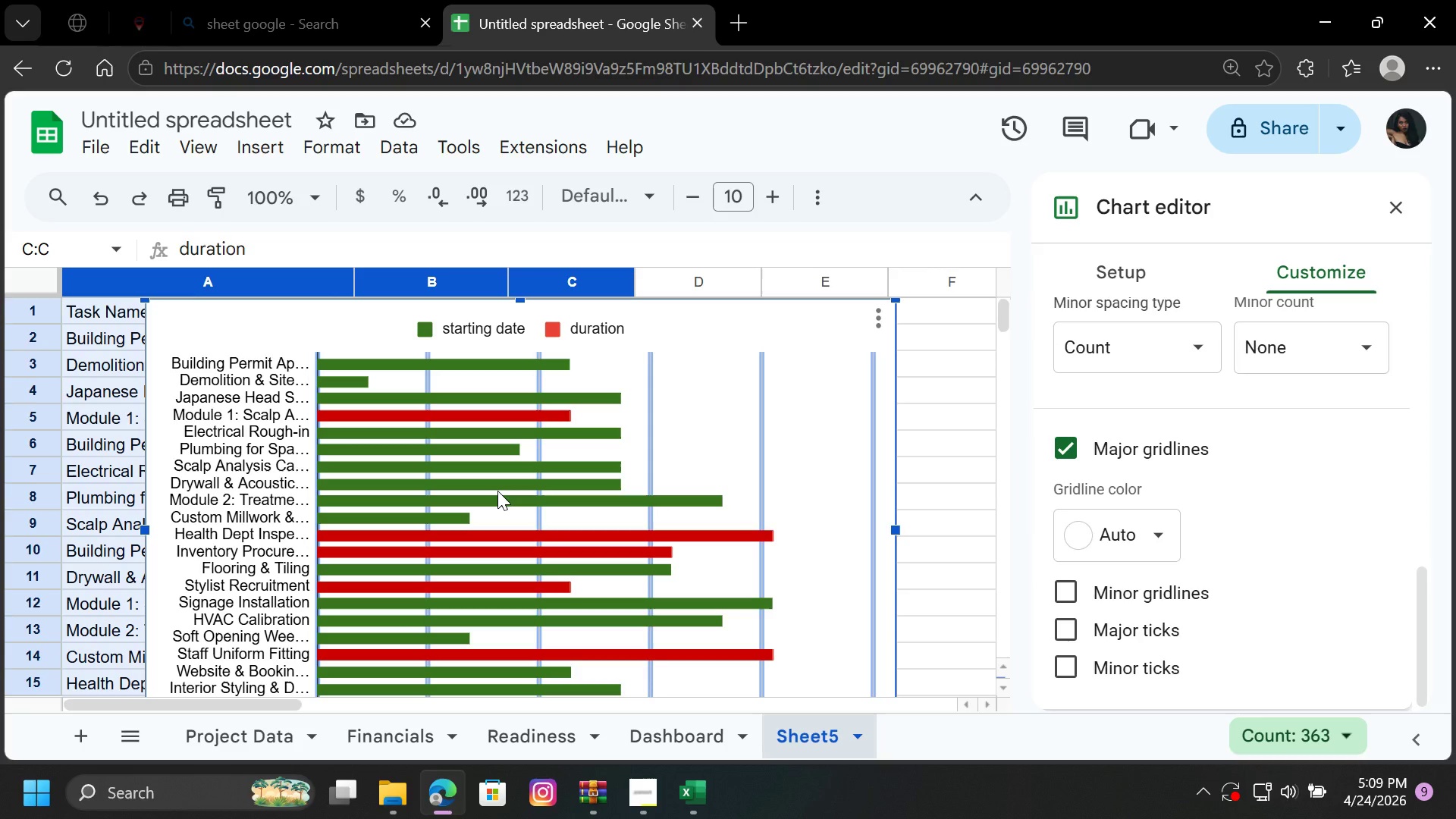 
wait(7.45)
 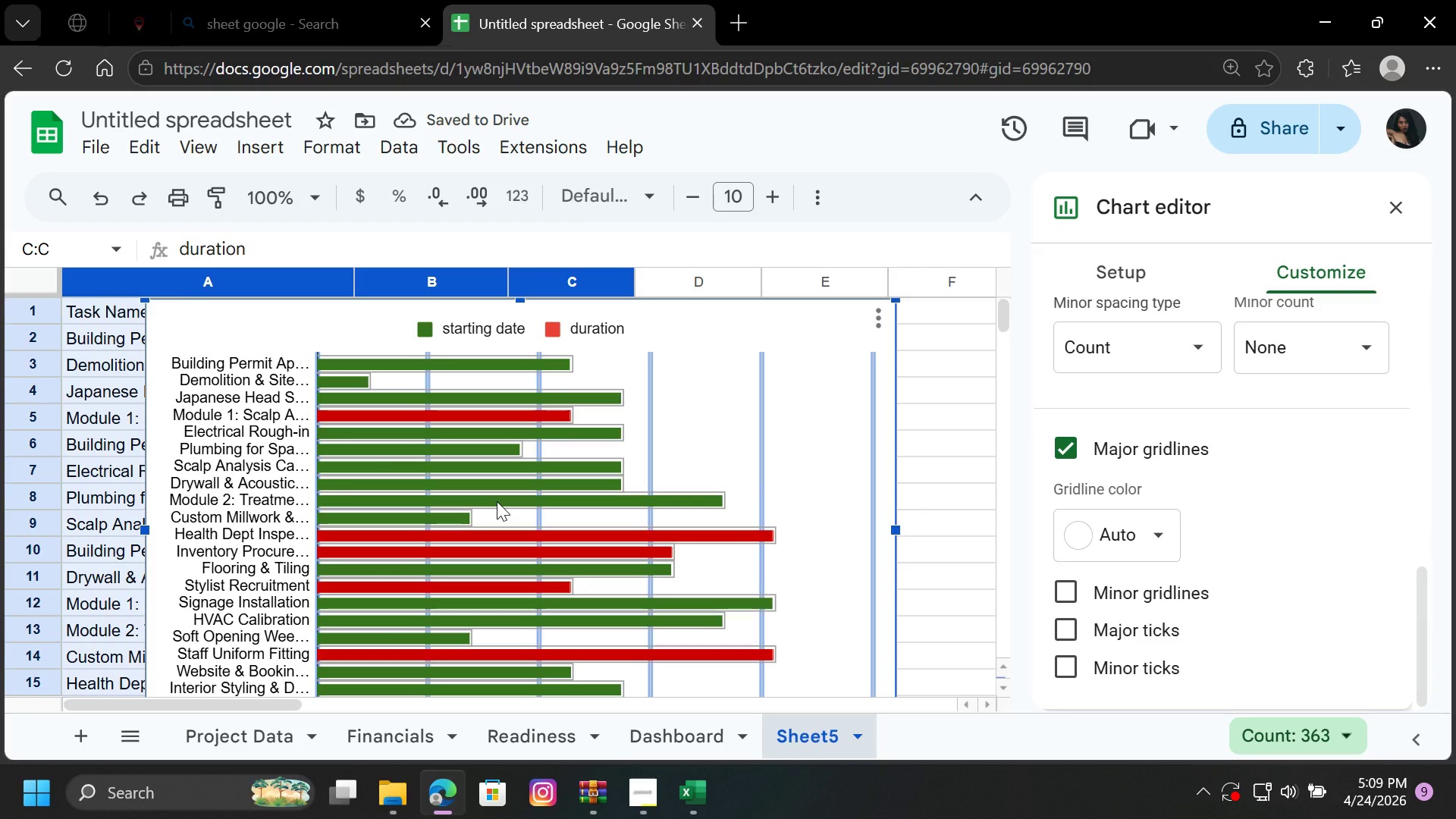 
left_click([1078, 528])
 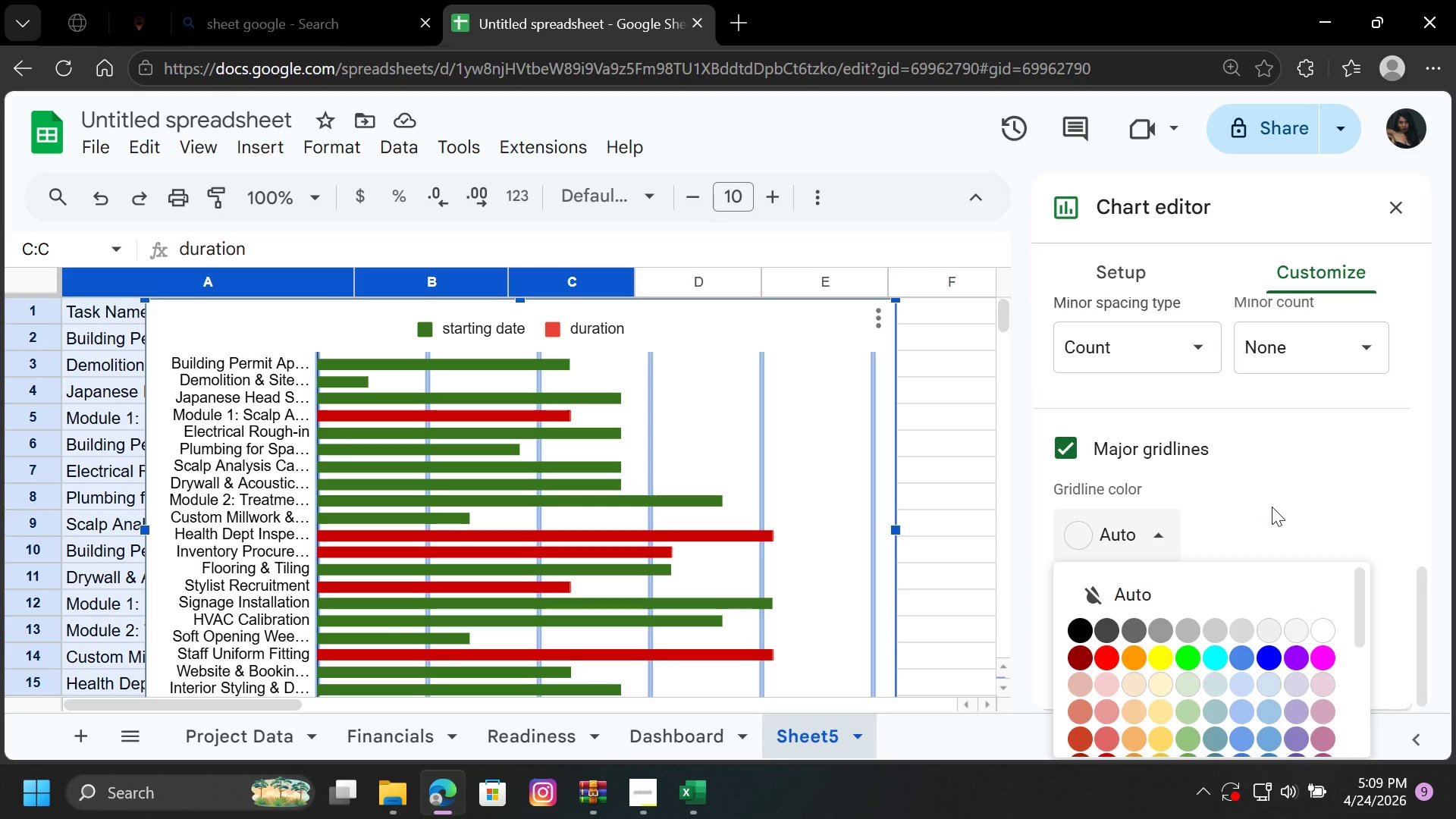 
left_click([1274, 507])
 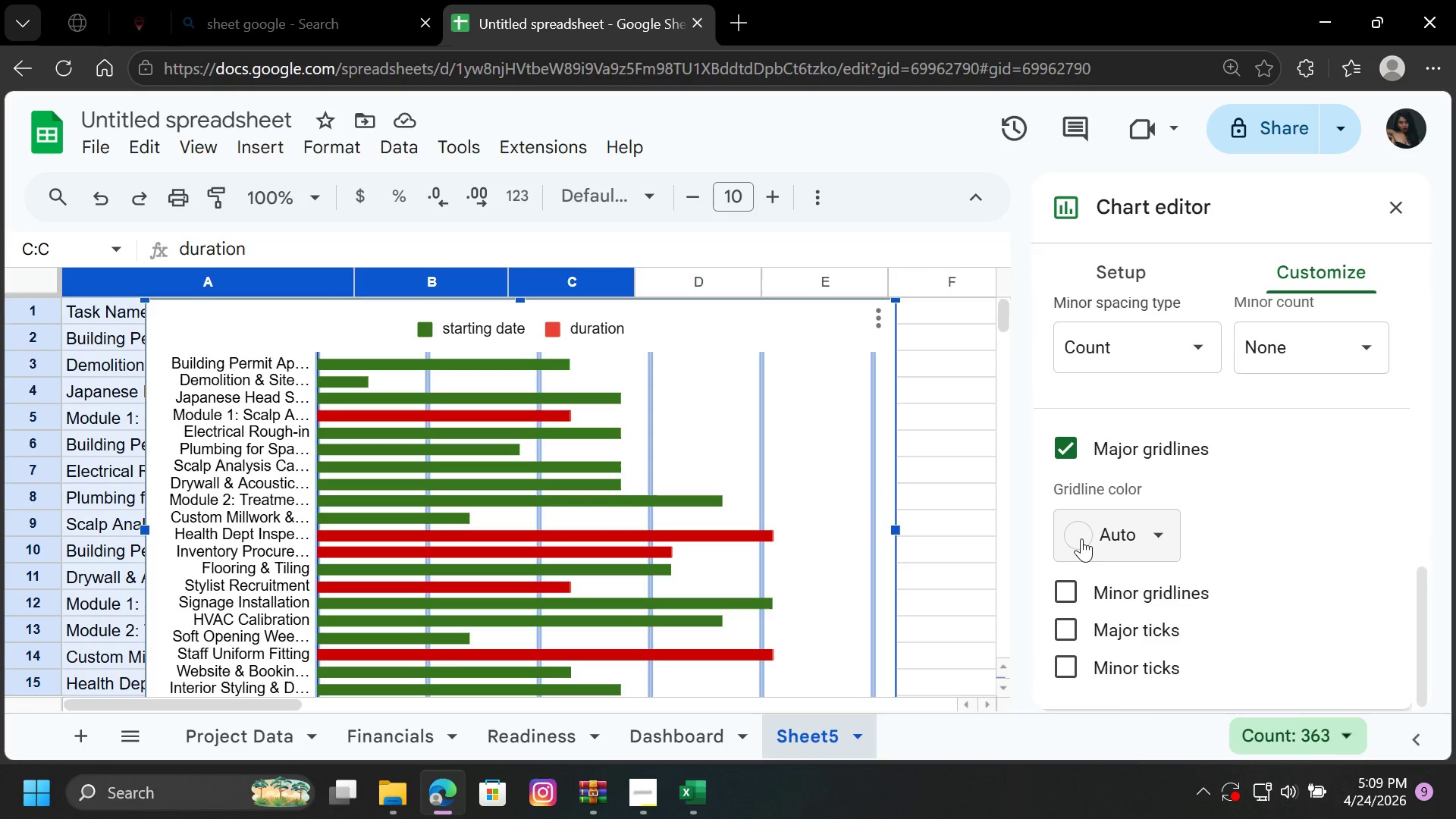 
left_click([1081, 538])
 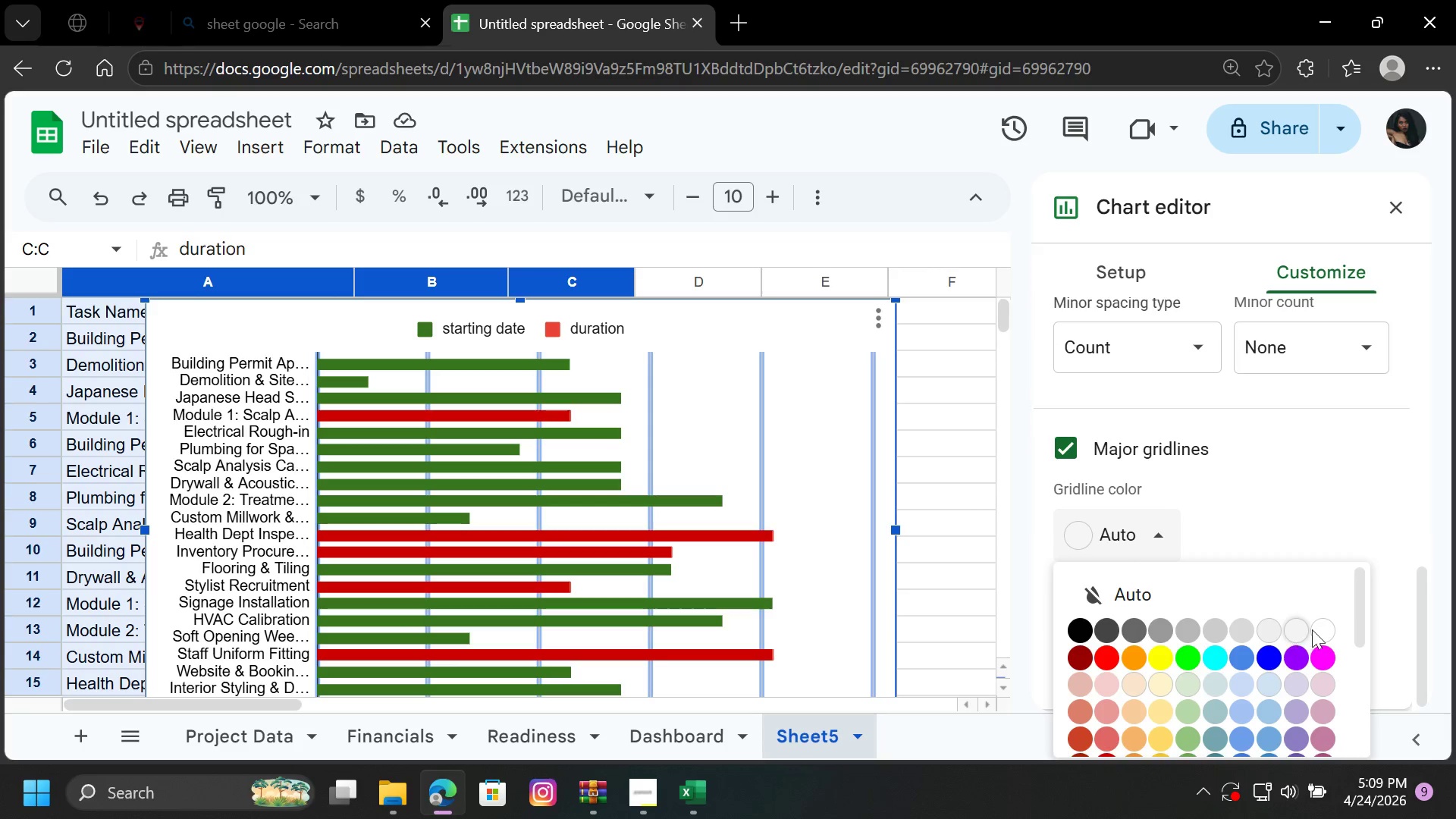 
left_click([1318, 629])
 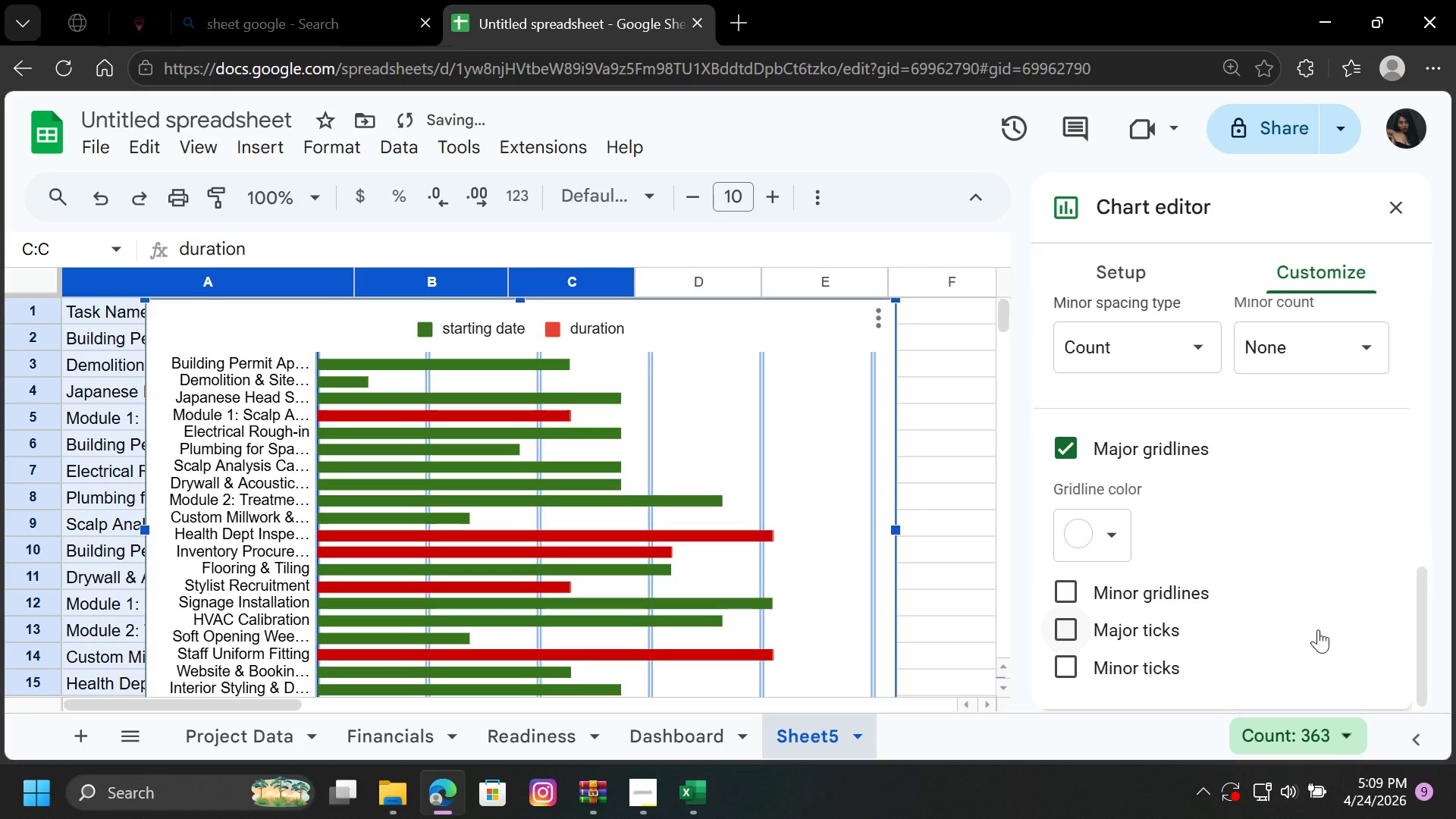 
scroll: coordinate [747, 594], scroll_direction: down, amount: 2.0
 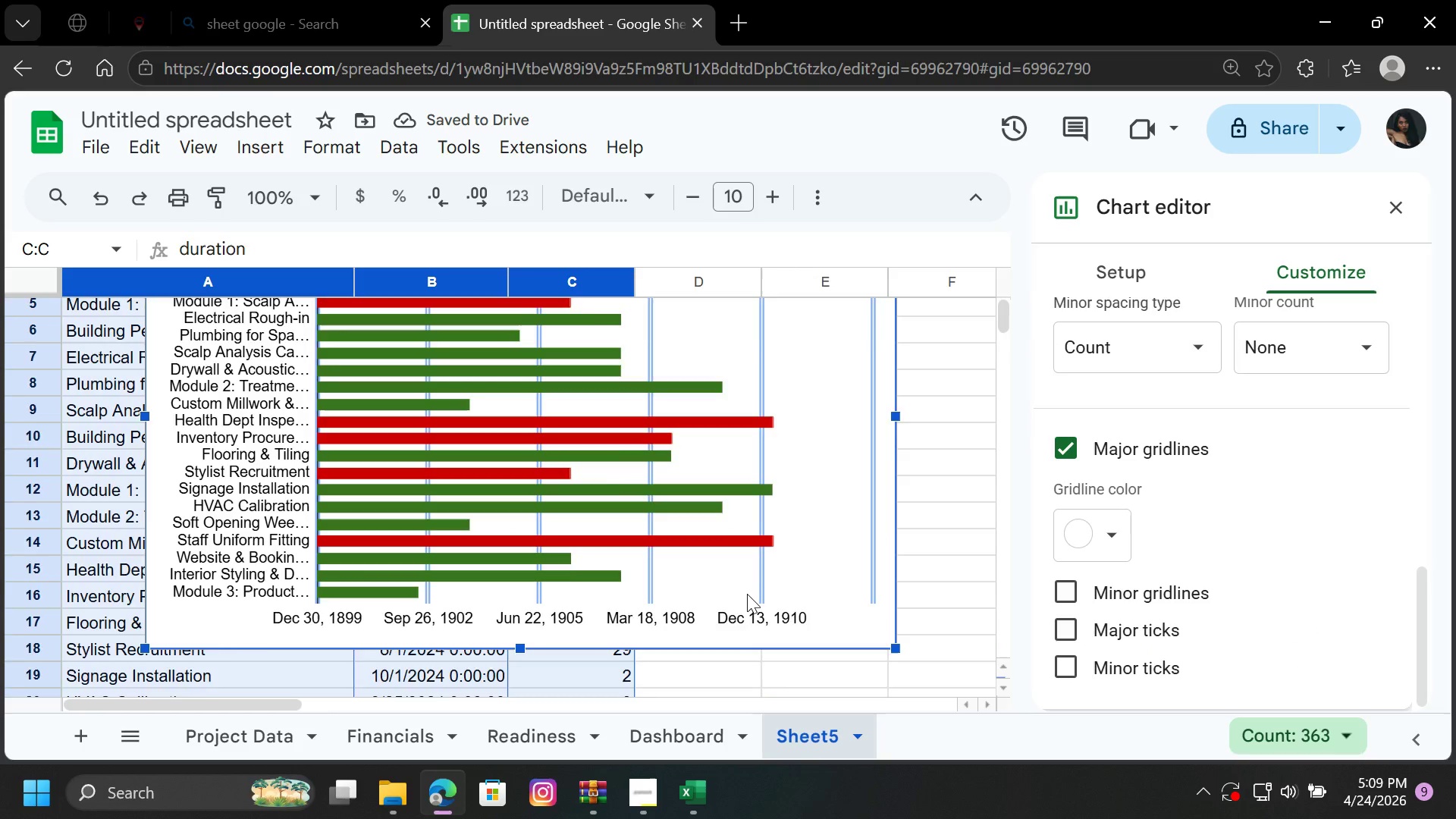 
scroll: coordinate [747, 594], scroll_direction: up, amount: 2.0
 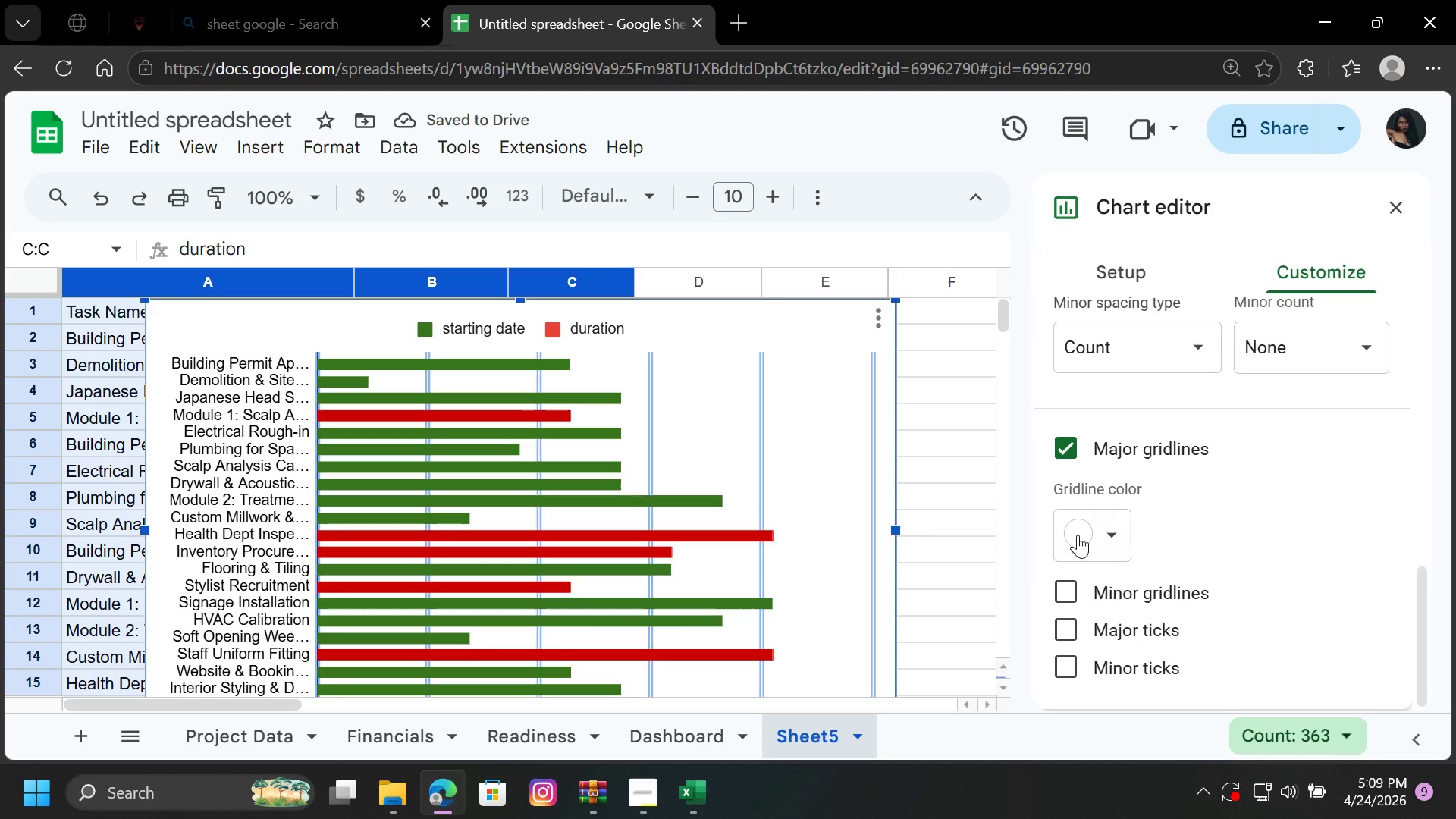 
left_click([1085, 535])
 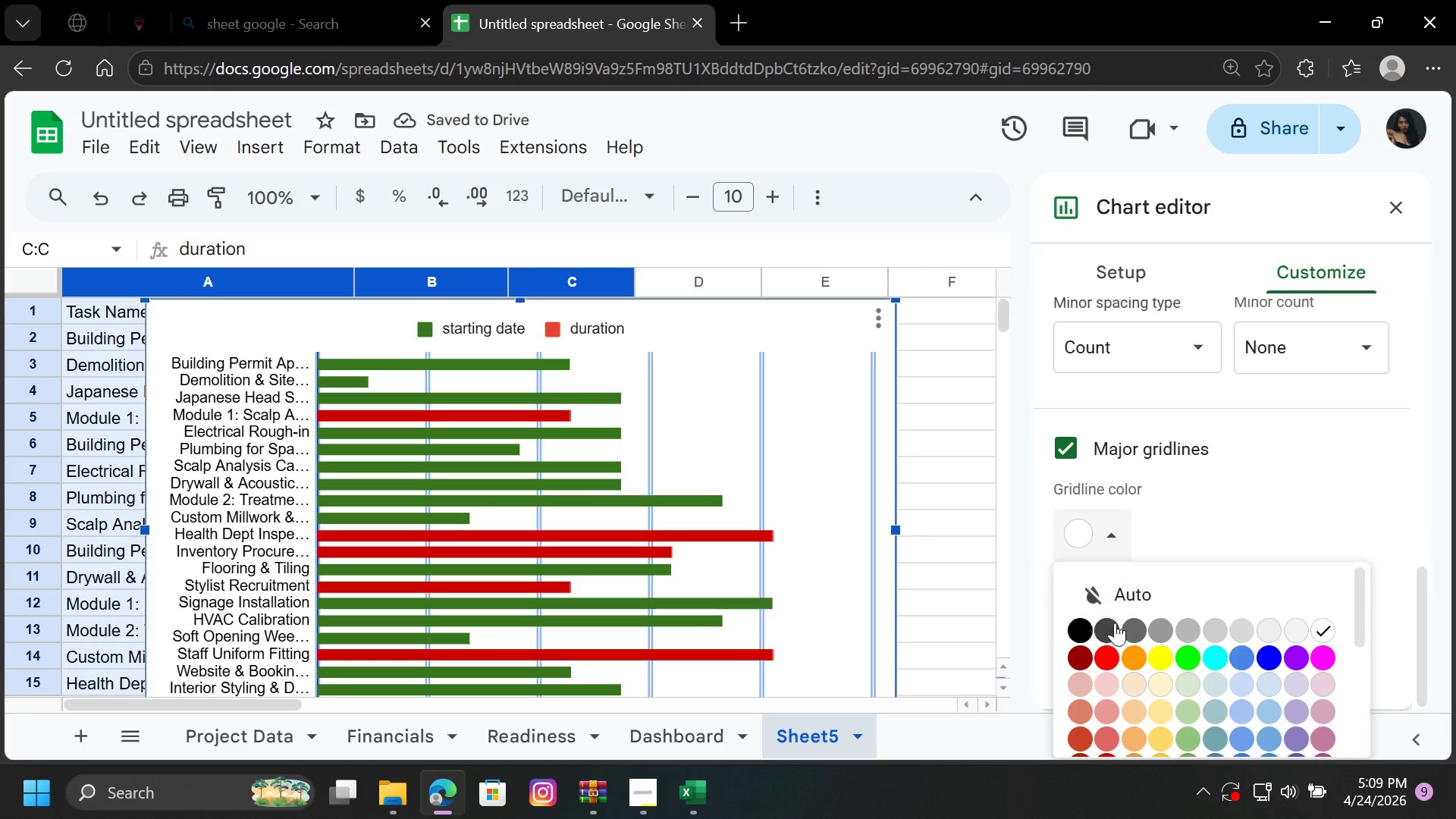 
left_click([1115, 624])
 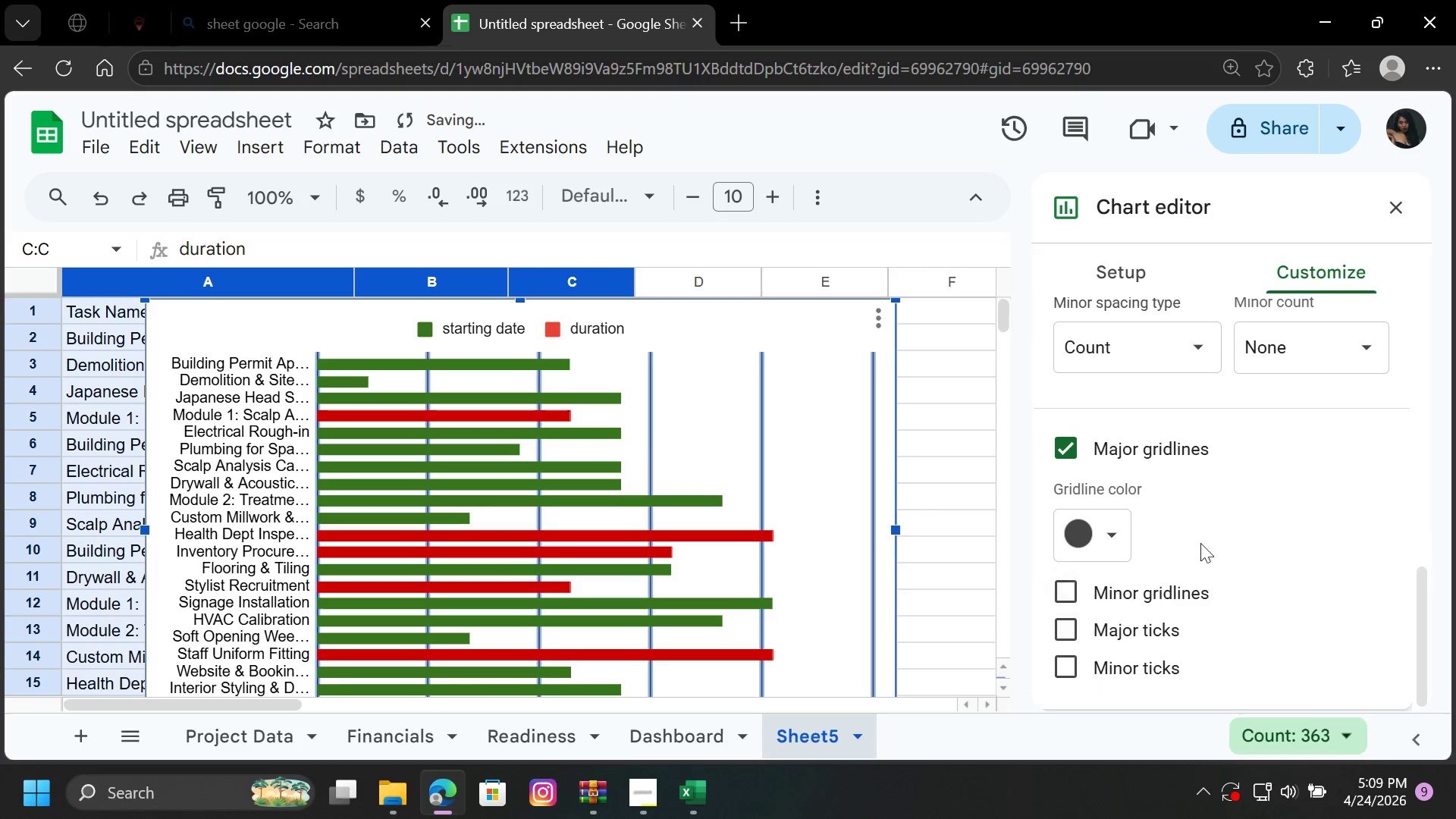 
left_click([1226, 519])
 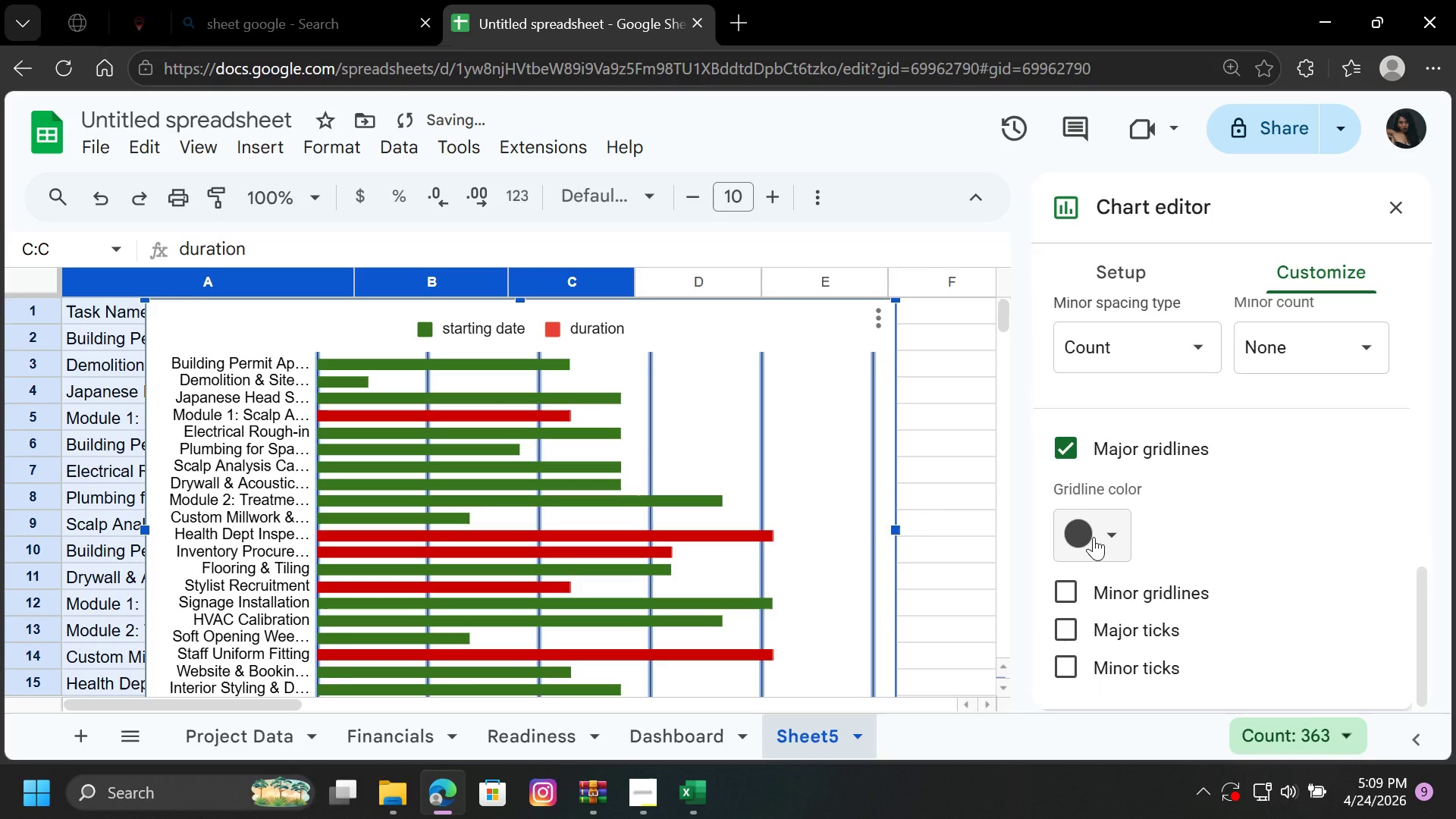 
left_click([1103, 533])
 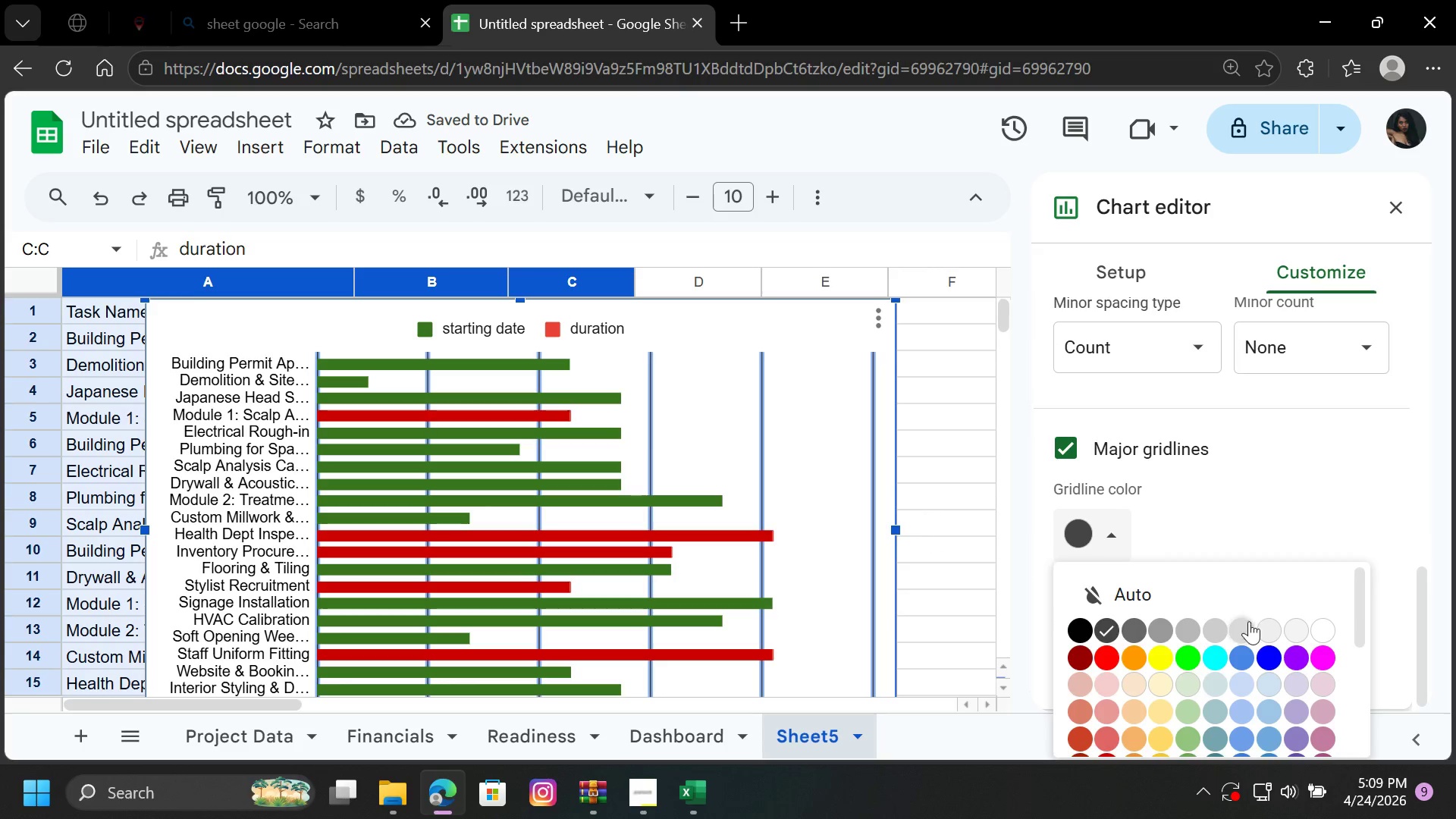 
left_click([1252, 624])
 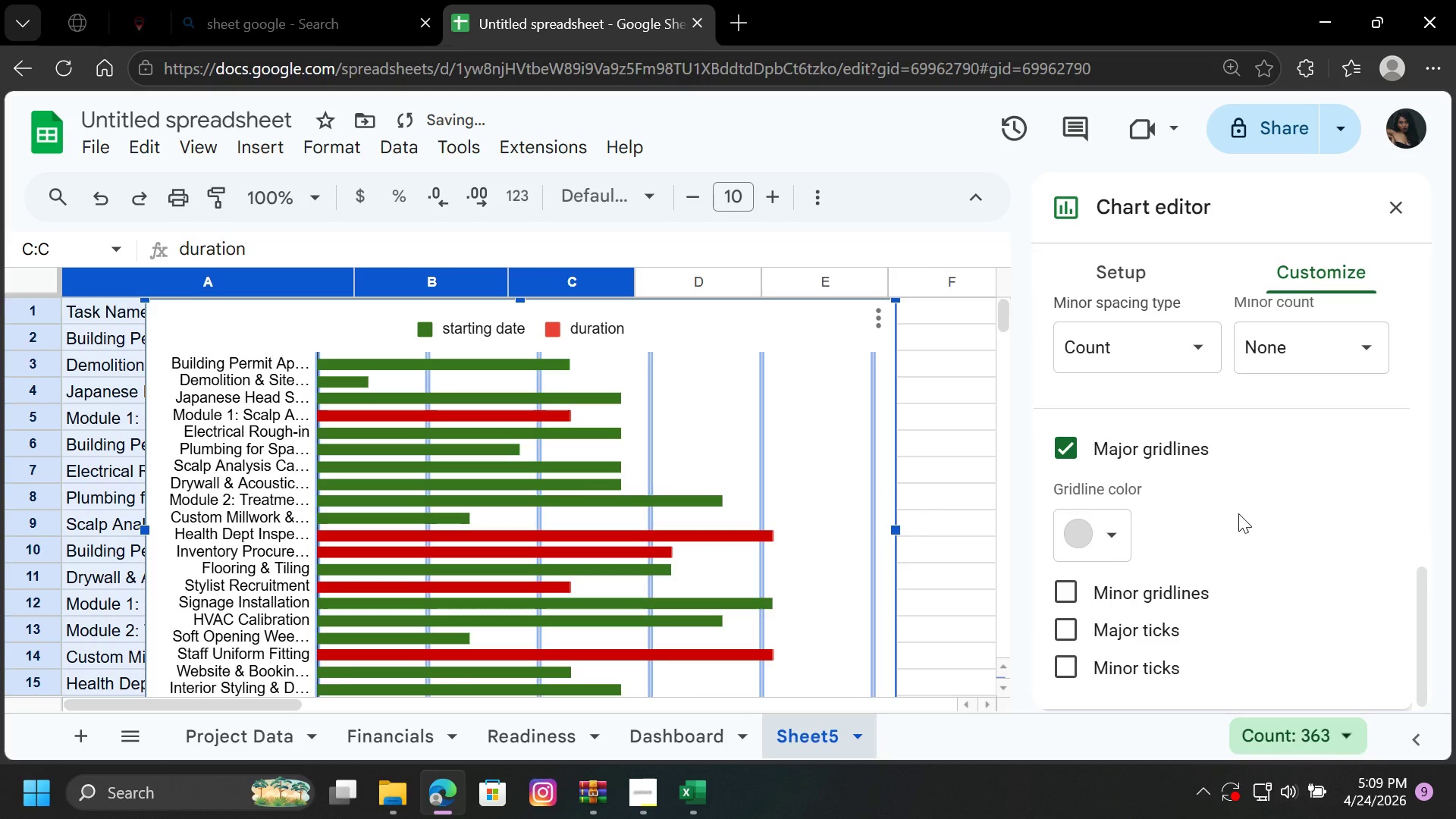 
left_click([1238, 513])
 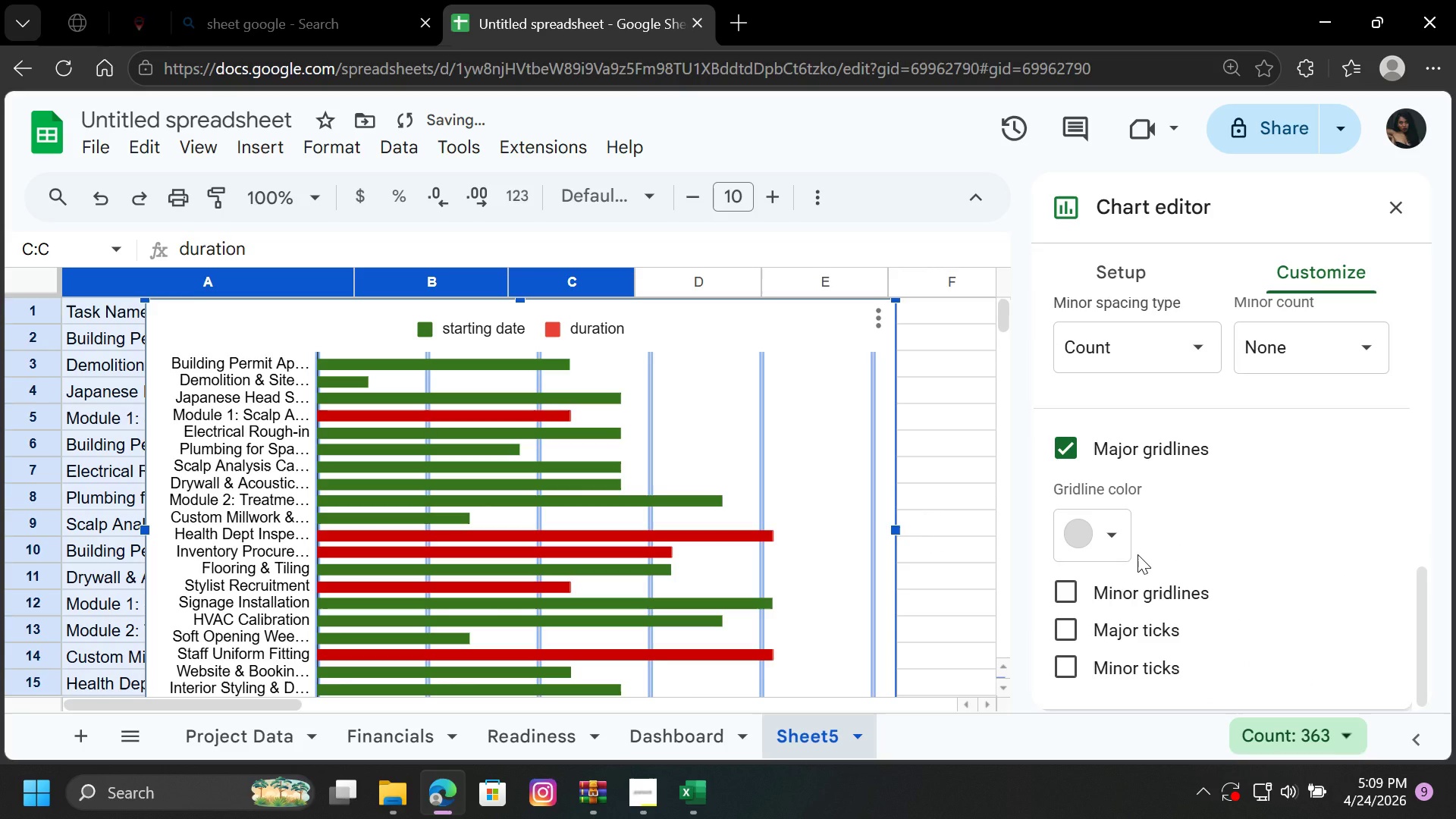 
scroll: coordinate [1138, 554], scroll_direction: down, amount: 1.0
 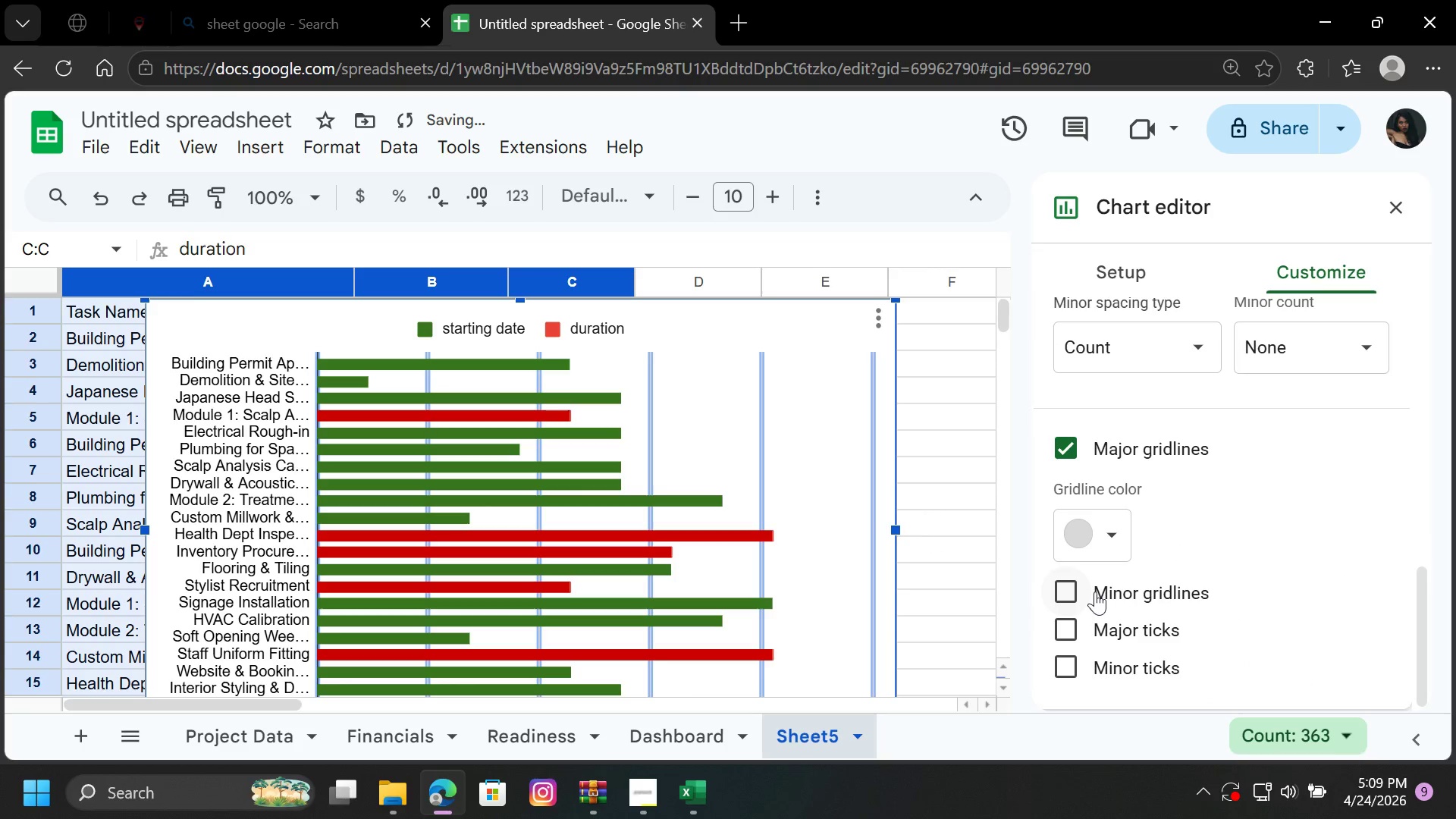 
left_click([1095, 592])
 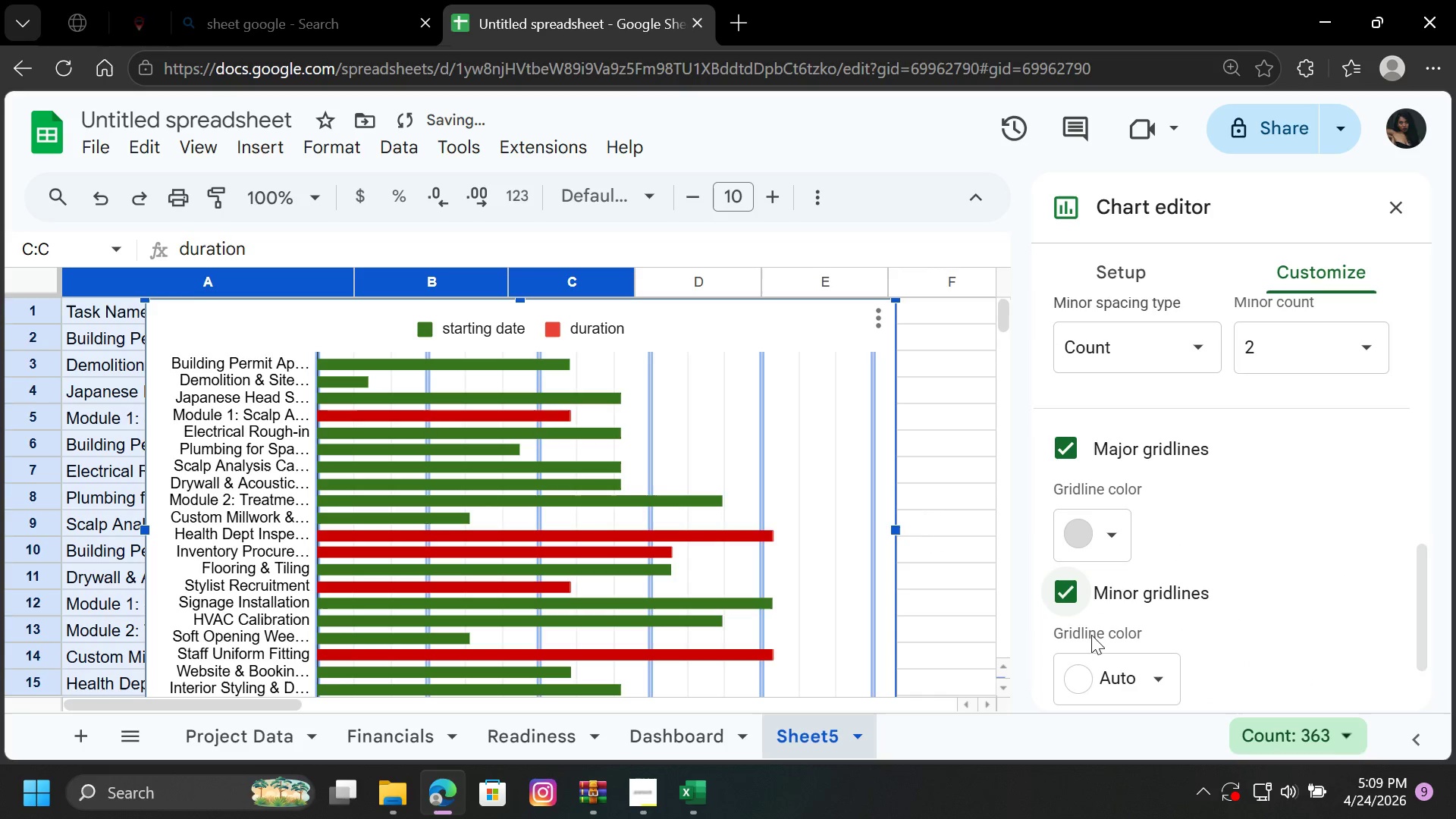 
scroll: coordinate [1169, 606], scroll_direction: down, amount: 1.0
 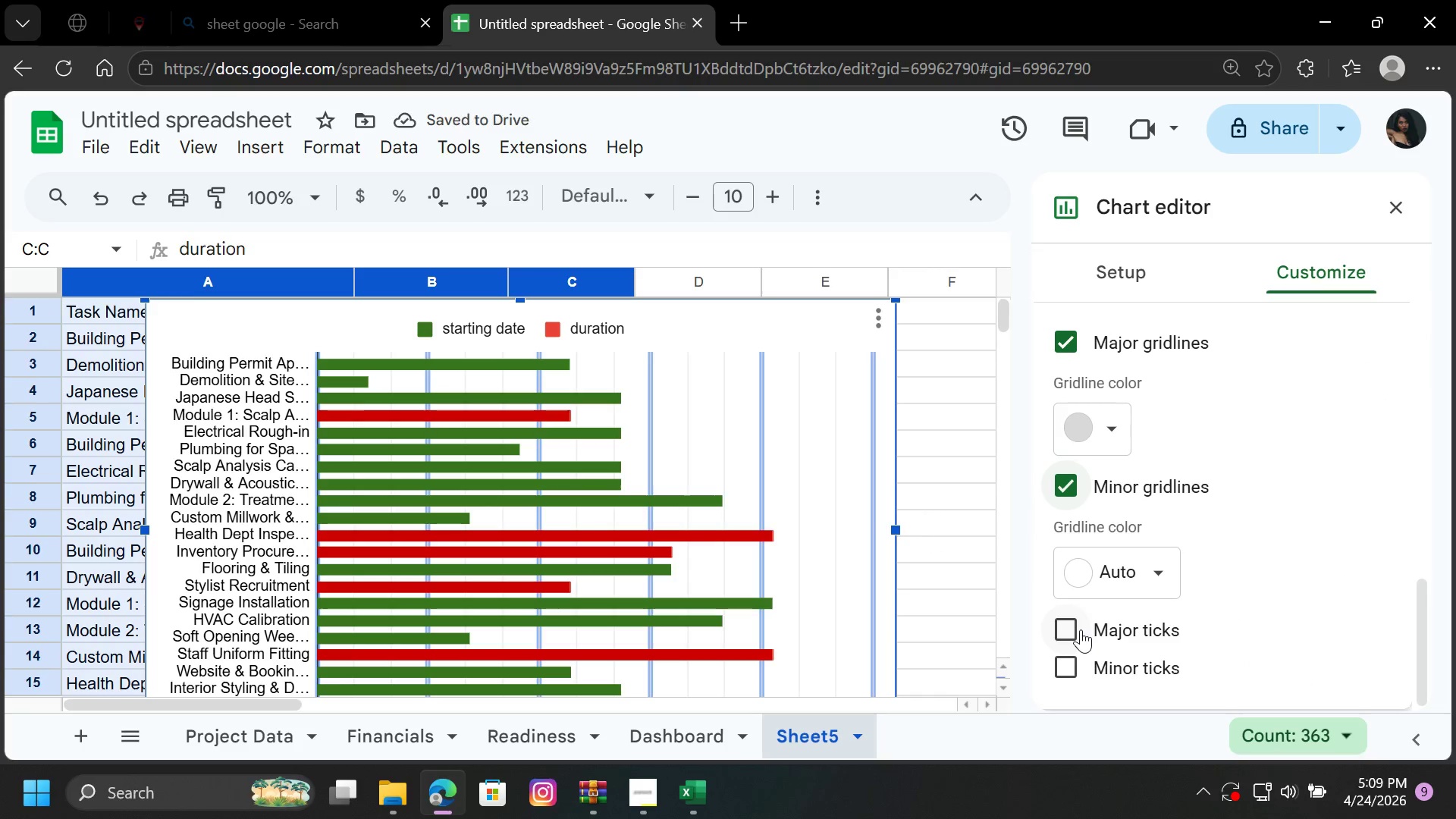 
left_click([1081, 629])
 